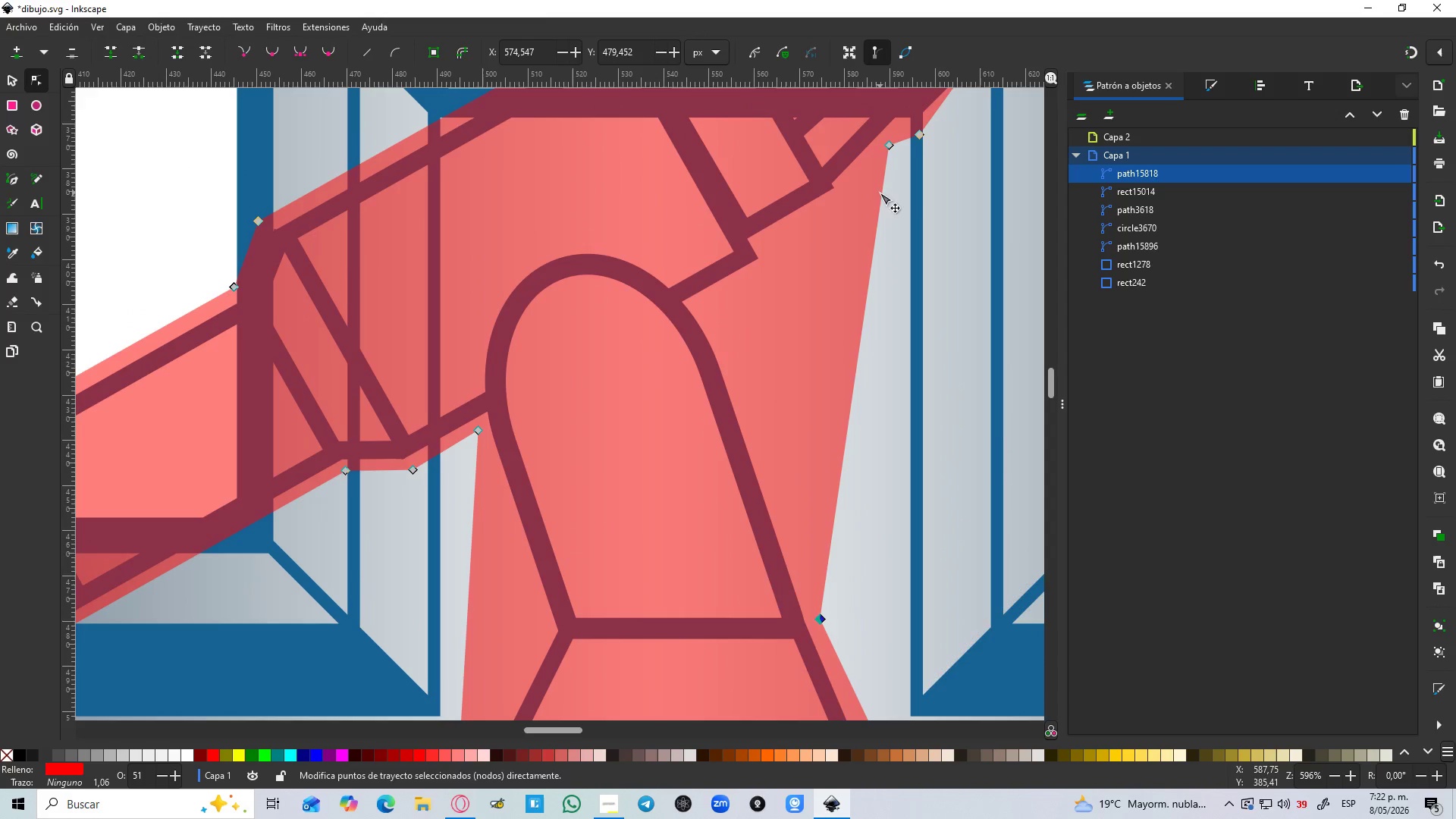 
double_click([880, 190])
 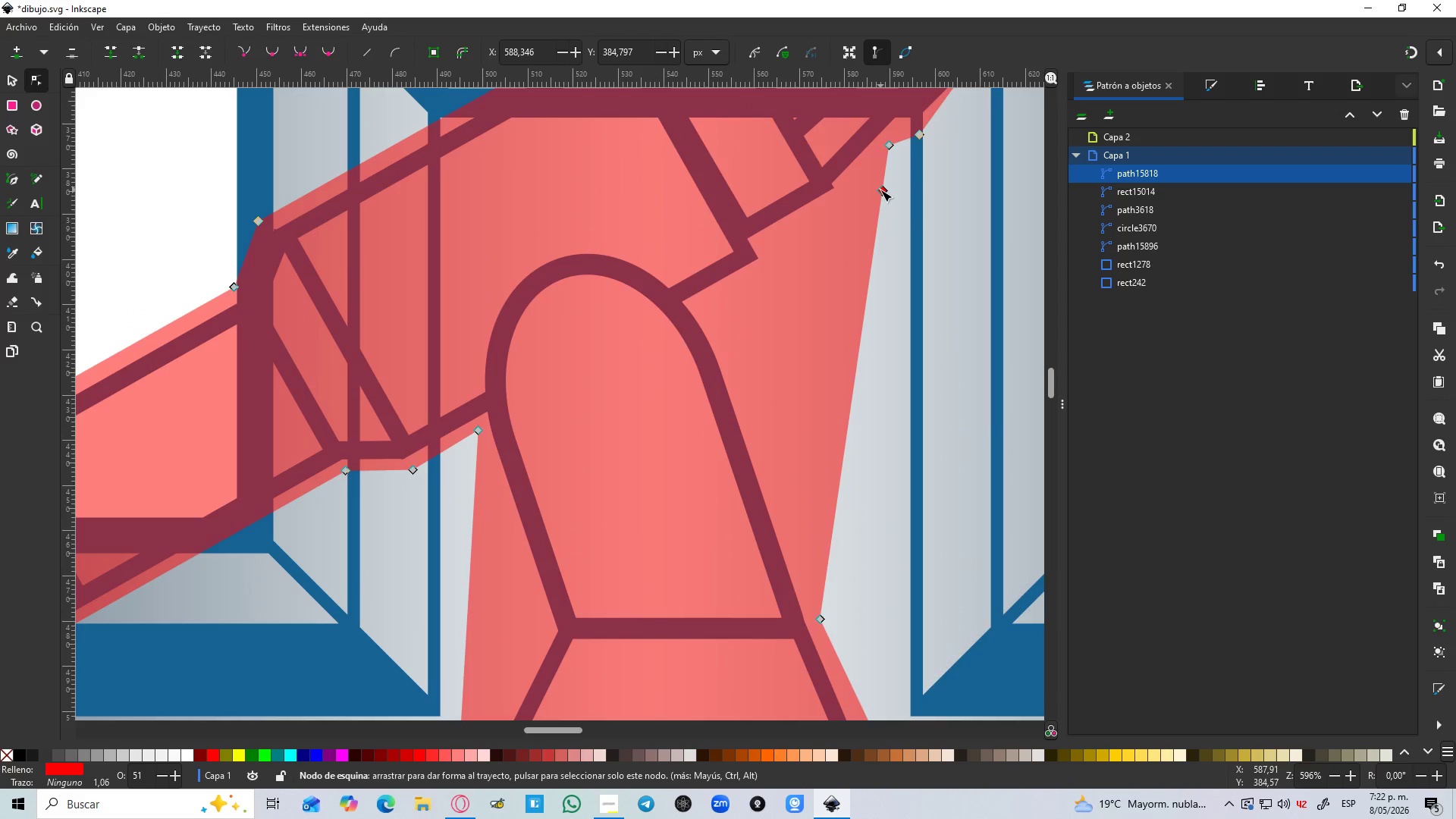 
left_click_drag(start_coordinate=[880, 190], to_coordinate=[847, 187])
 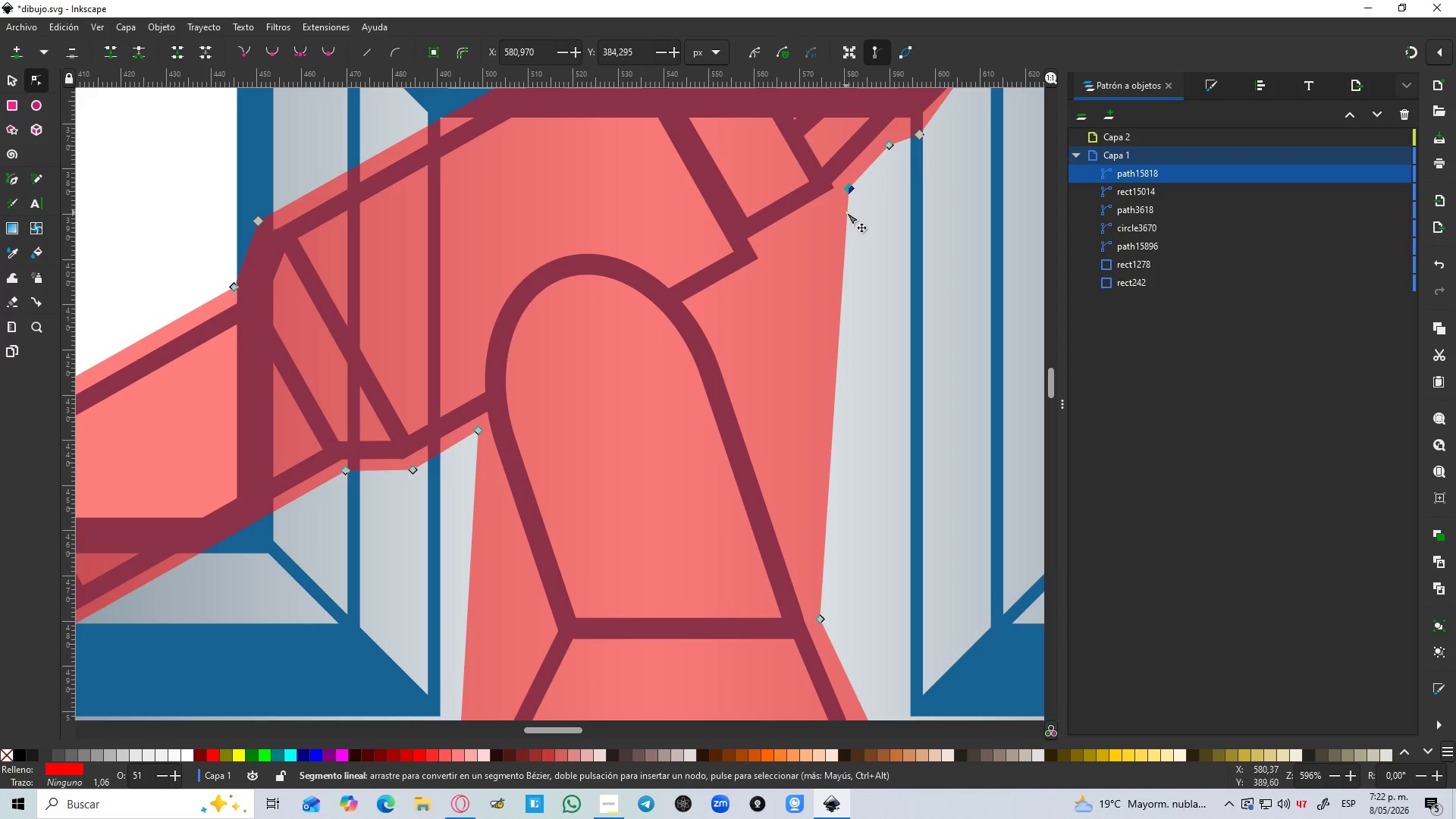 
double_click([846, 212])
 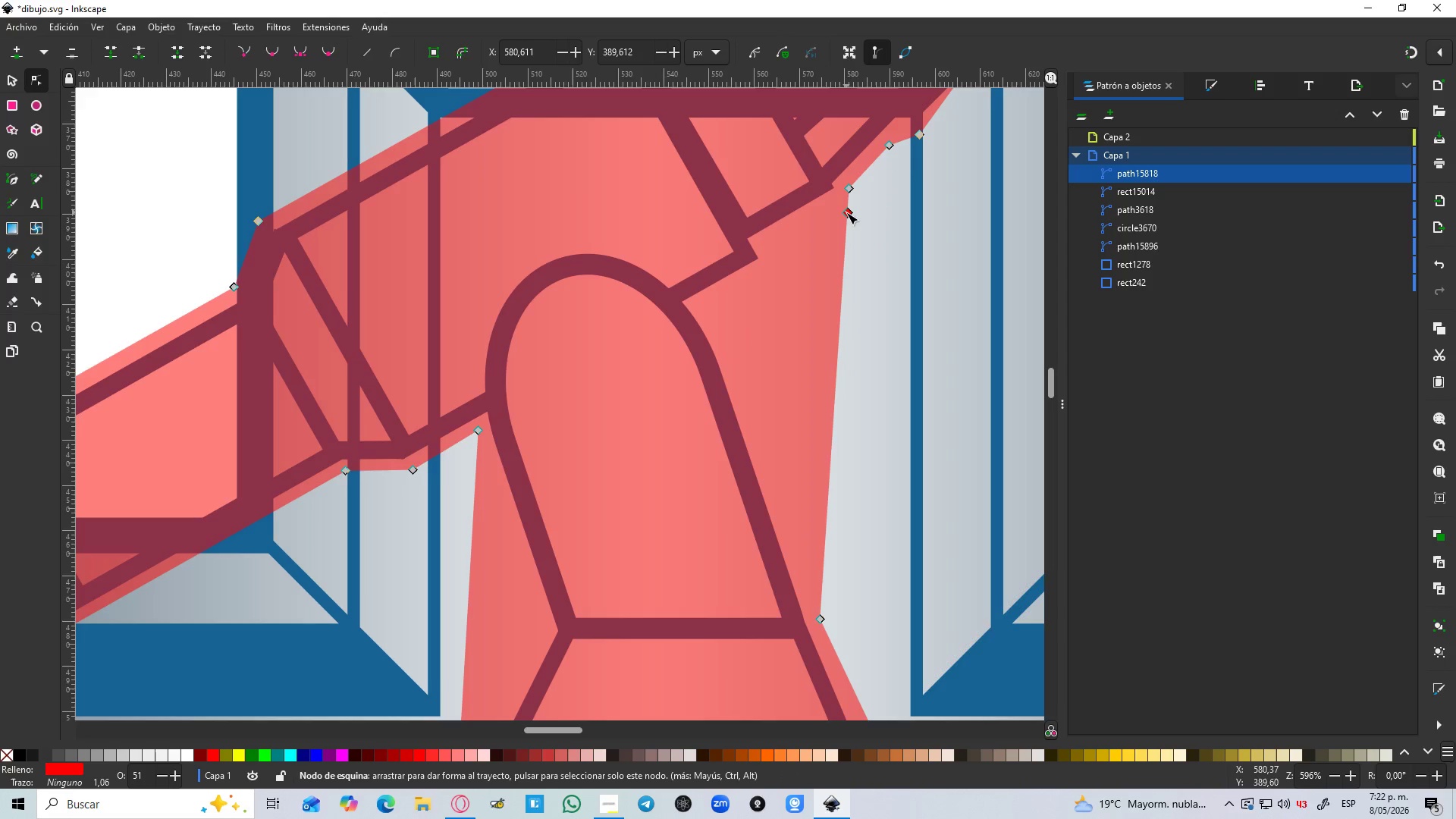 
left_click_drag(start_coordinate=[846, 212], to_coordinate=[852, 206])
 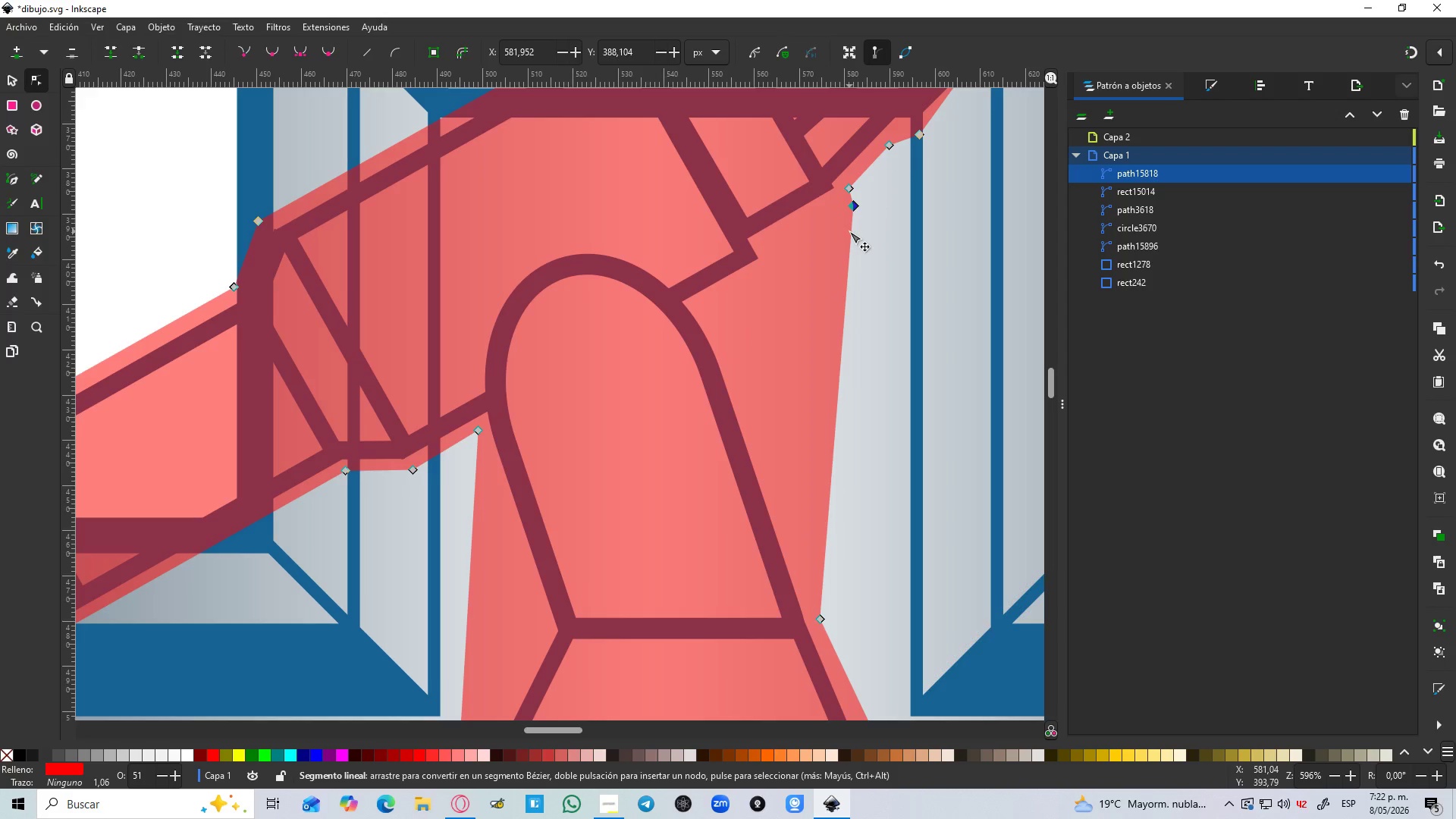 
double_click([849, 231])
 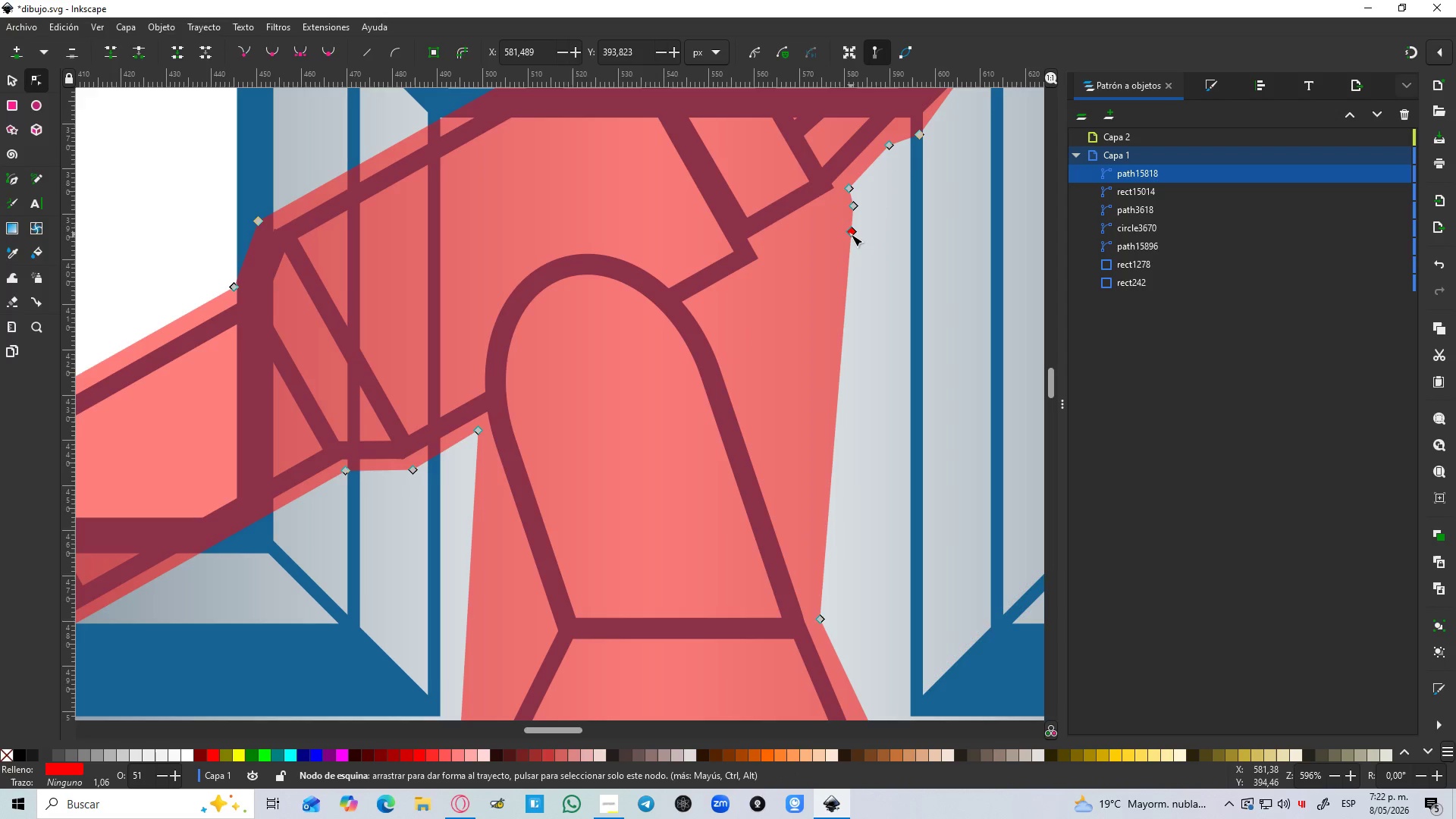 
left_click_drag(start_coordinate=[851, 234], to_coordinate=[770, 255])
 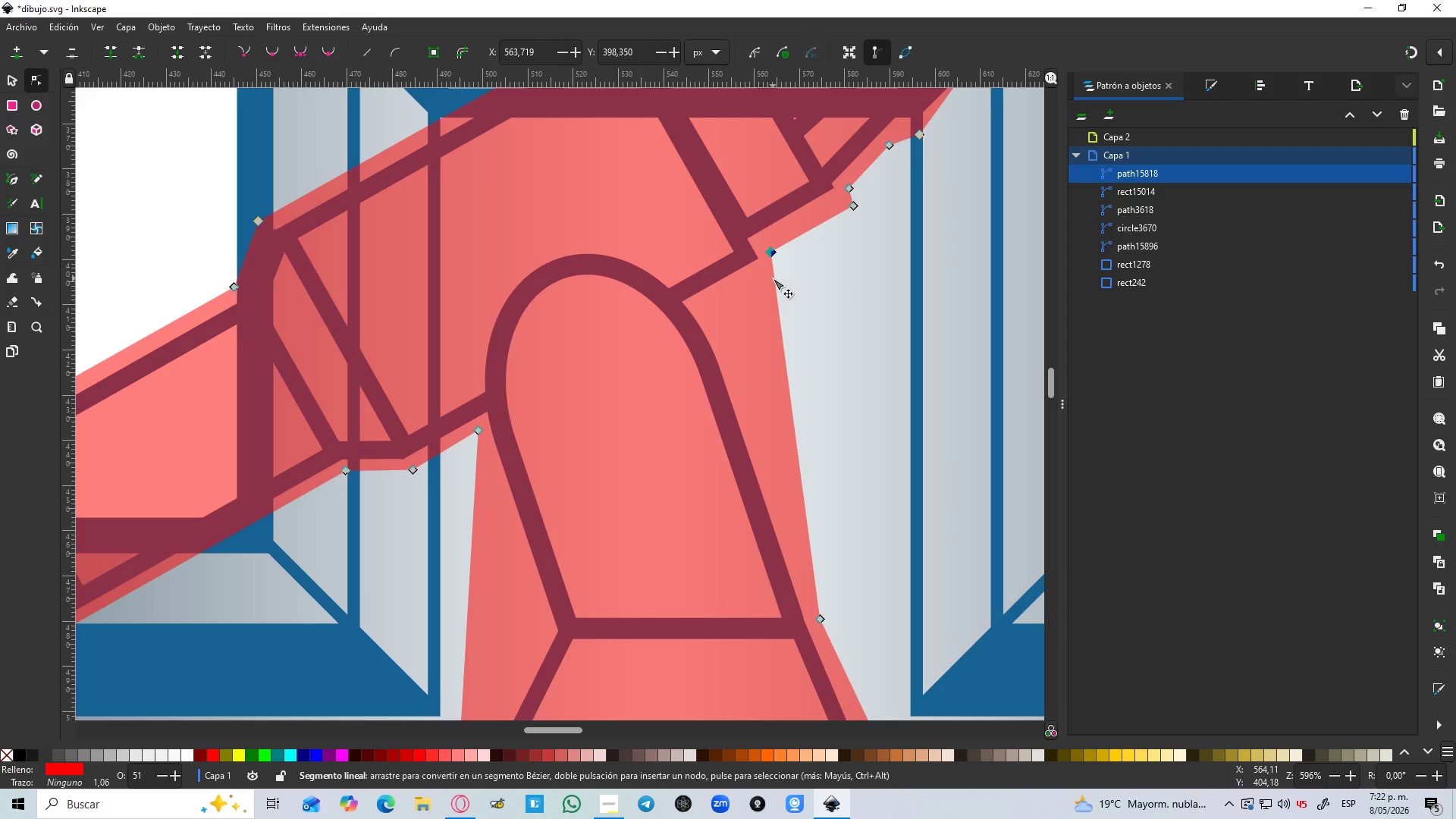 
double_click([773, 278])
 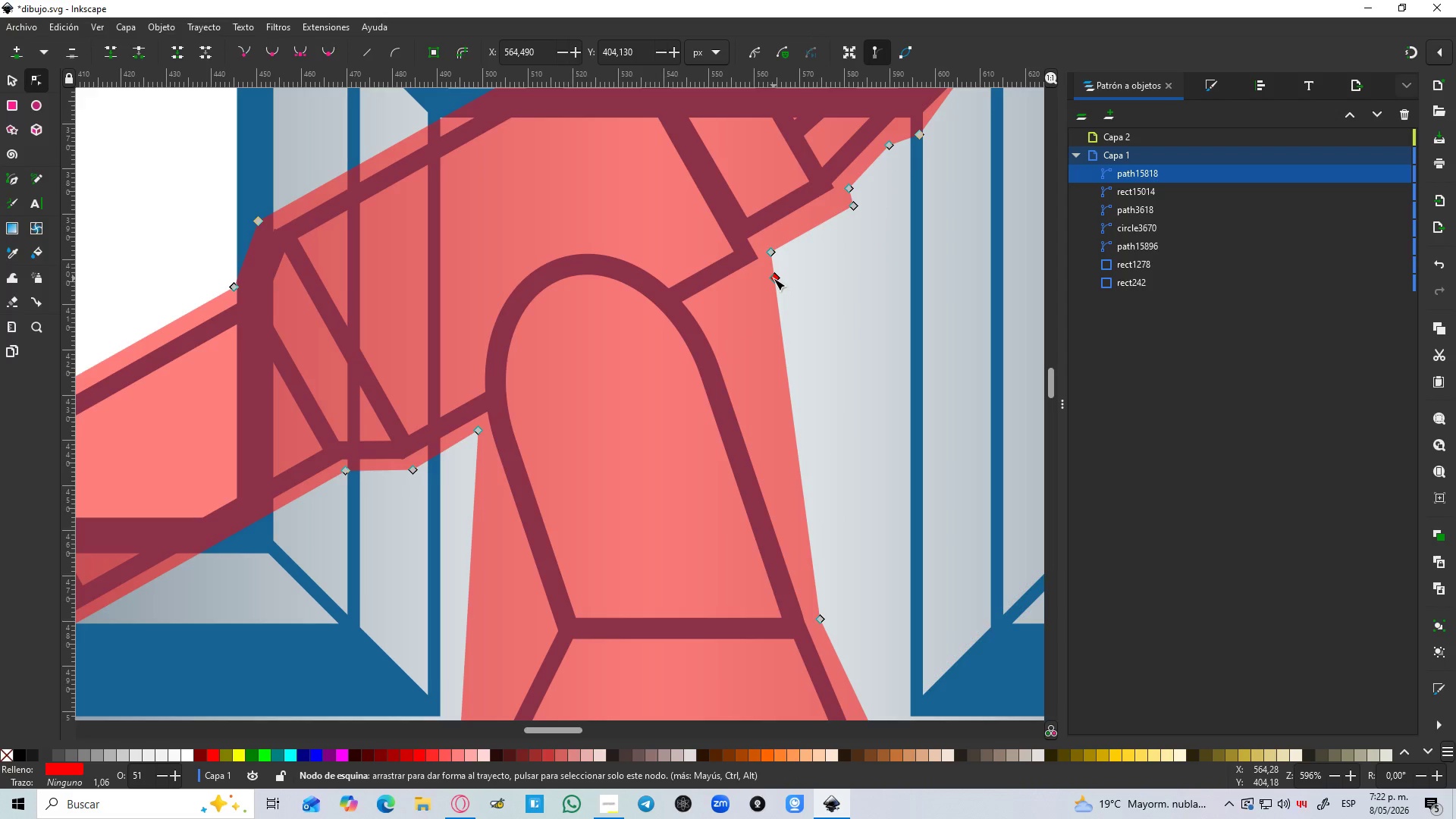 
left_click_drag(start_coordinate=[774, 278], to_coordinate=[780, 278])
 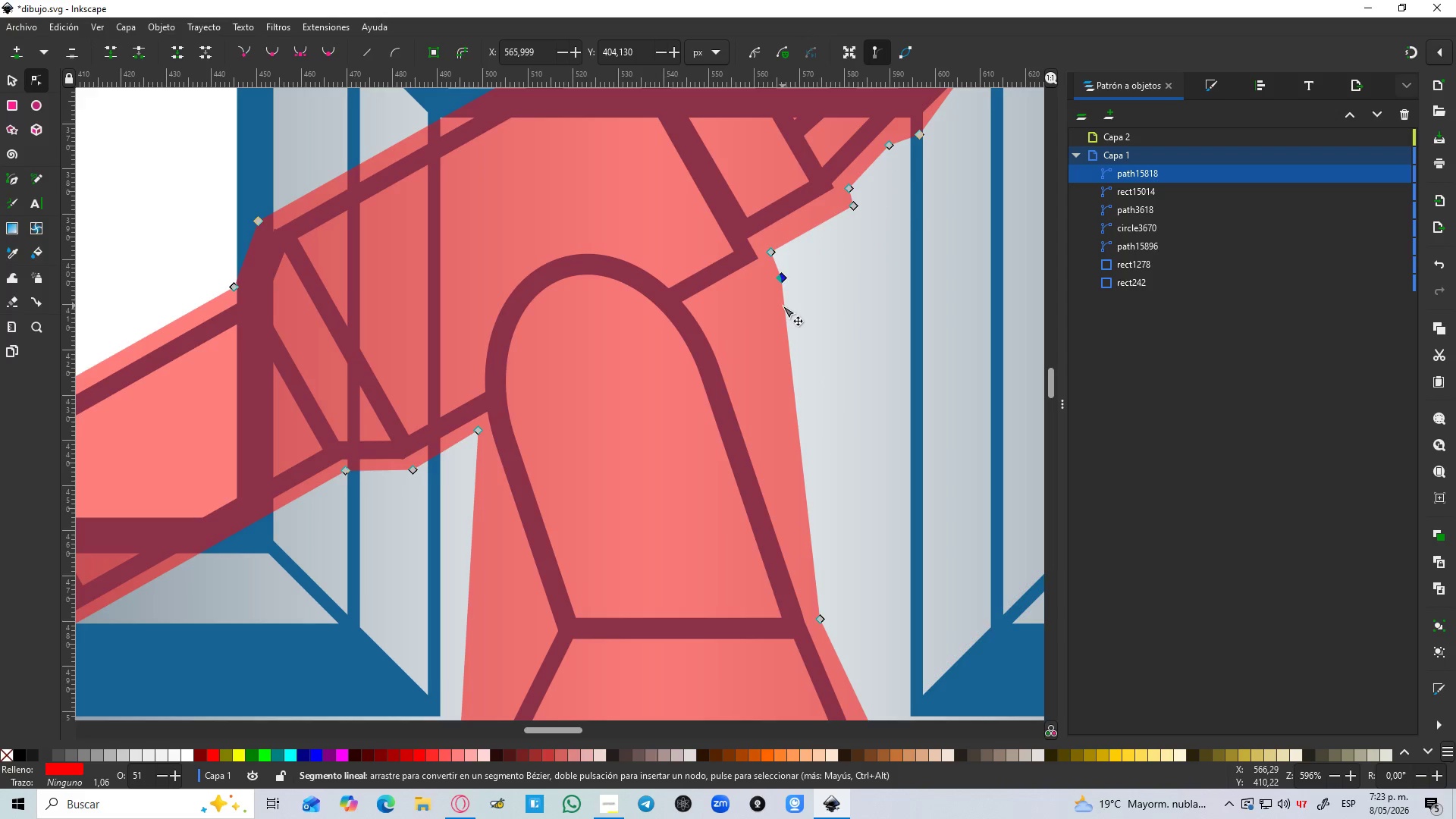 
double_click([783, 306])
 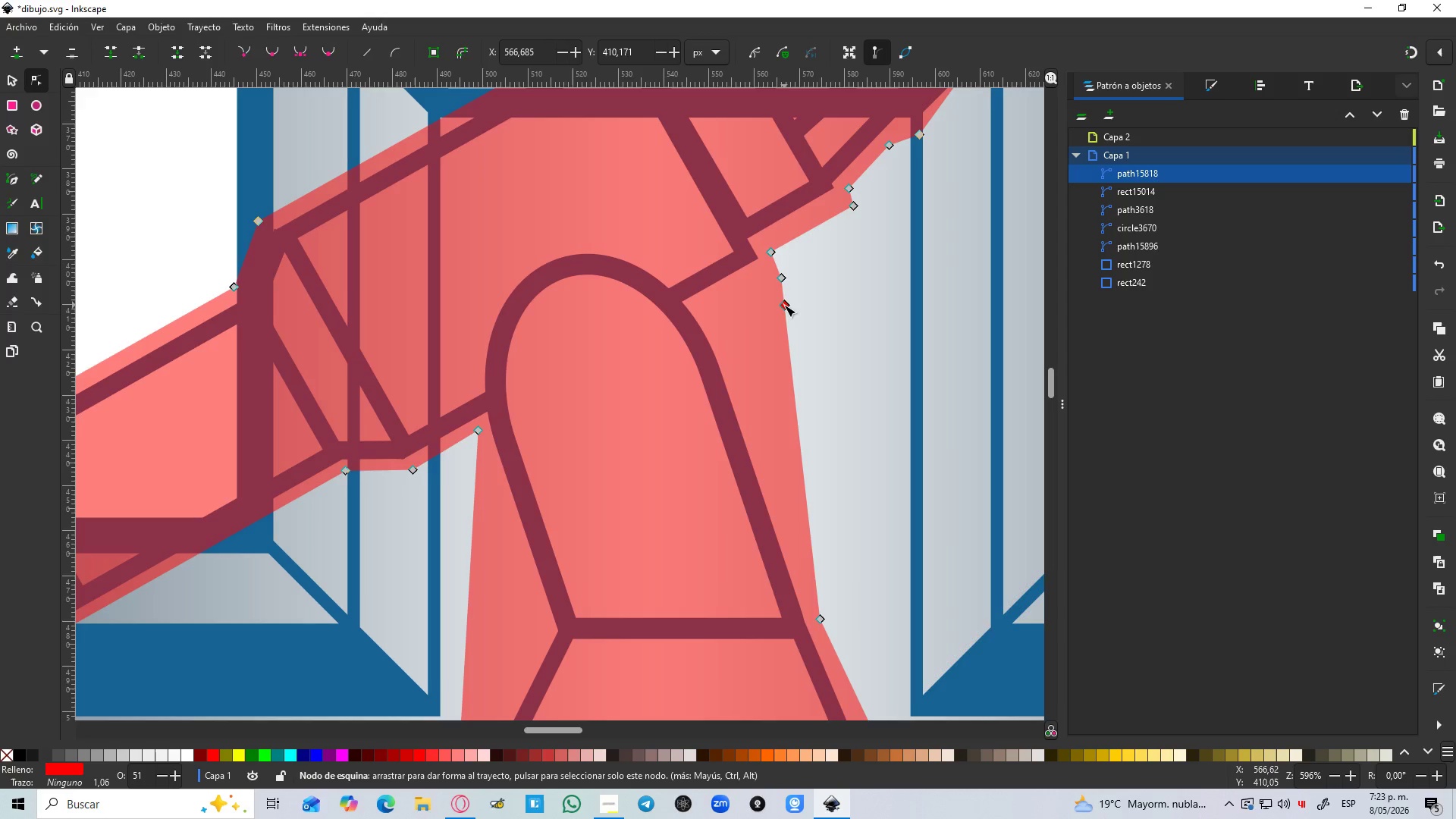 
left_click_drag(start_coordinate=[784, 305], to_coordinate=[711, 314])
 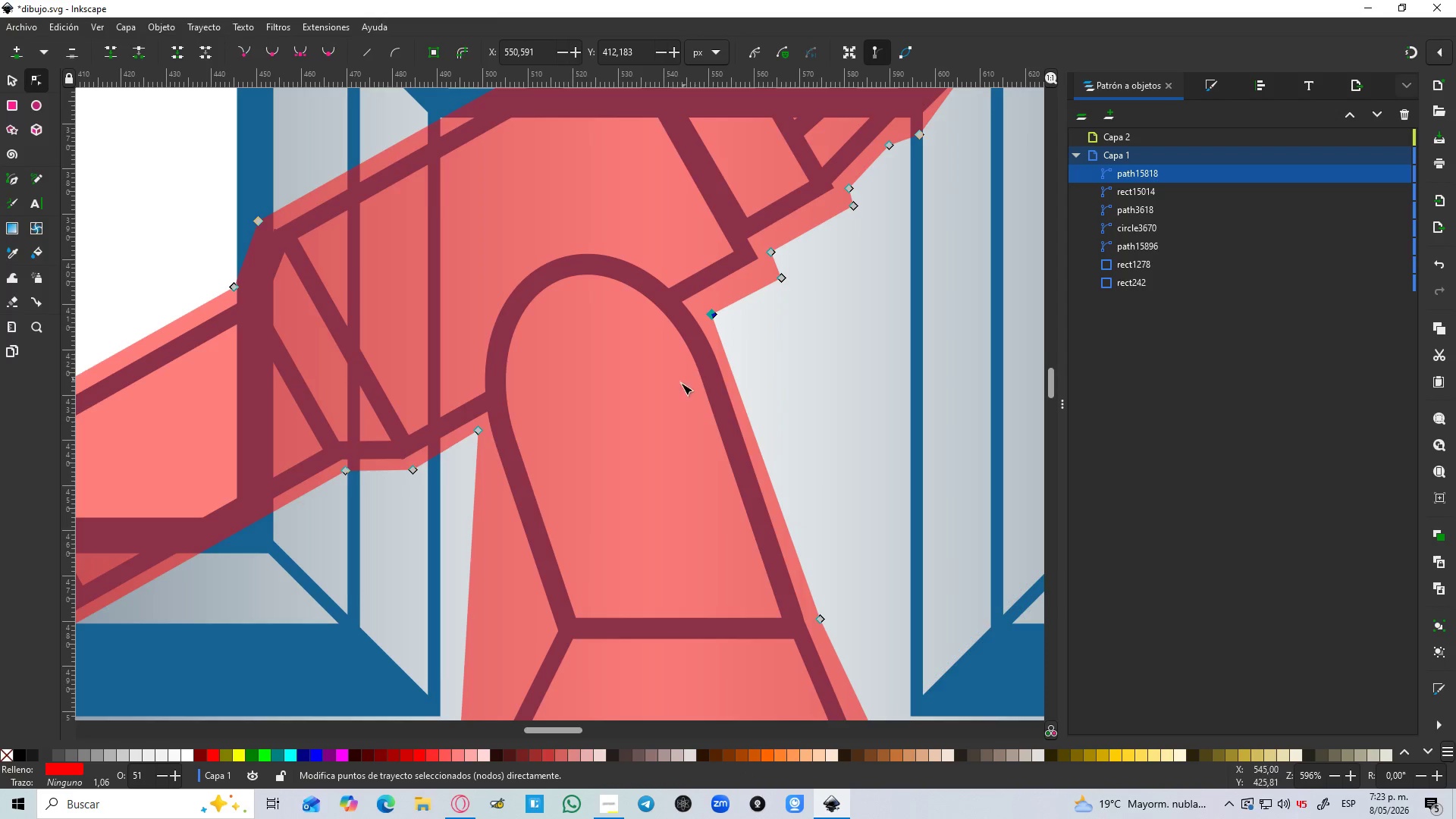 
scroll: coordinate [658, 386], scroll_direction: down, amount: 4.0
 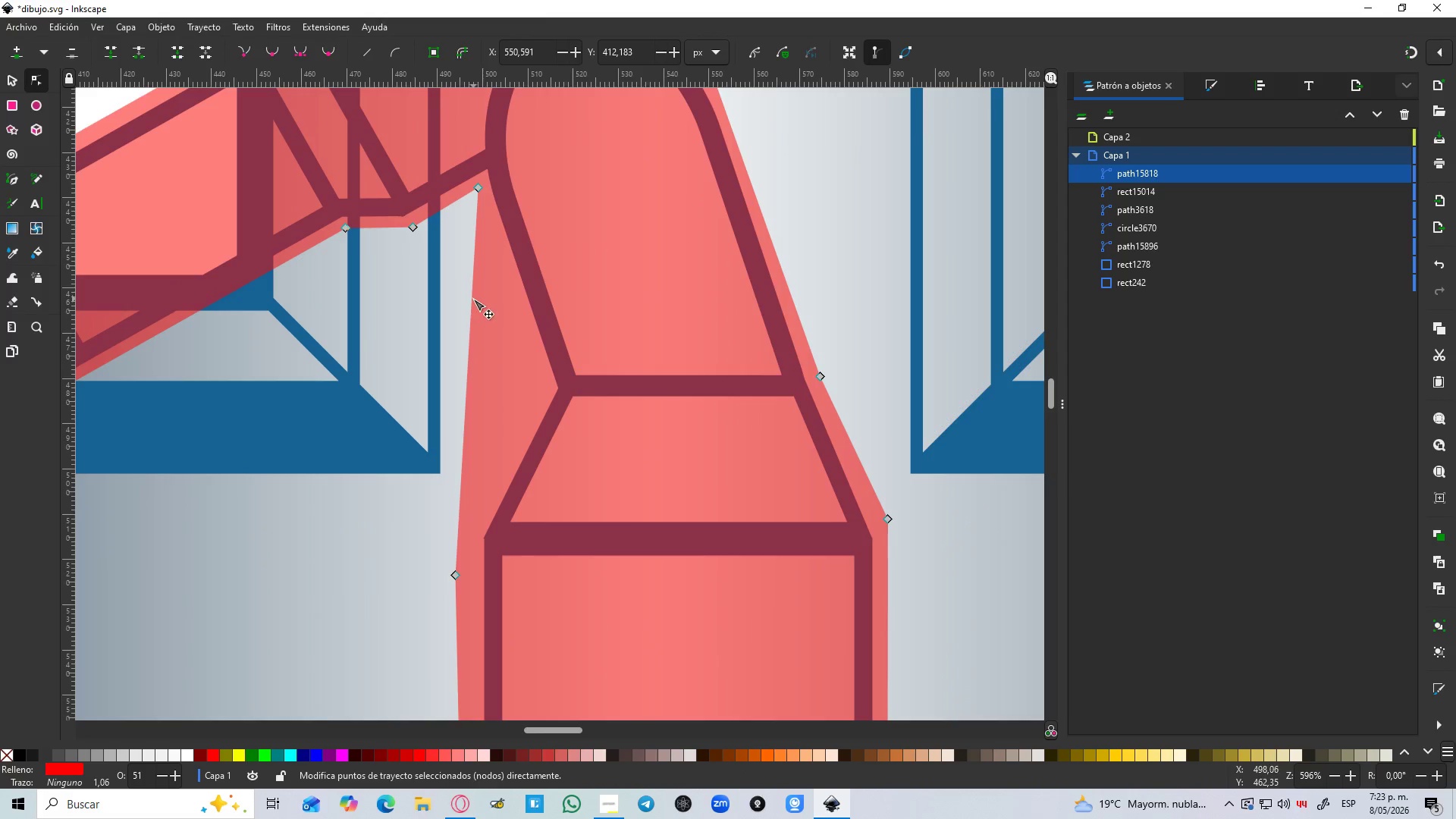 
double_click([472, 299])
 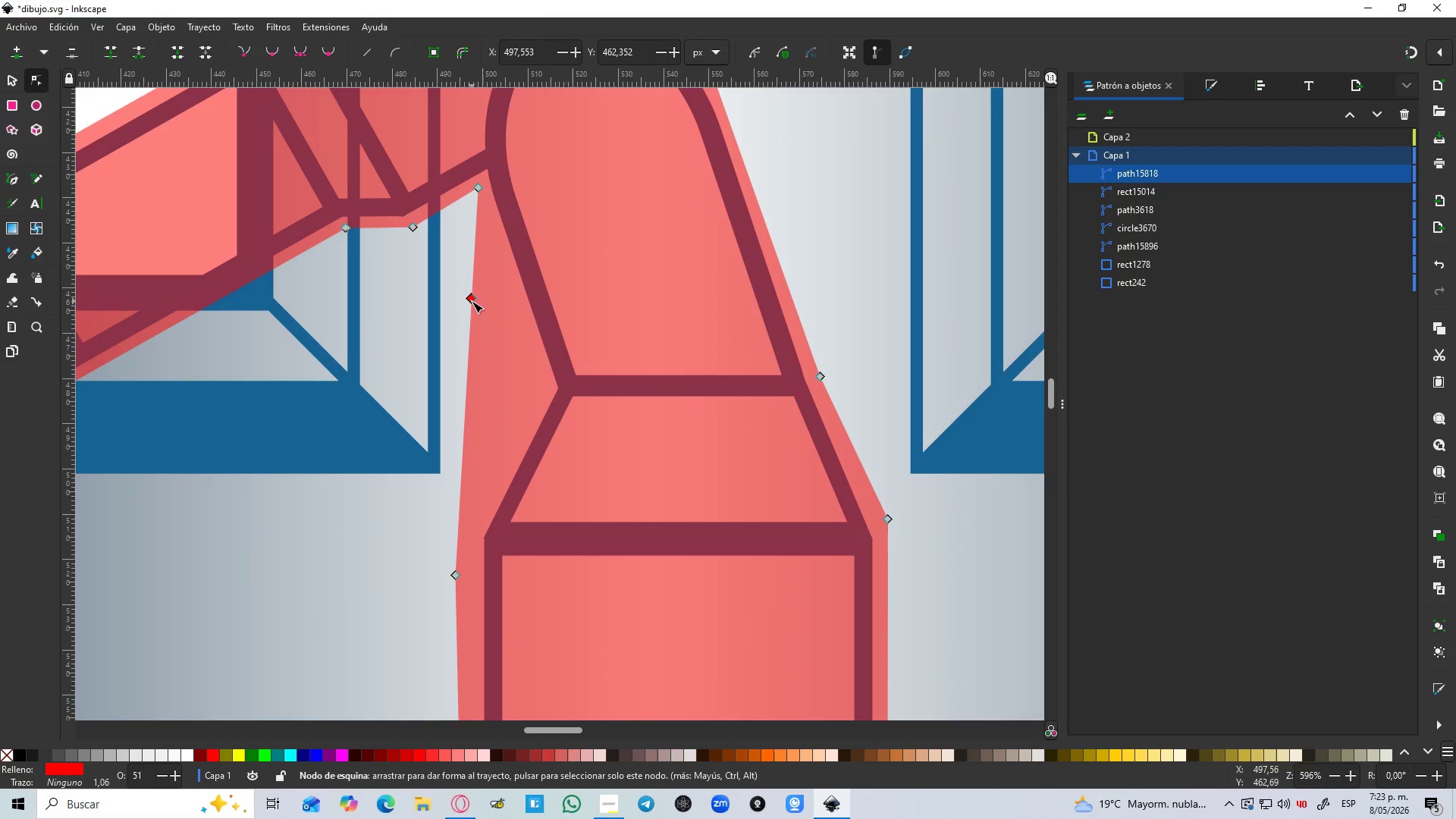 
left_click_drag(start_coordinate=[472, 301], to_coordinate=[541, 386])
 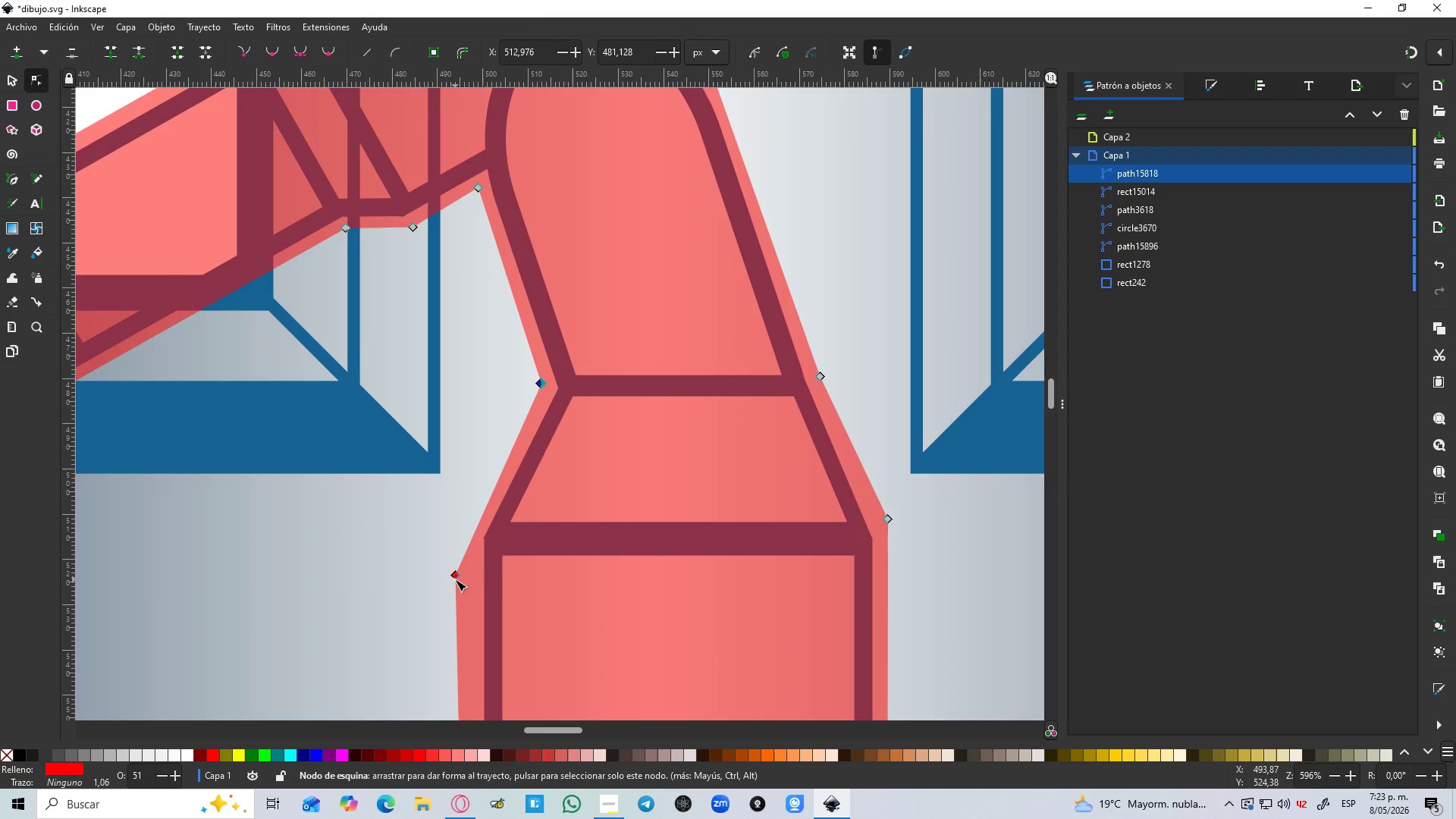 
left_click_drag(start_coordinate=[454, 579], to_coordinate=[460, 539])
 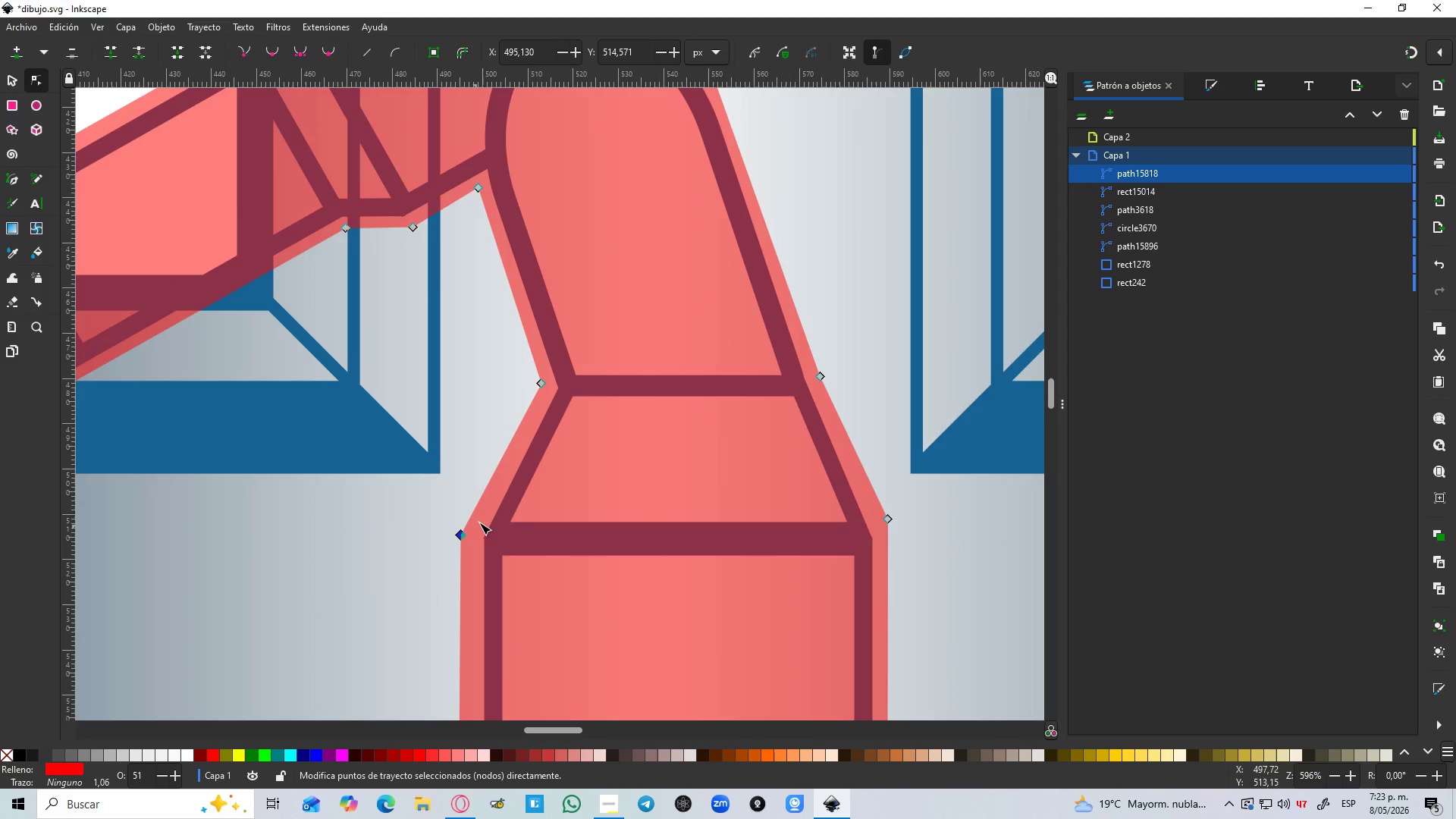 
hold_key(key=ControlLeft, duration=1.0)
scroll: coordinate [508, 482], scroll_direction: down, amount: 5.0
 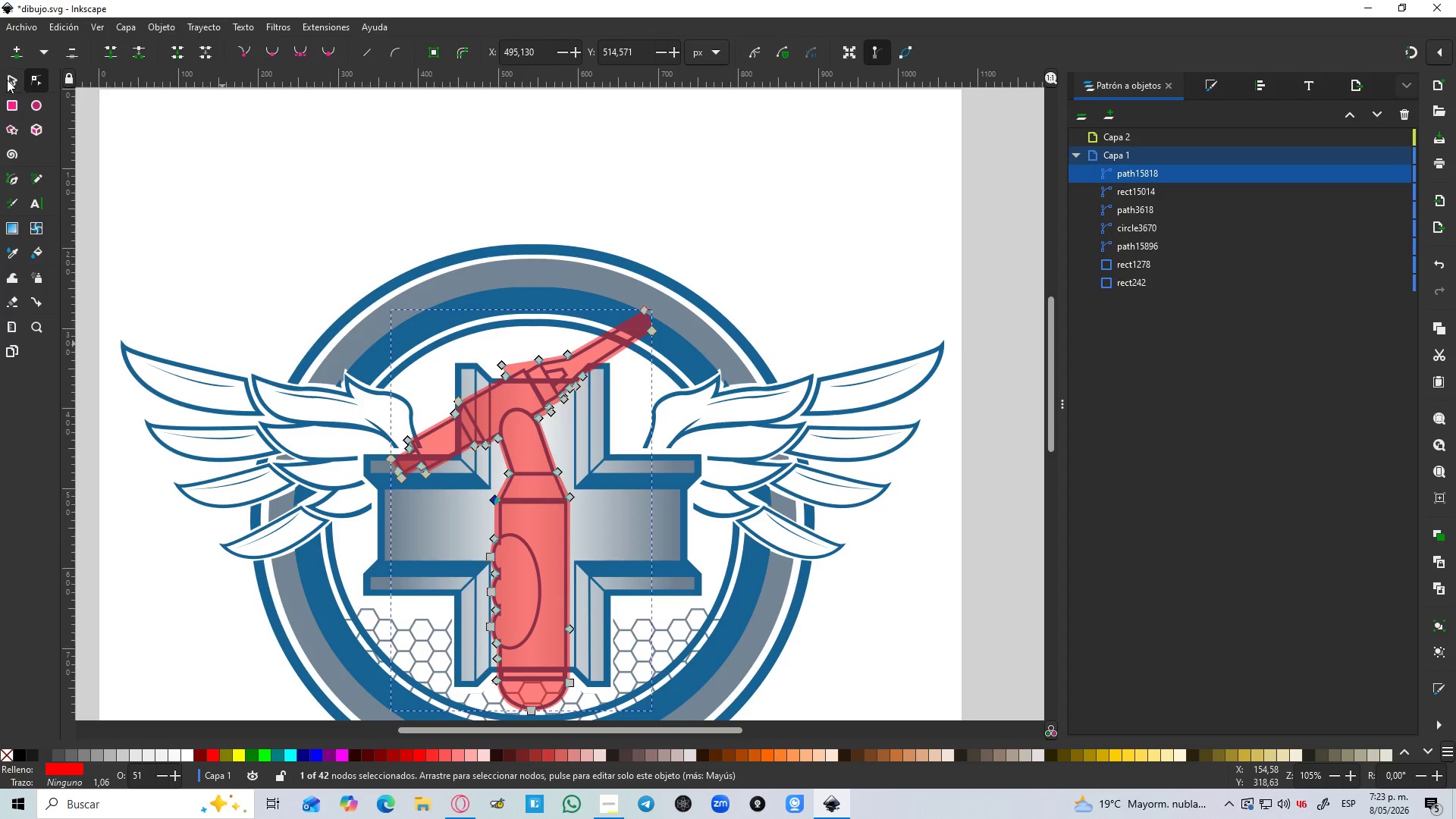 
left_click([7, 80])
 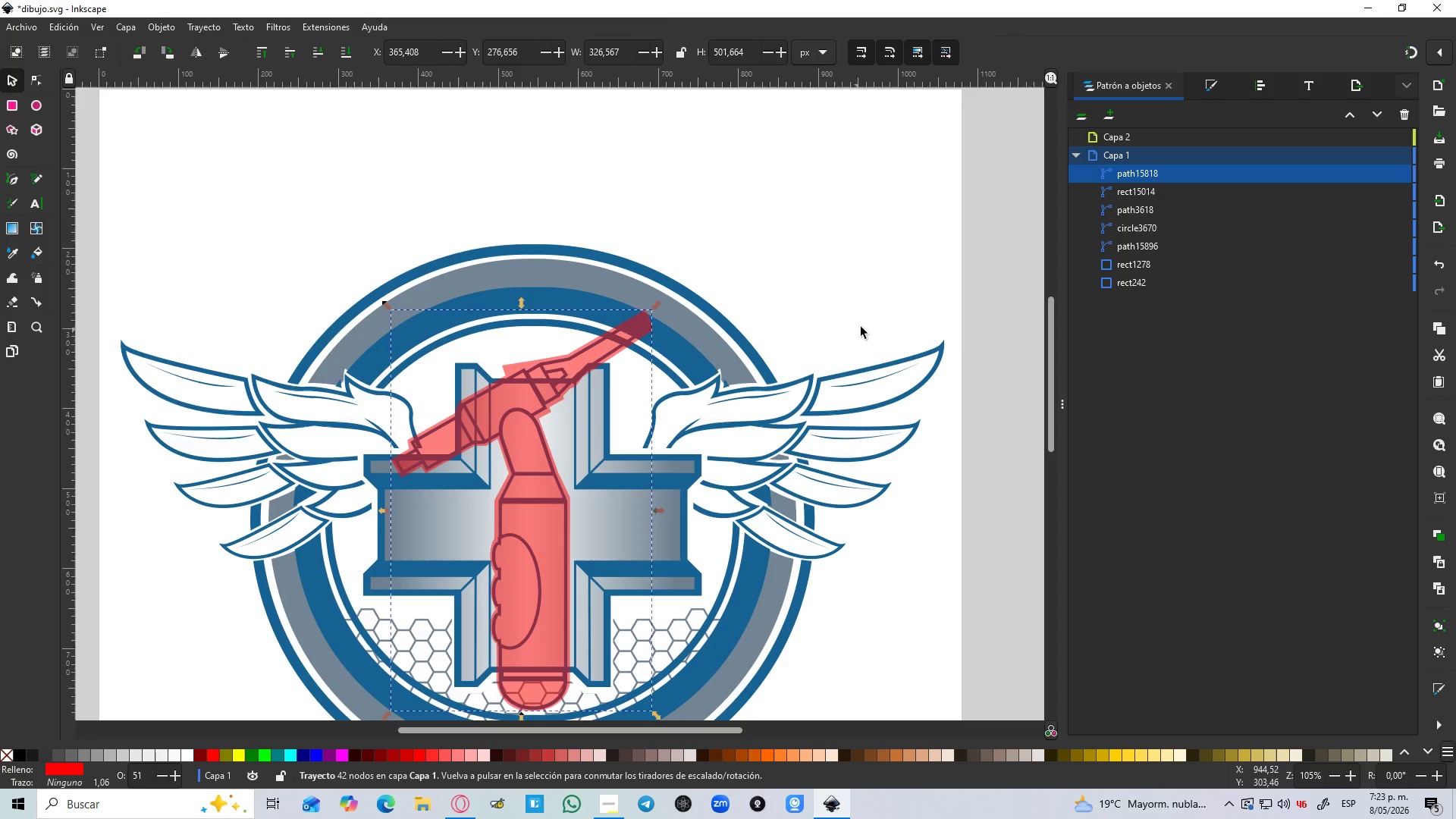 
left_click([859, 314])
 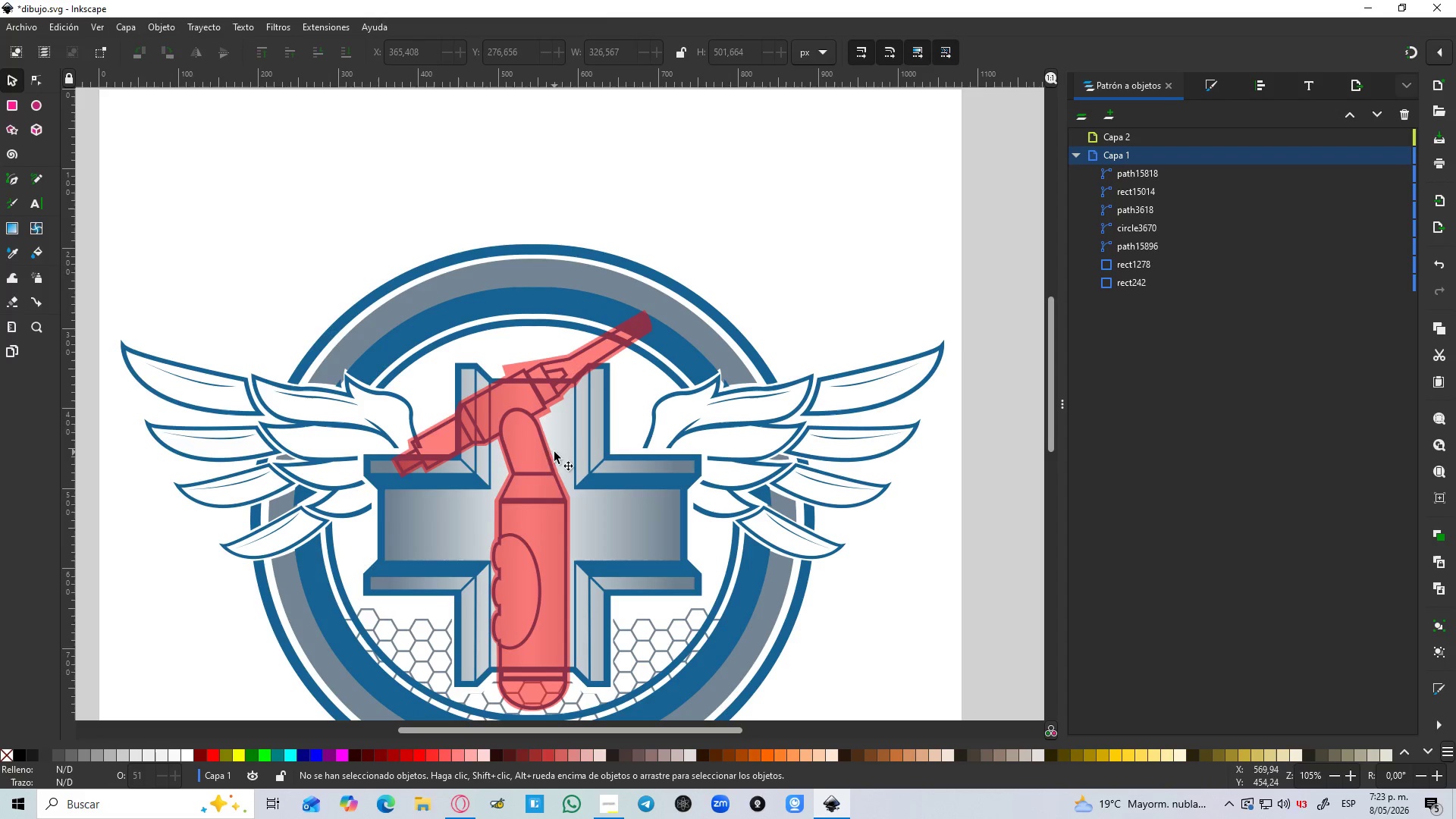 
left_click([535, 472])
 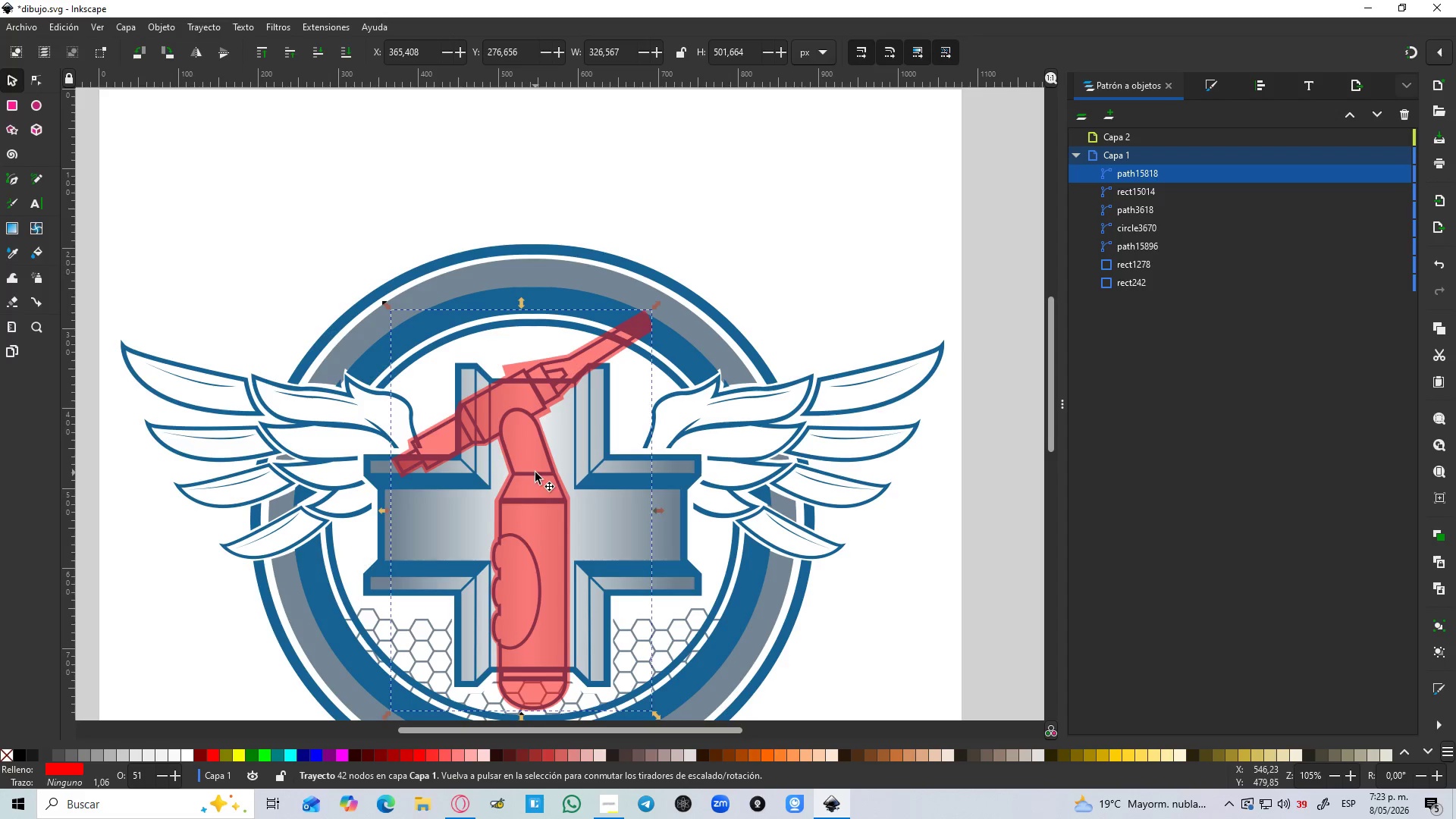 
key(Control+D)
 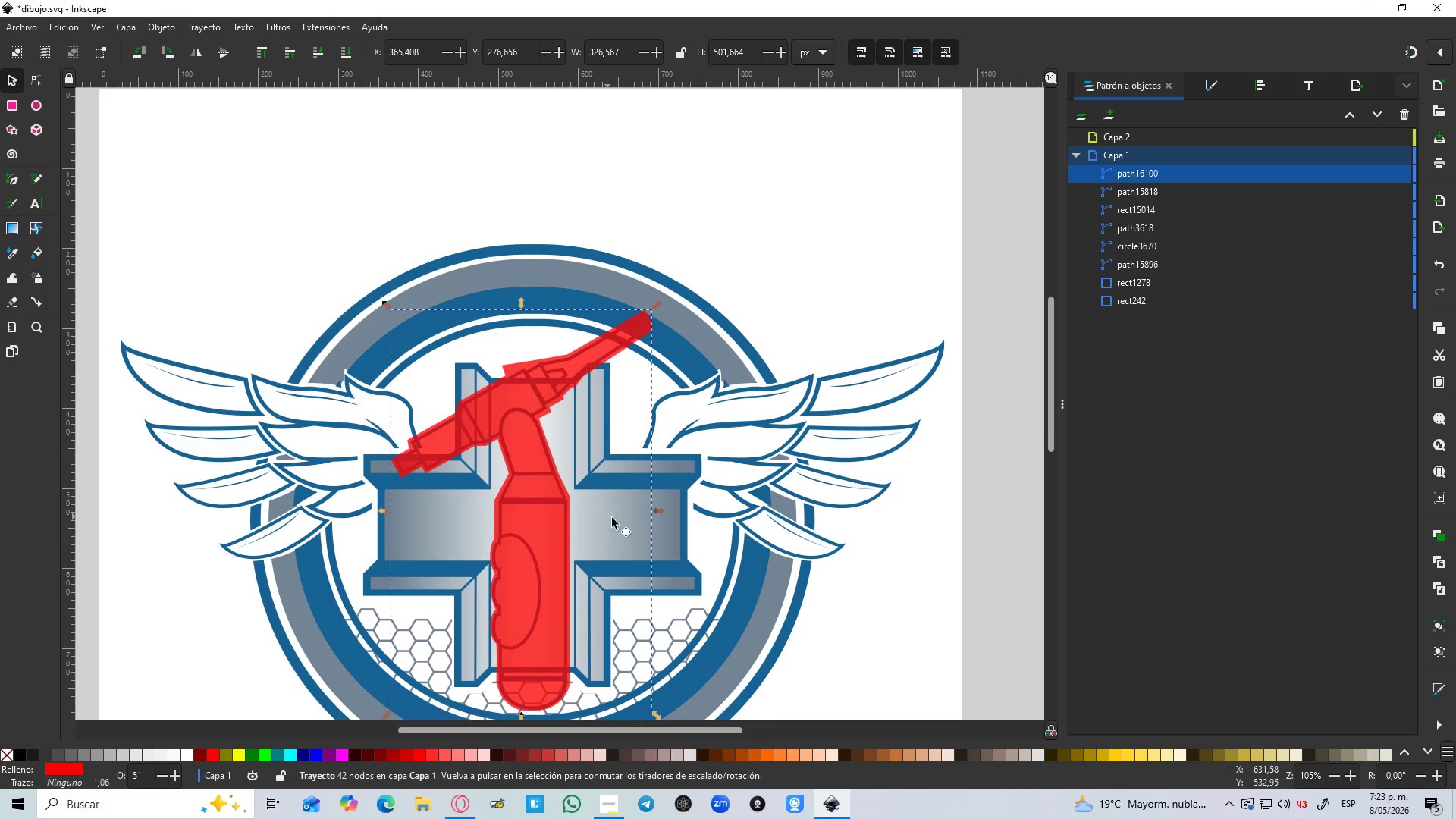 
hold_key(key=ShiftLeft, duration=0.48)
left_click([633, 529])
 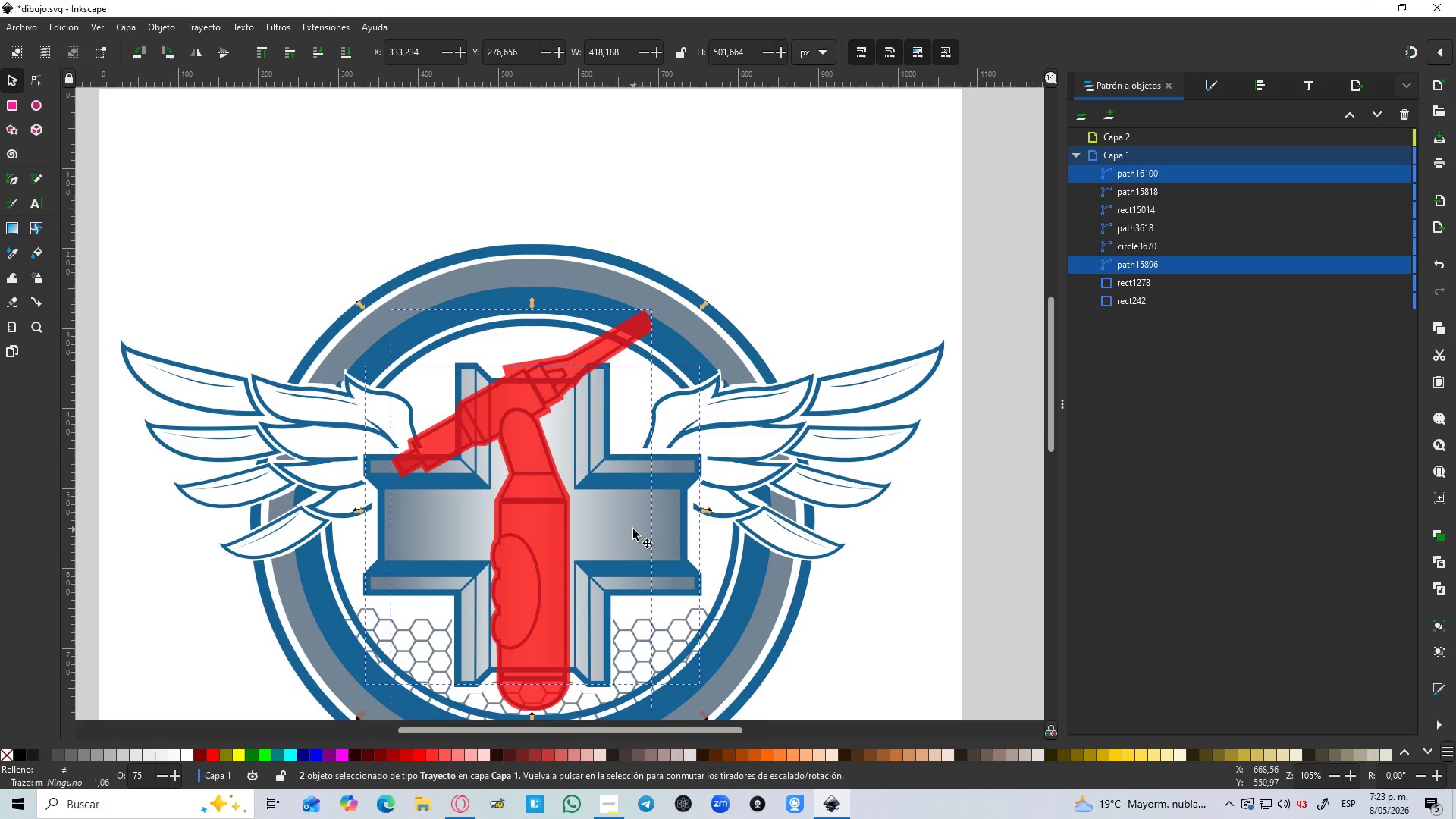 
key(Control+NumpadSubtract)
 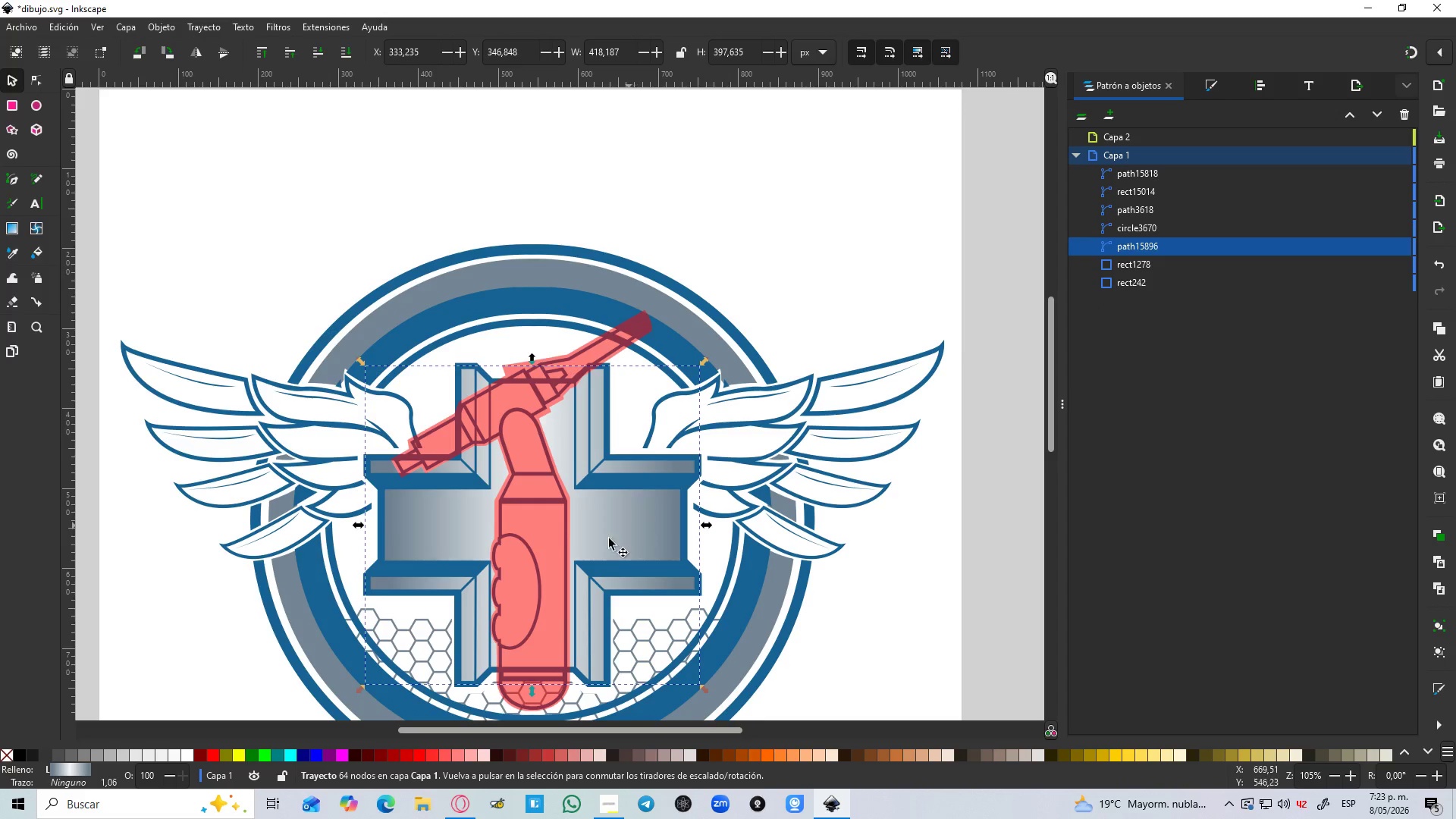 
left_click([553, 535])
 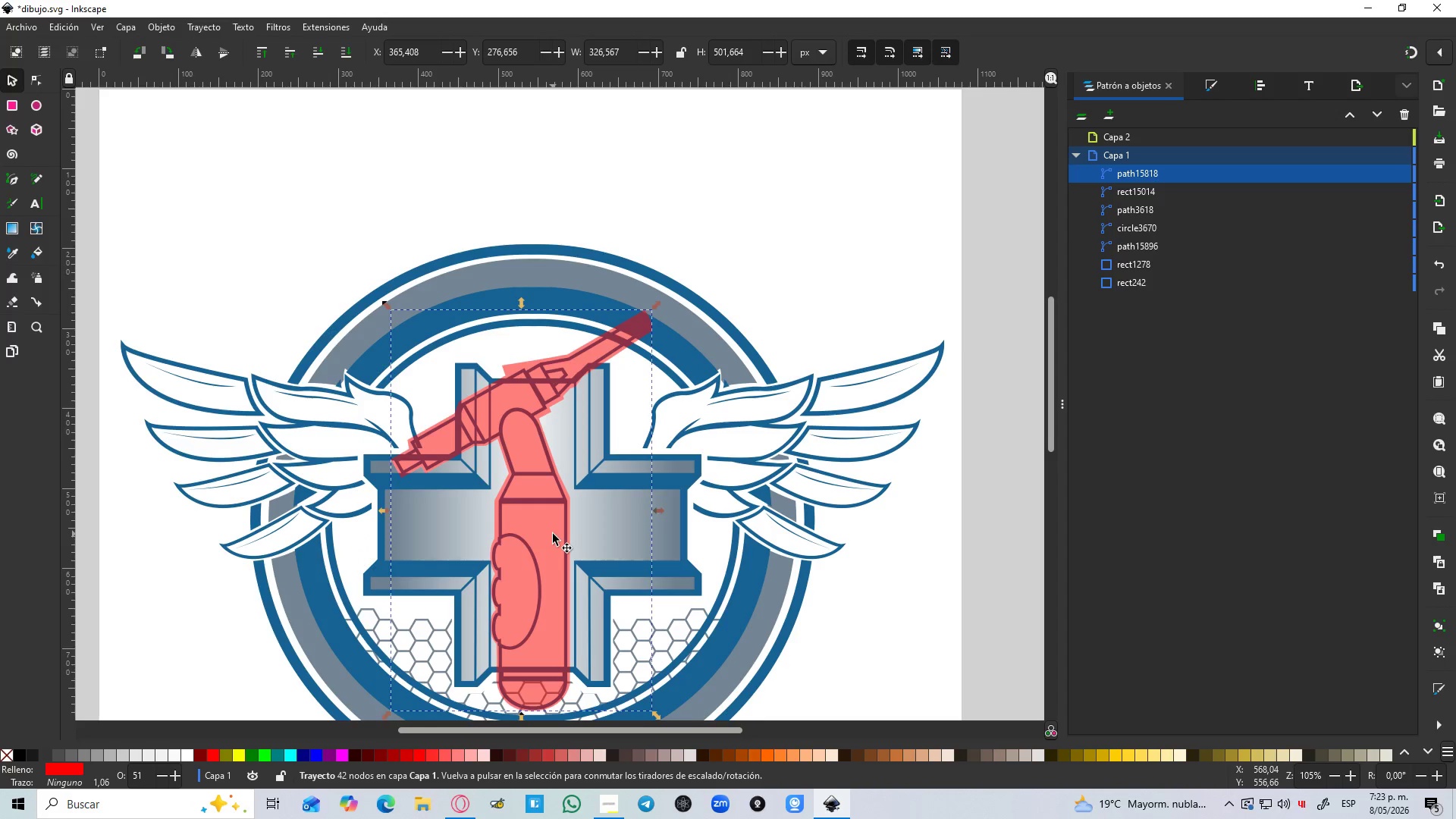 
key(Control+D)
 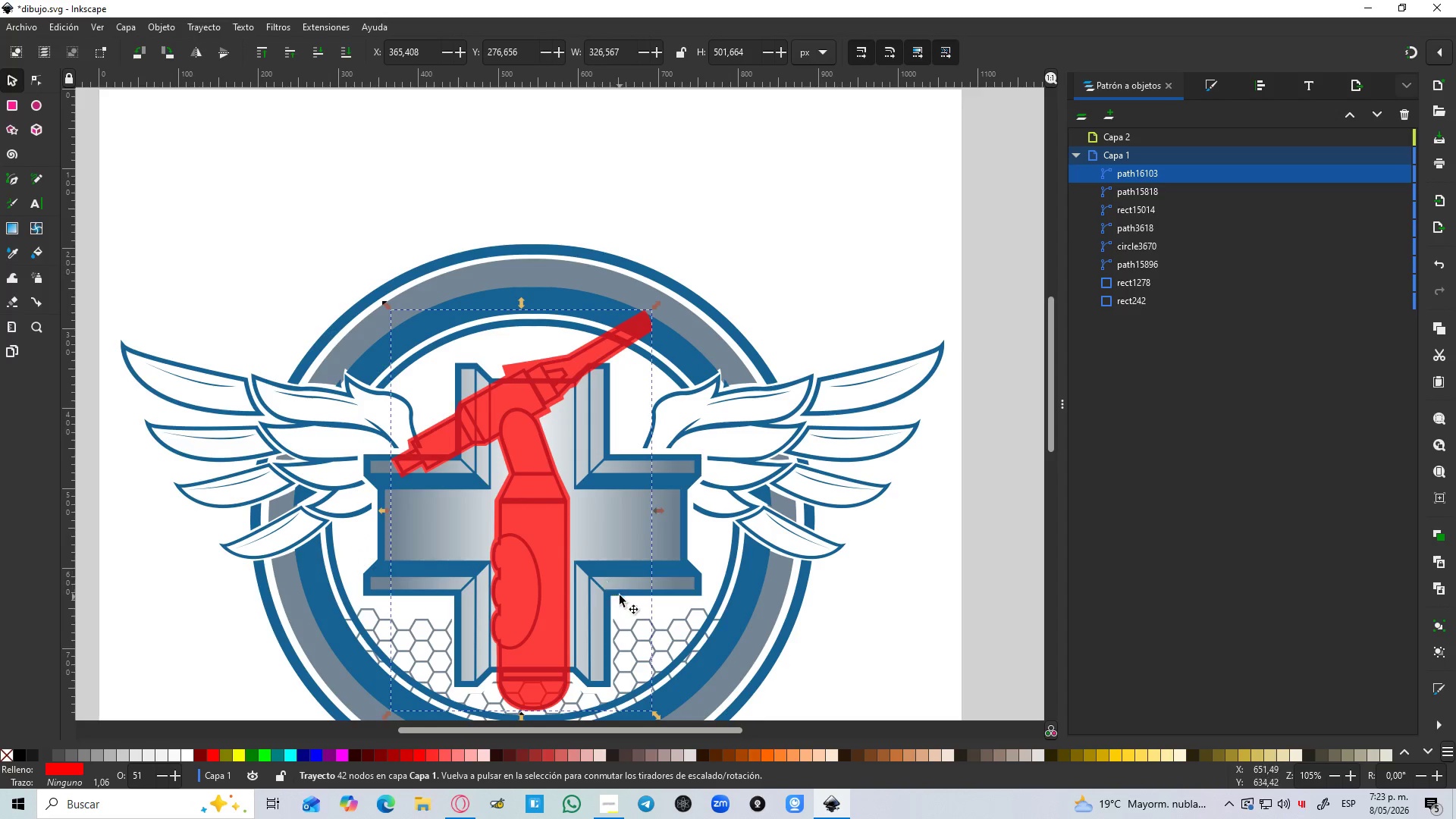 
hold_key(key=ShiftLeft, duration=0.62)
left_click([610, 570])
 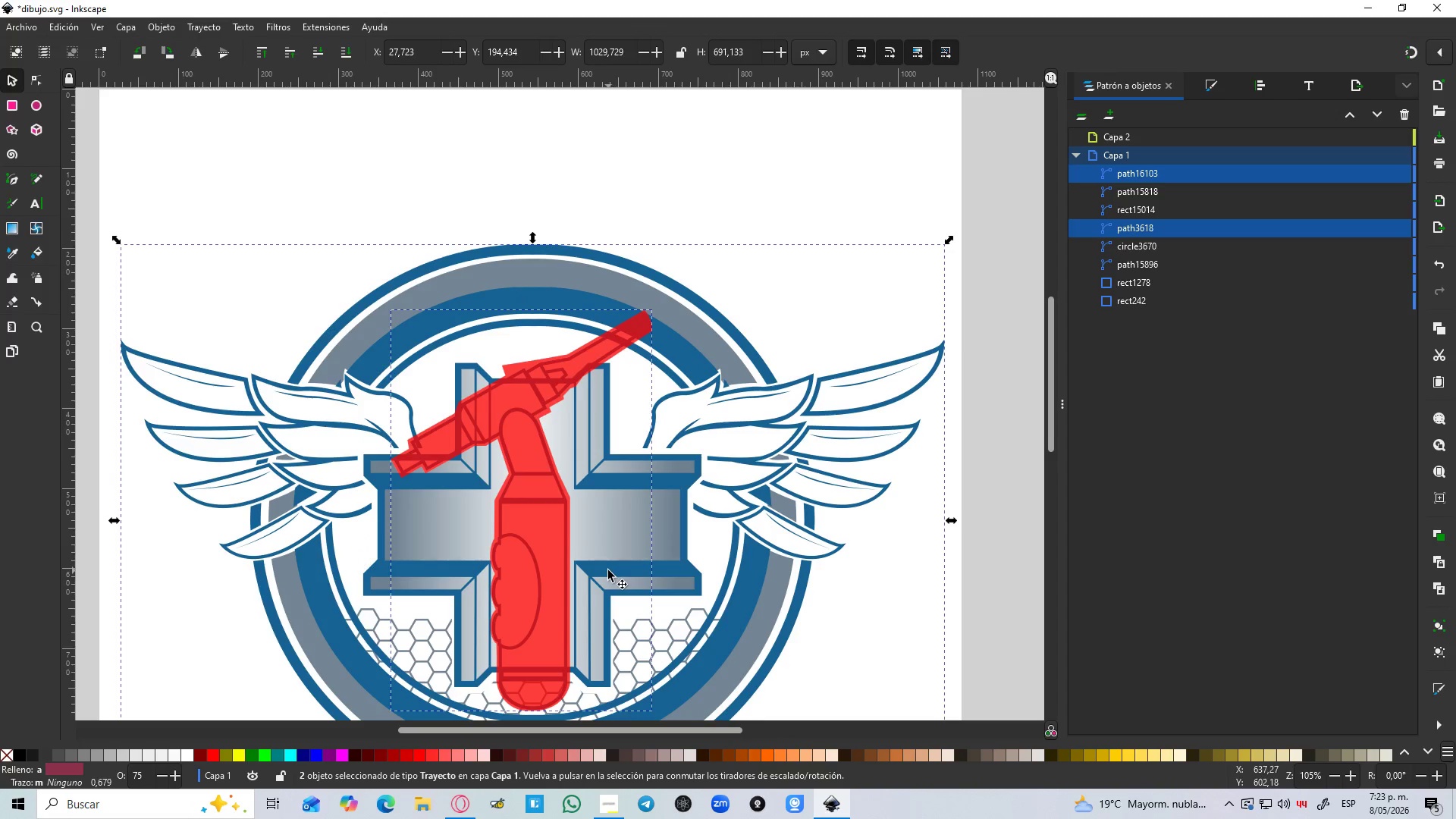 
key(Control+NumpadSubtract)
 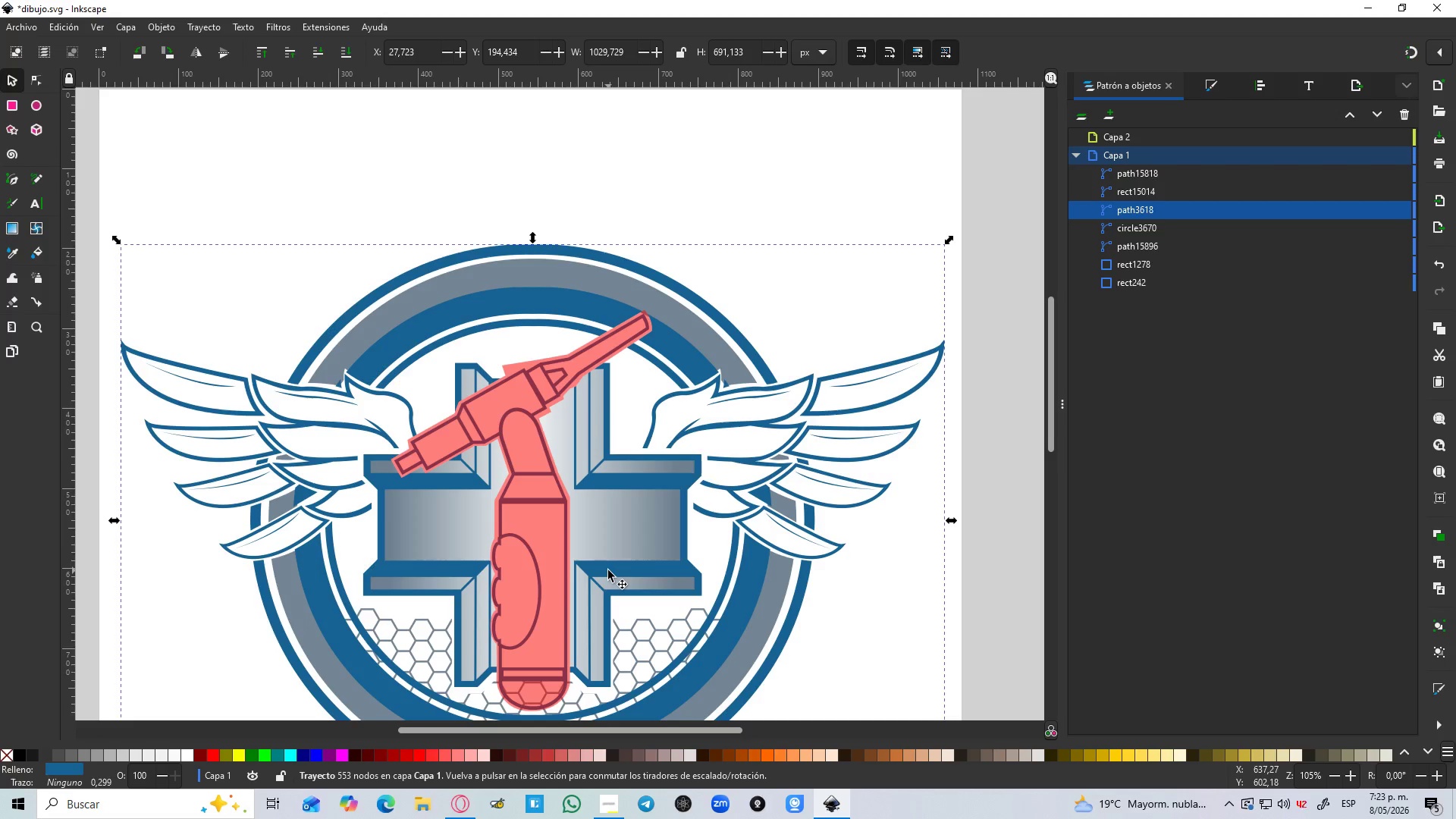 
left_click_drag(start_coordinate=[533, 477], to_coordinate=[569, 504])
 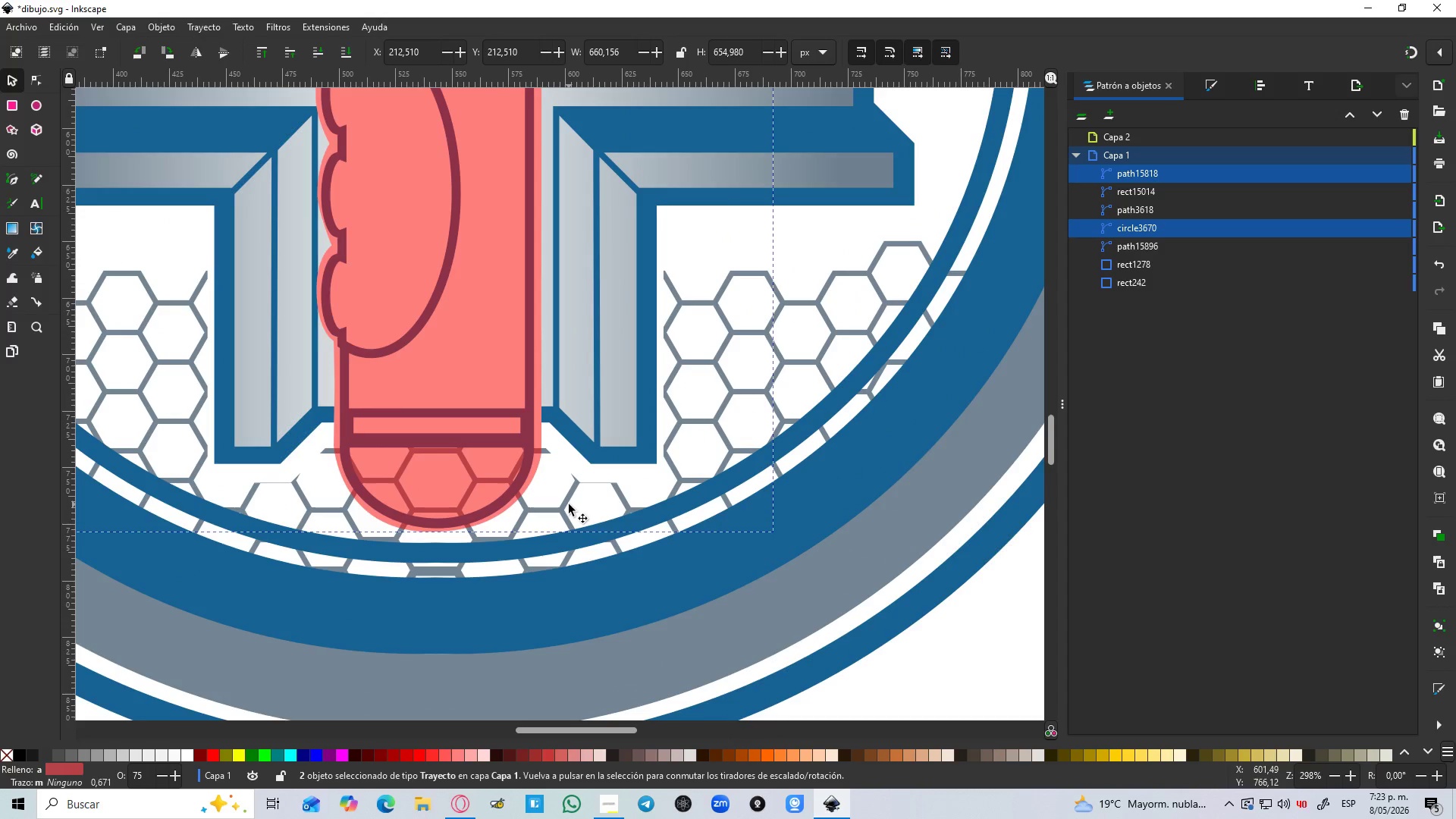 
scroll: coordinate [608, 570], scroll_direction: down, amount: 3.0
 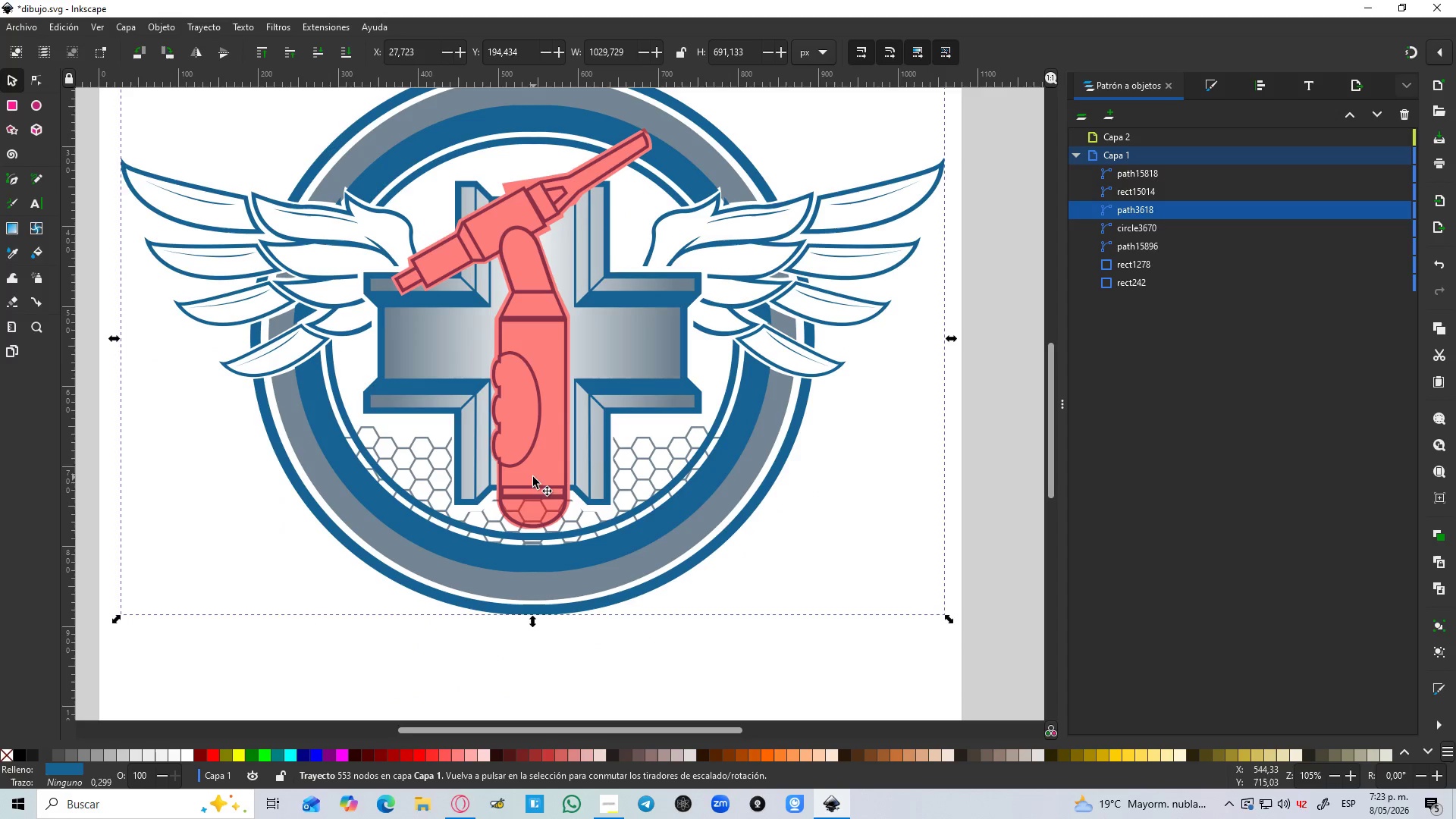 
hold_key(key=ControlLeft, duration=0.55)
scroll: coordinate [585, 528], scroll_direction: up, amount: 3.0
 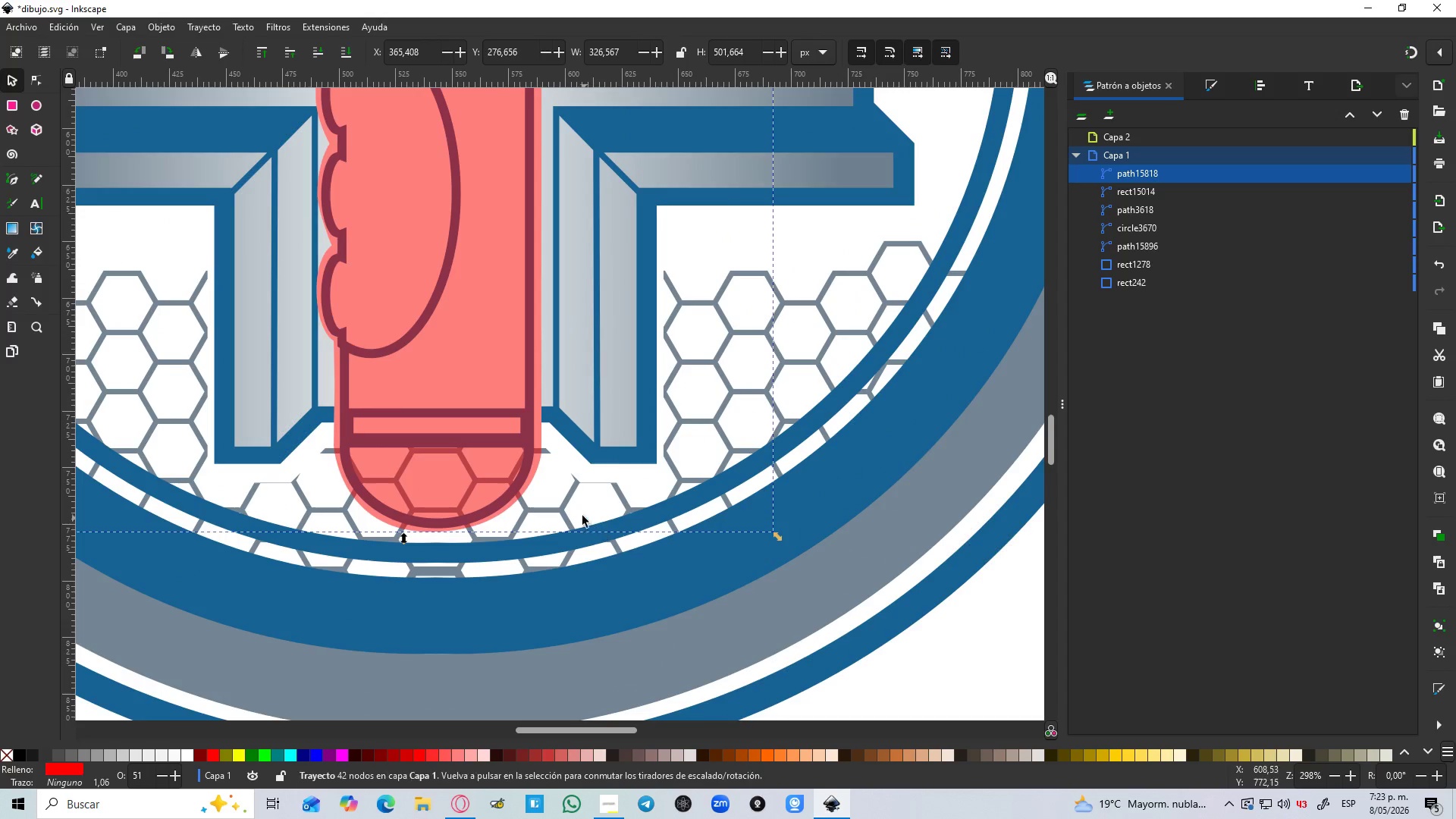 
hold_key(key=ShiftLeft, duration=1.06)
left_click([569, 504])
 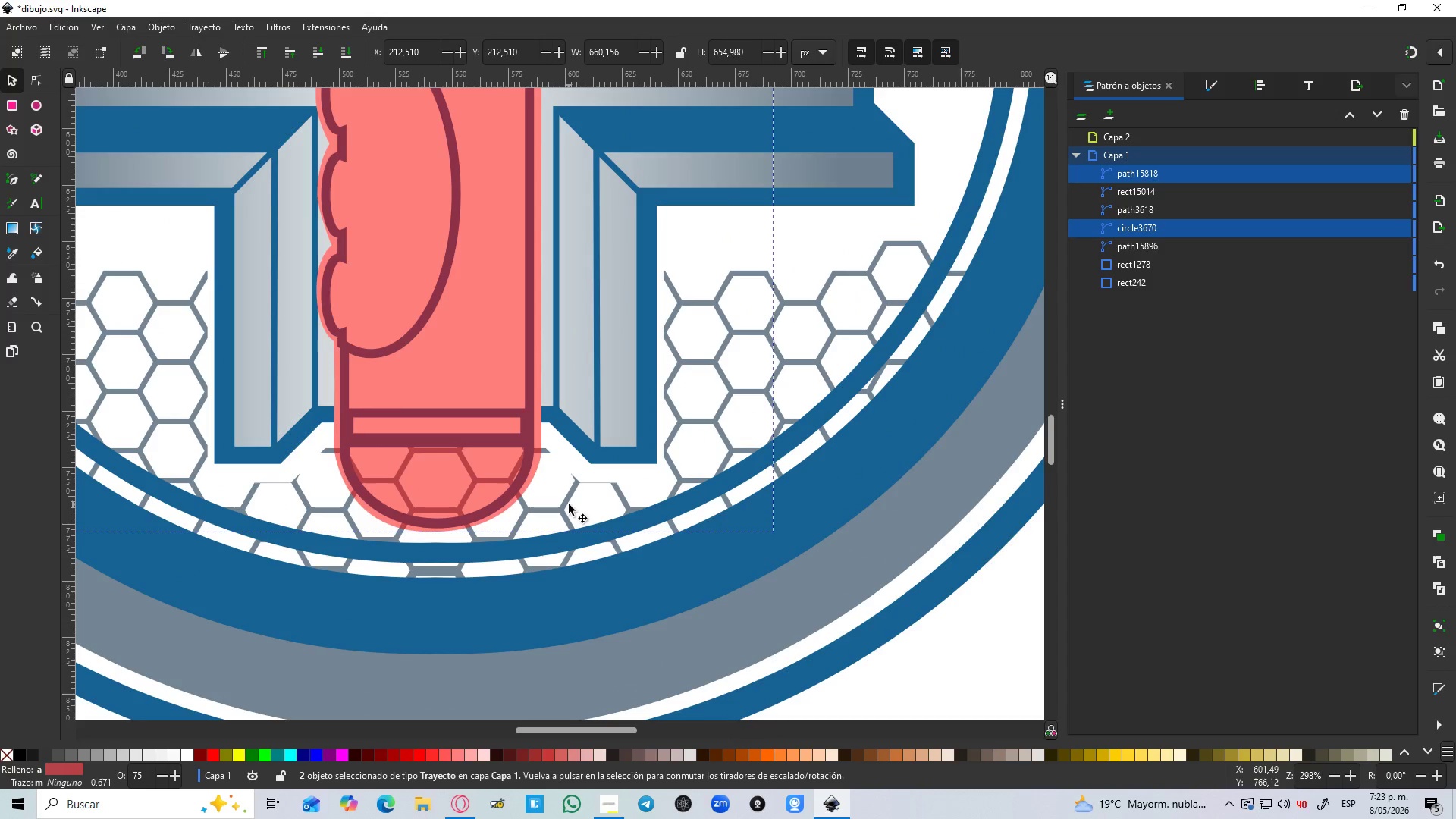 
key(Control+NumpadSubtract)
 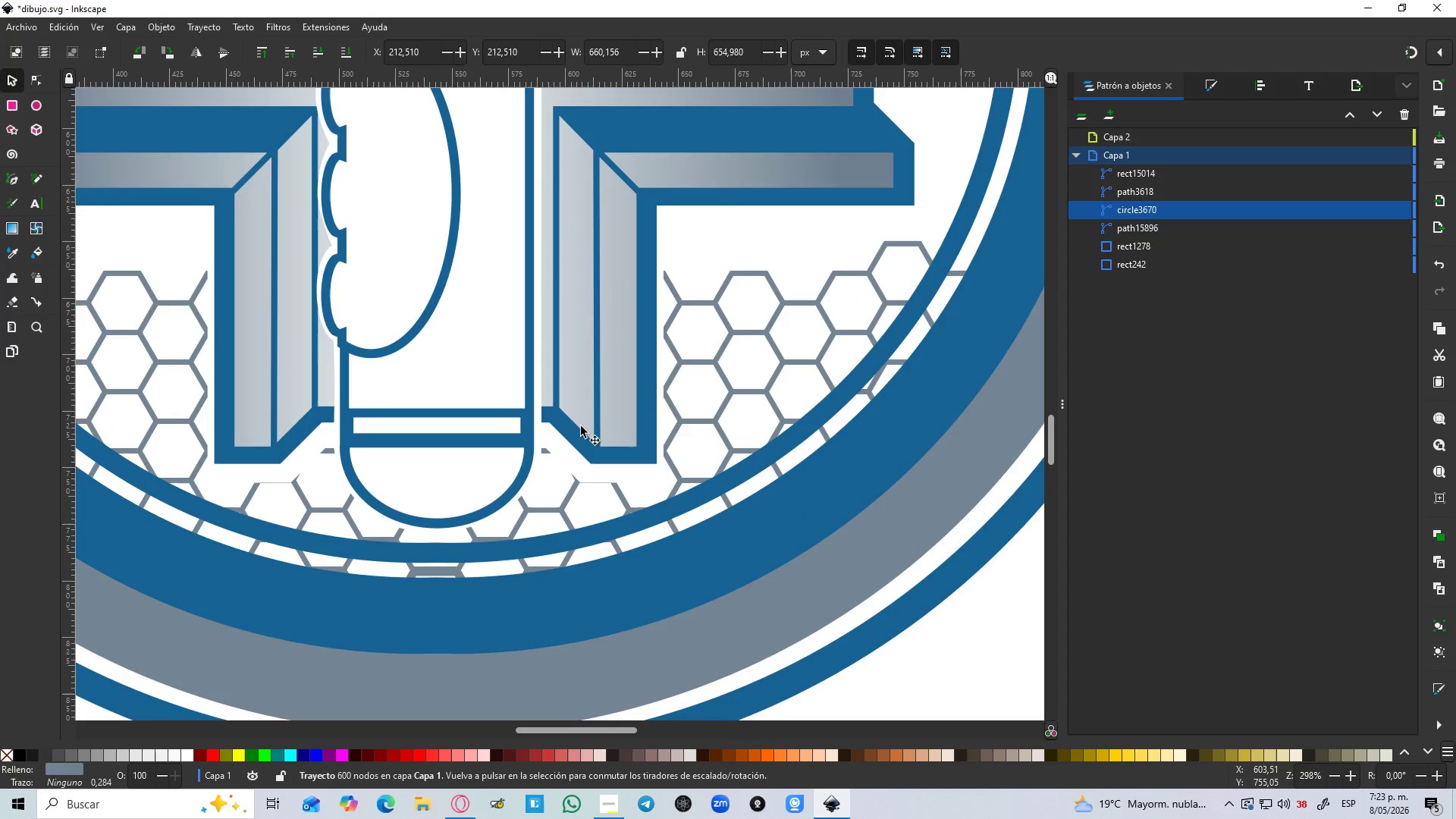 
hold_key(key=ControlLeft, duration=0.66)
scroll: coordinate [557, 406], scroll_direction: down, amount: 3.0
 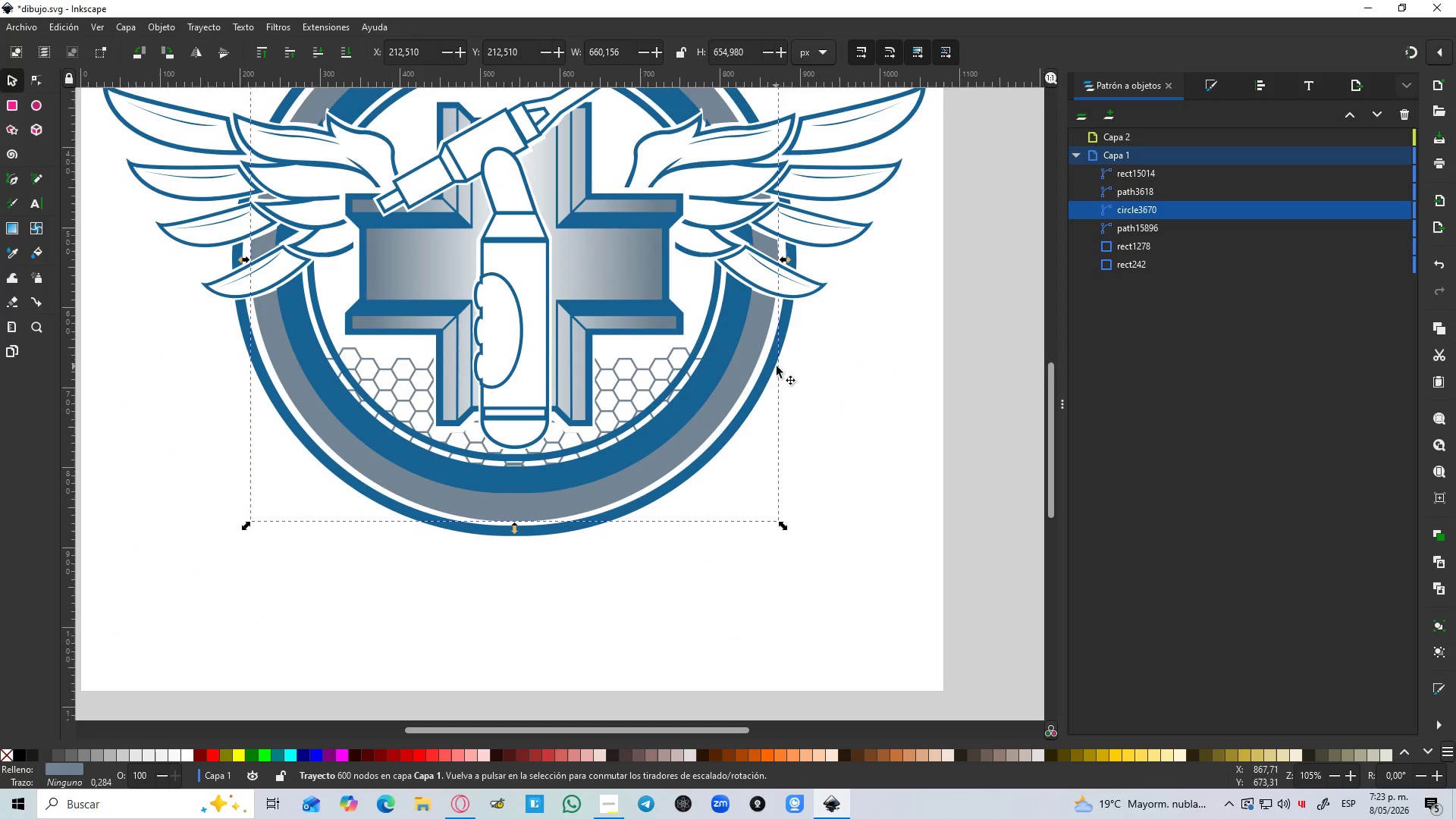 
scroll: coordinate [755, 352], scroll_direction: up, amount: 2.0
 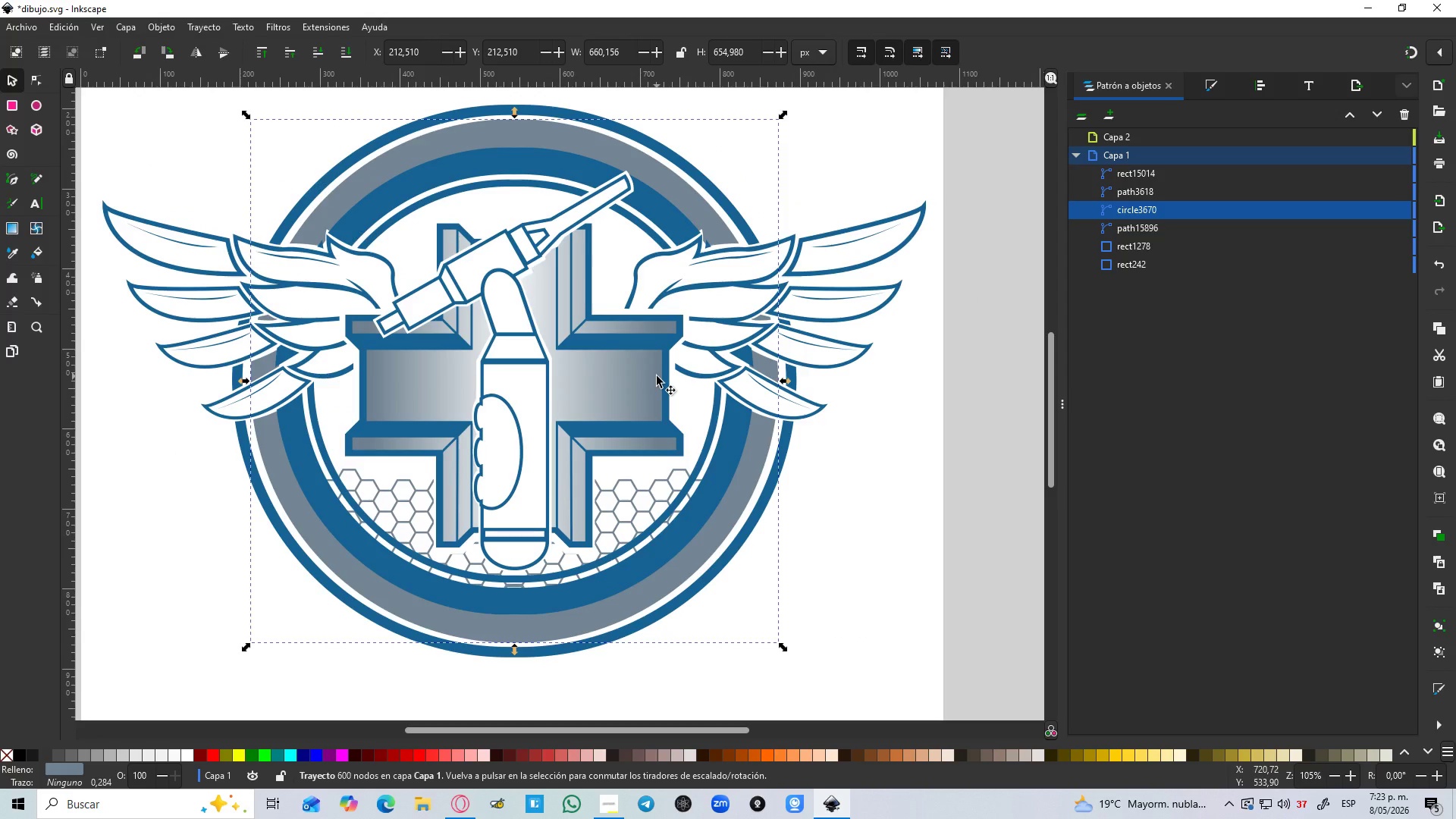 
wait(8.13)
 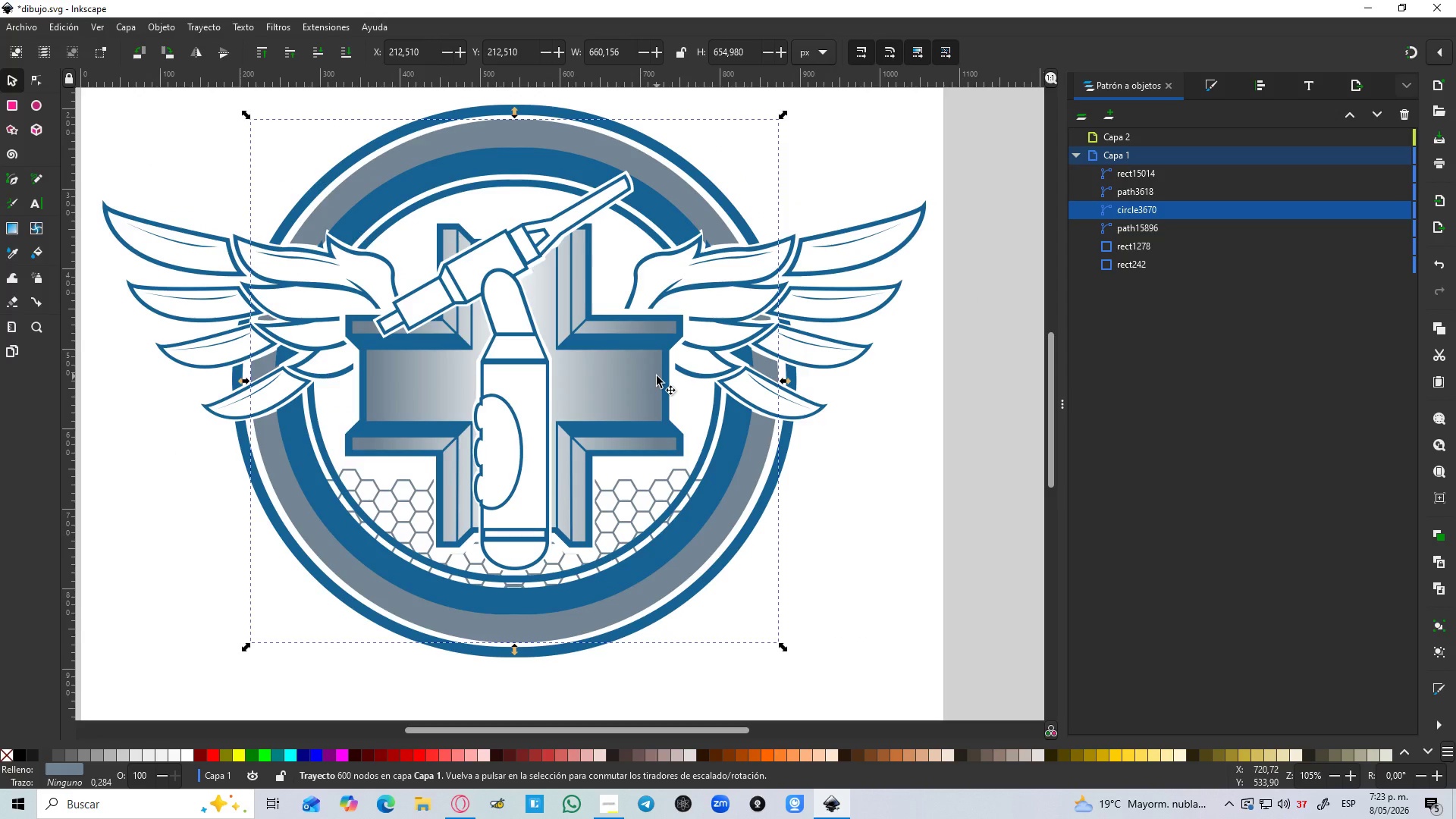 
hold_key(key=ControlLeft, duration=0.77)
scroll: coordinate [427, 302], scroll_direction: up, amount: 1.0
 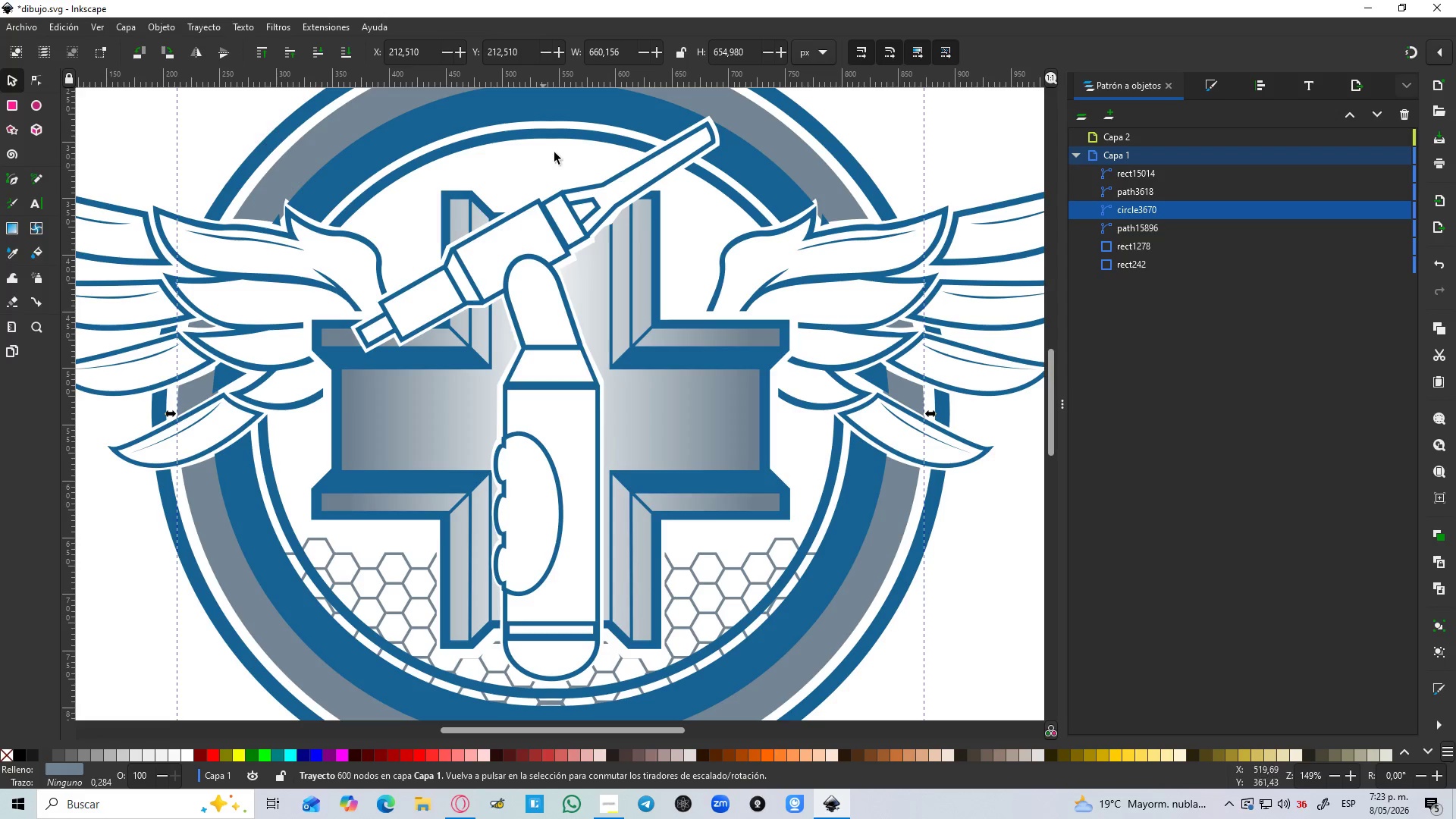 
wait(6.56)
 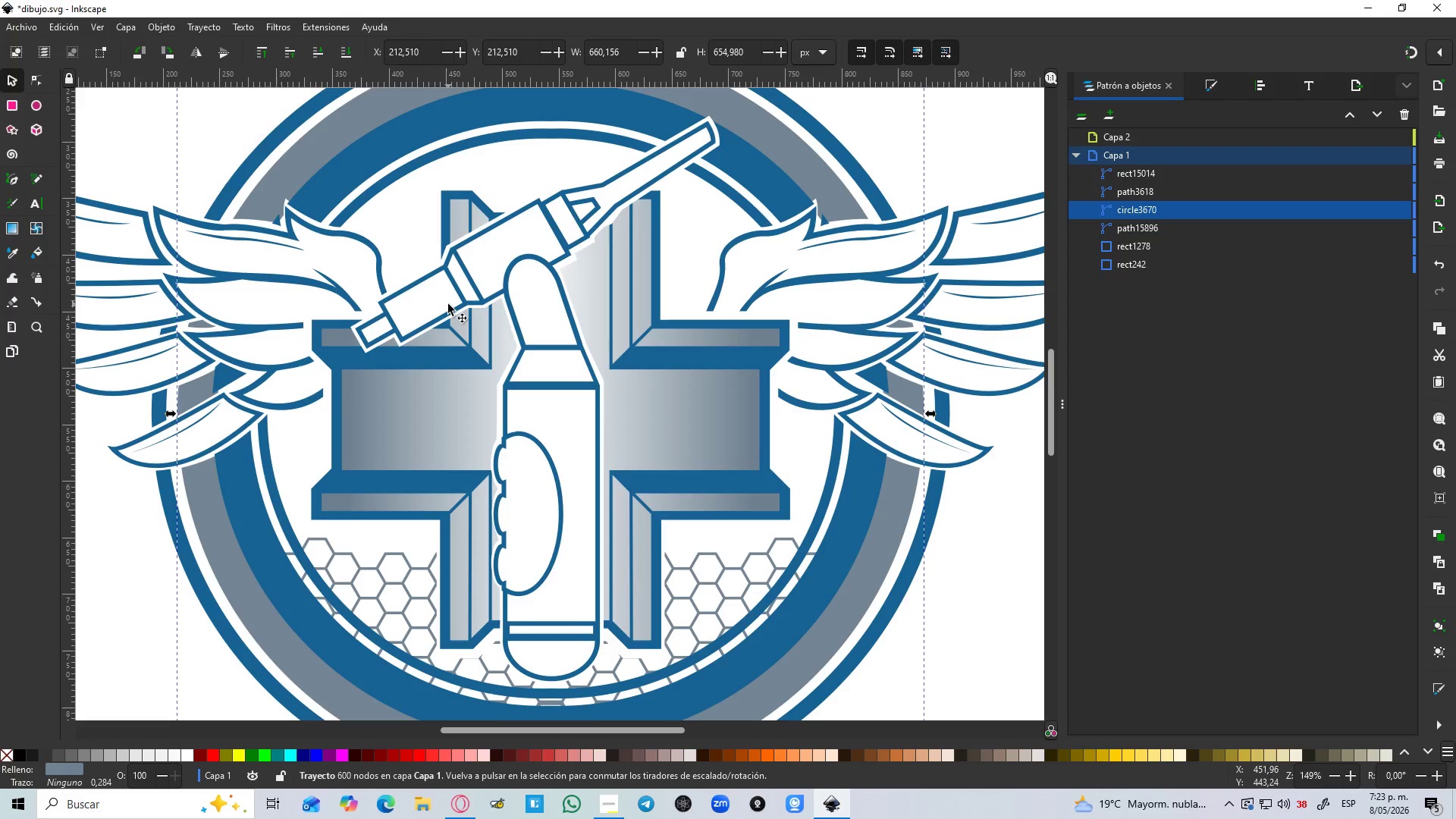 
hold_key(key=ControlLeft, duration=0.56)
scroll: coordinate [554, 420], scroll_direction: up, amount: 1.0
 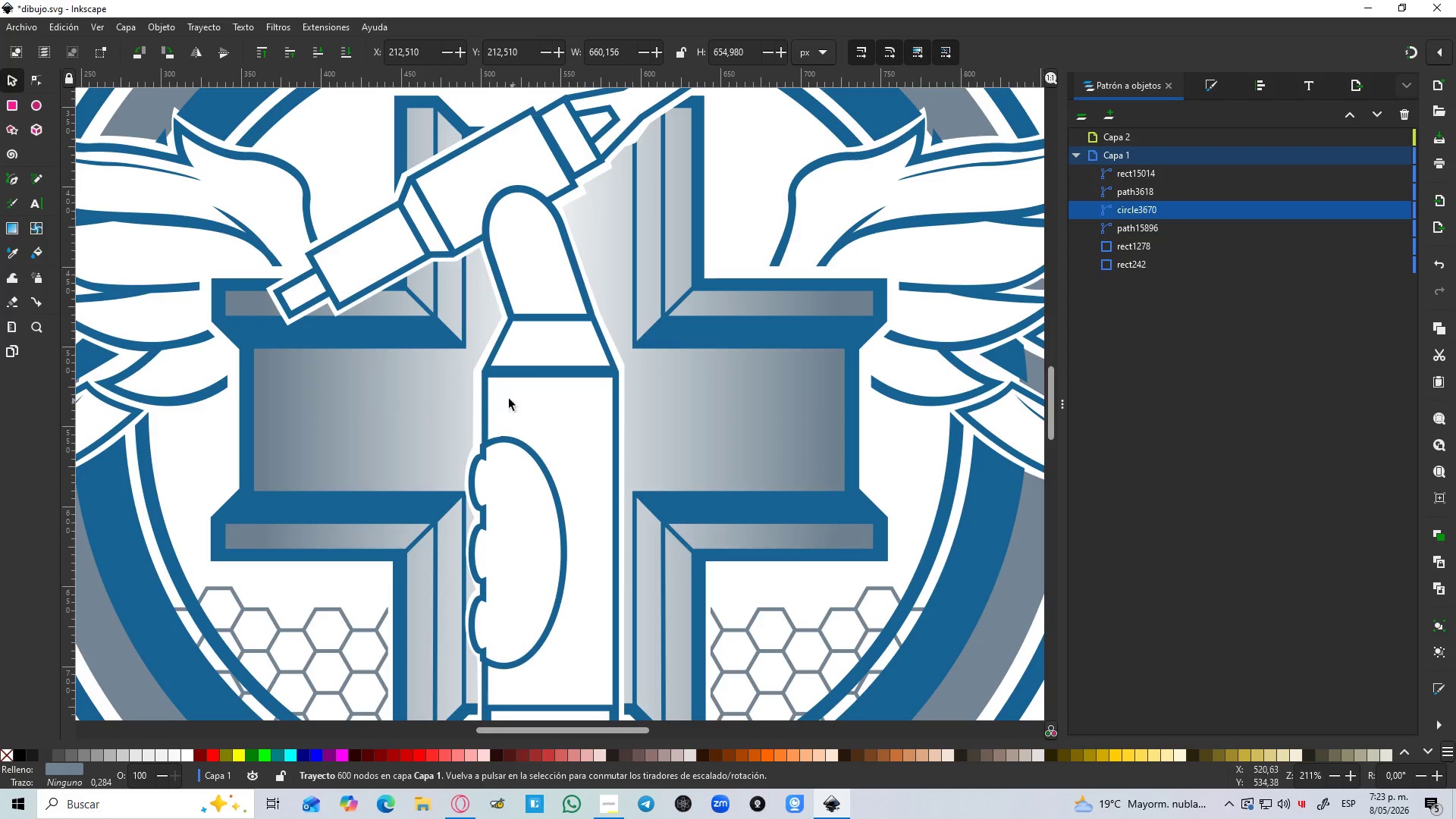 
key(B)
 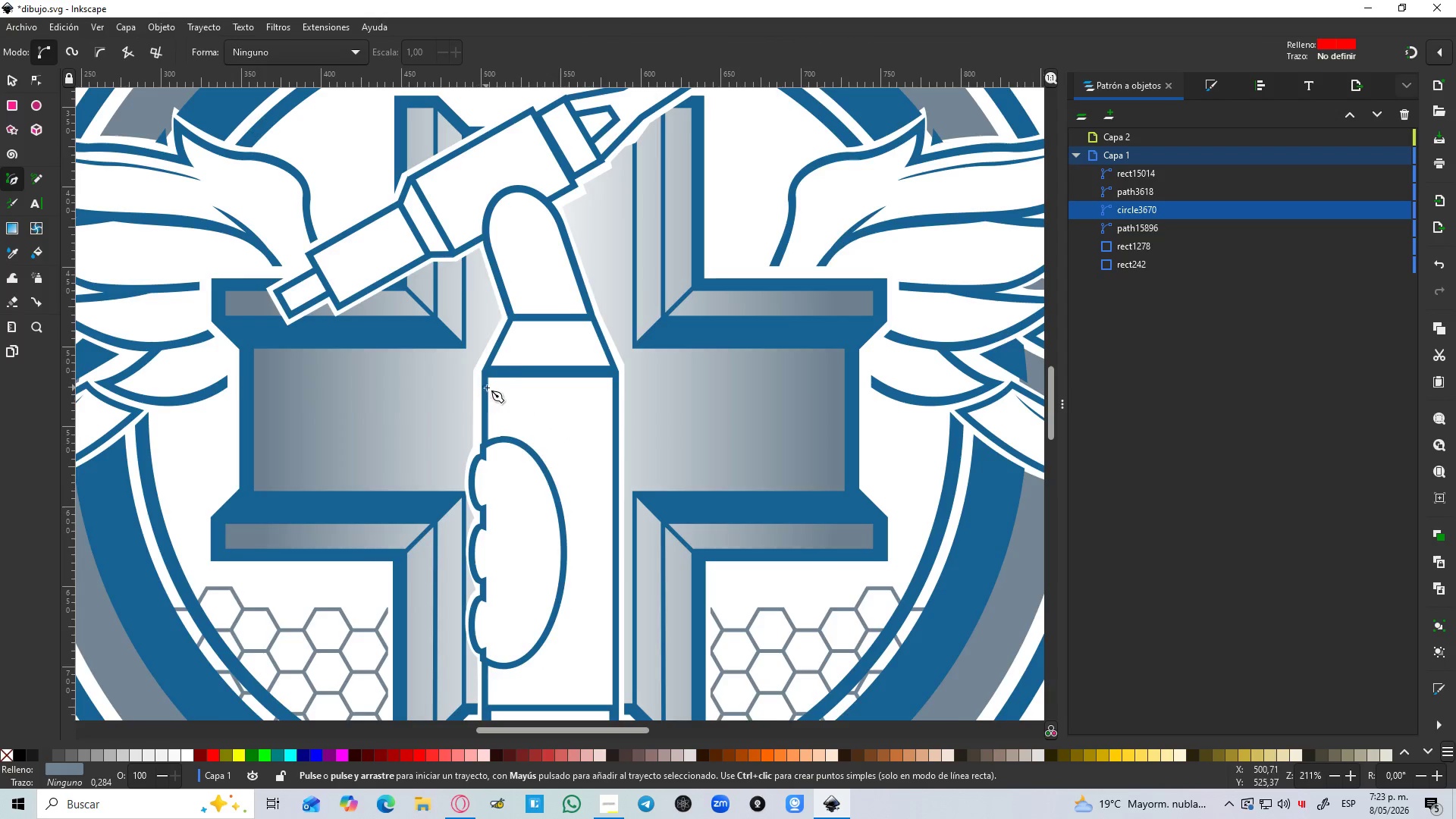 
hold_key(key=ControlLeft, duration=0.61)
scroll: coordinate [489, 389], scroll_direction: up, amount: 3.0
 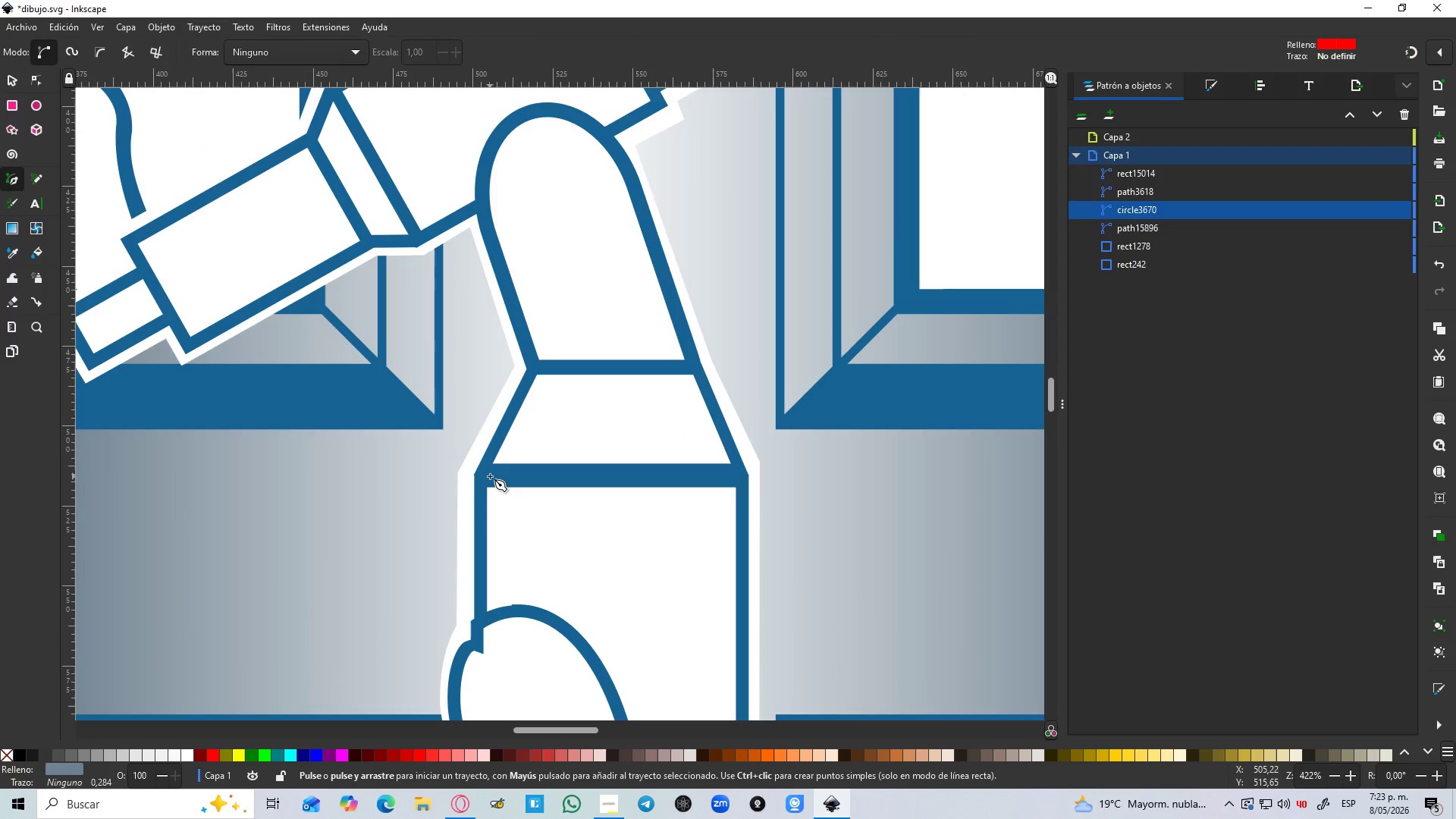 
left_click([482, 477])
 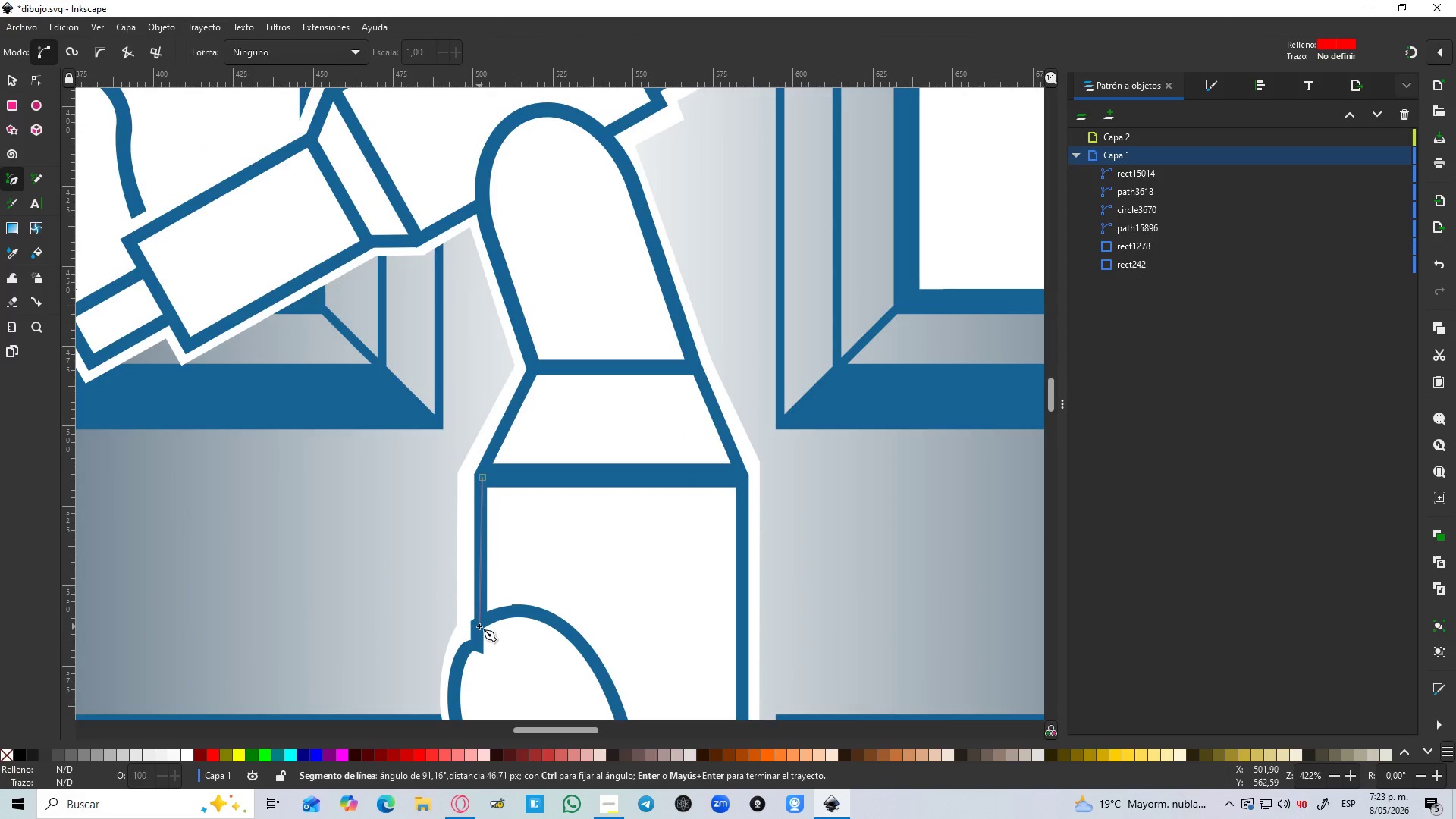 
scroll: coordinate [484, 566], scroll_direction: down, amount: 12.0
 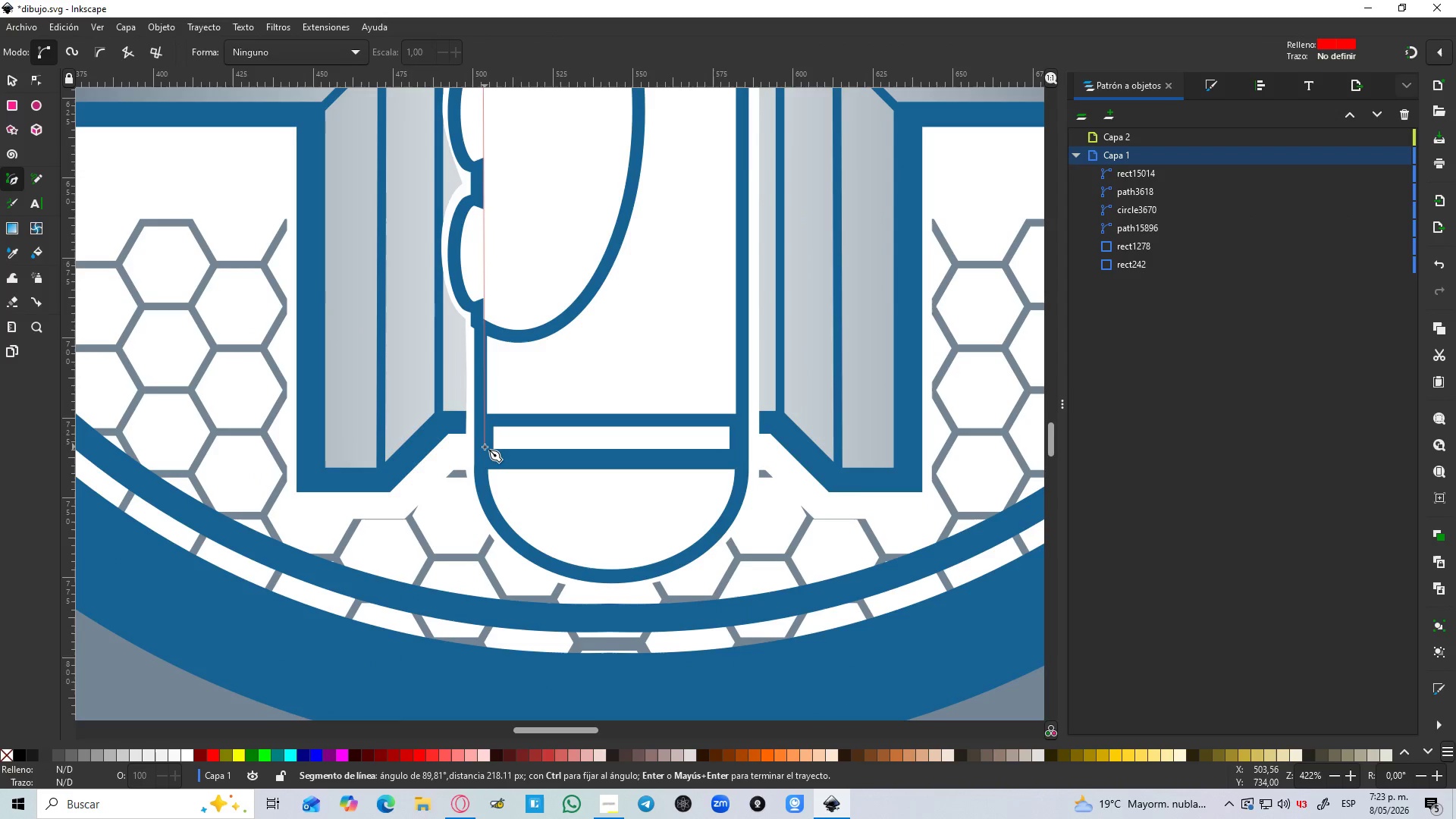 
left_click([485, 447])
 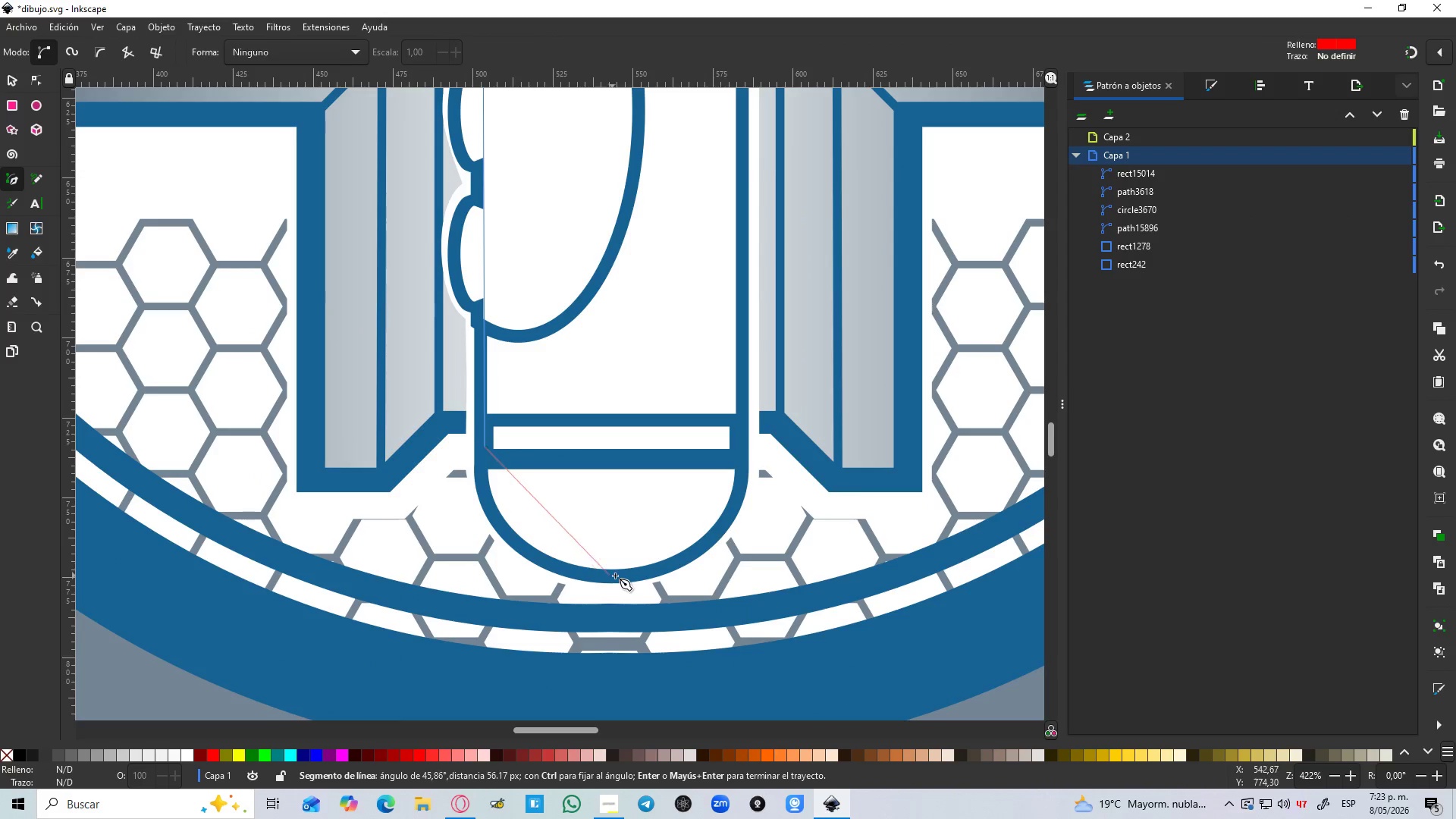 
left_click_drag(start_coordinate=[606, 577], to_coordinate=[753, 586])
 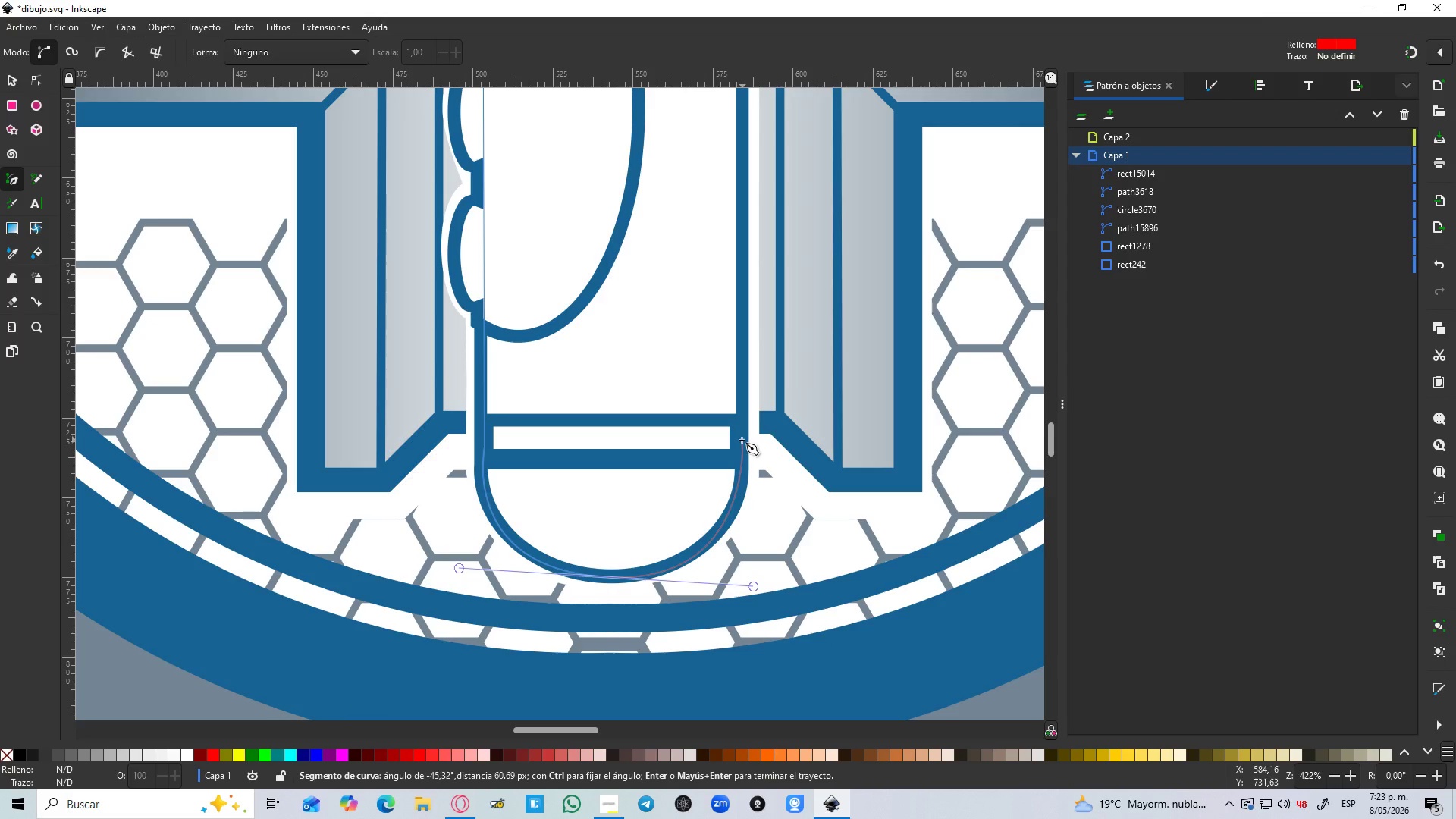 
scroll: coordinate [733, 284], scroll_direction: up, amount: 9.0
 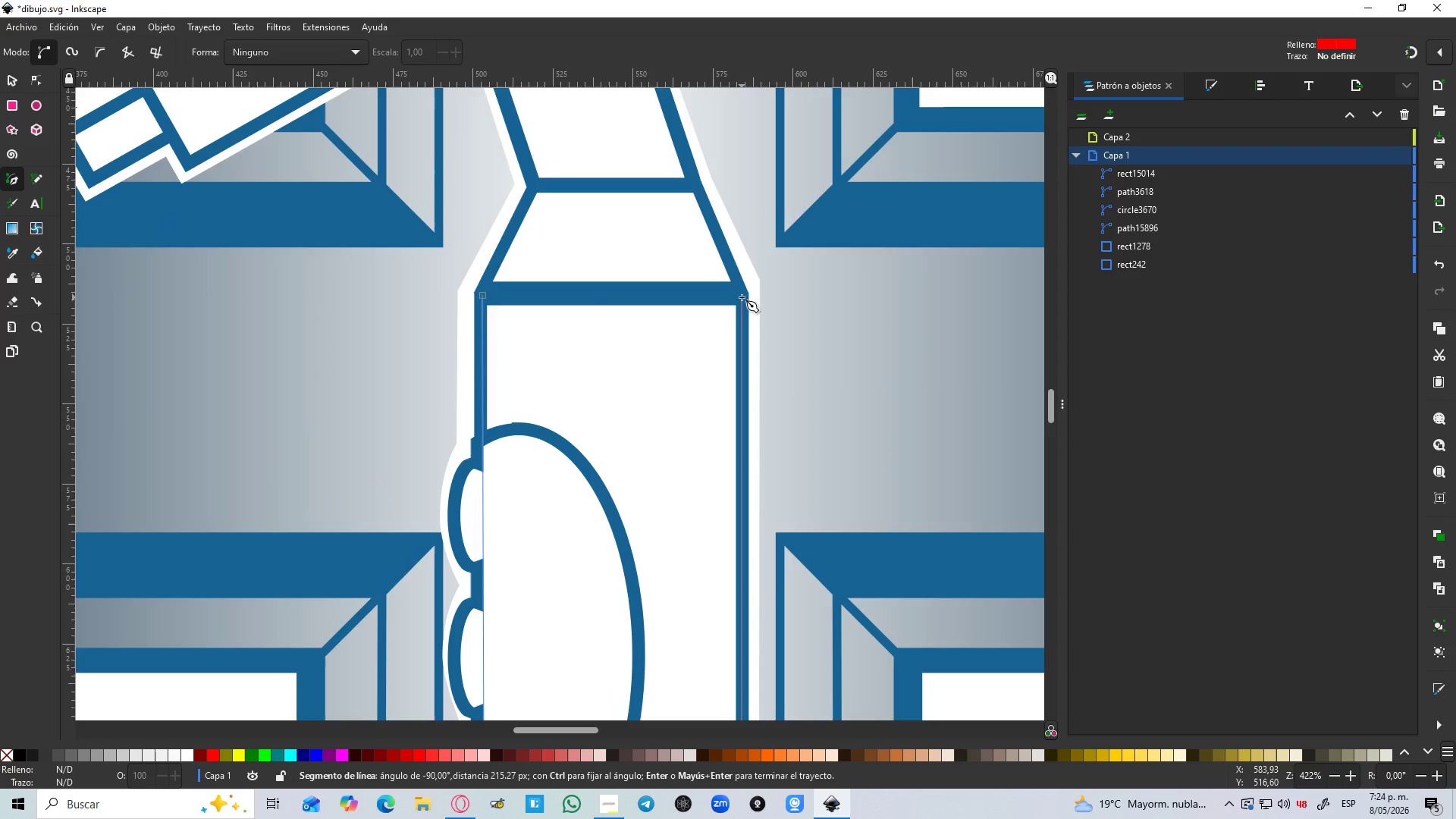 
left_click([742, 294])
 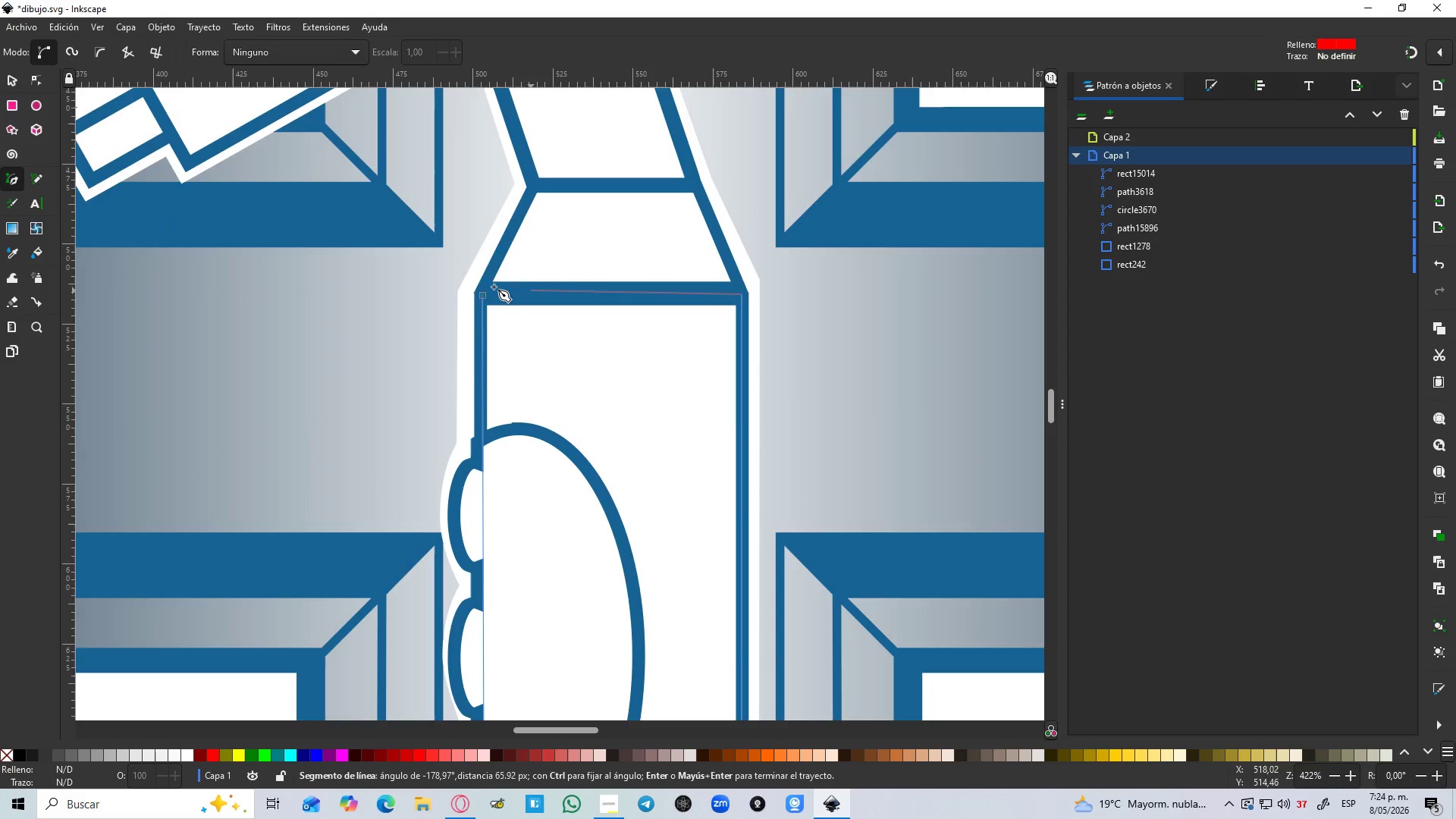 
left_click([486, 295])
 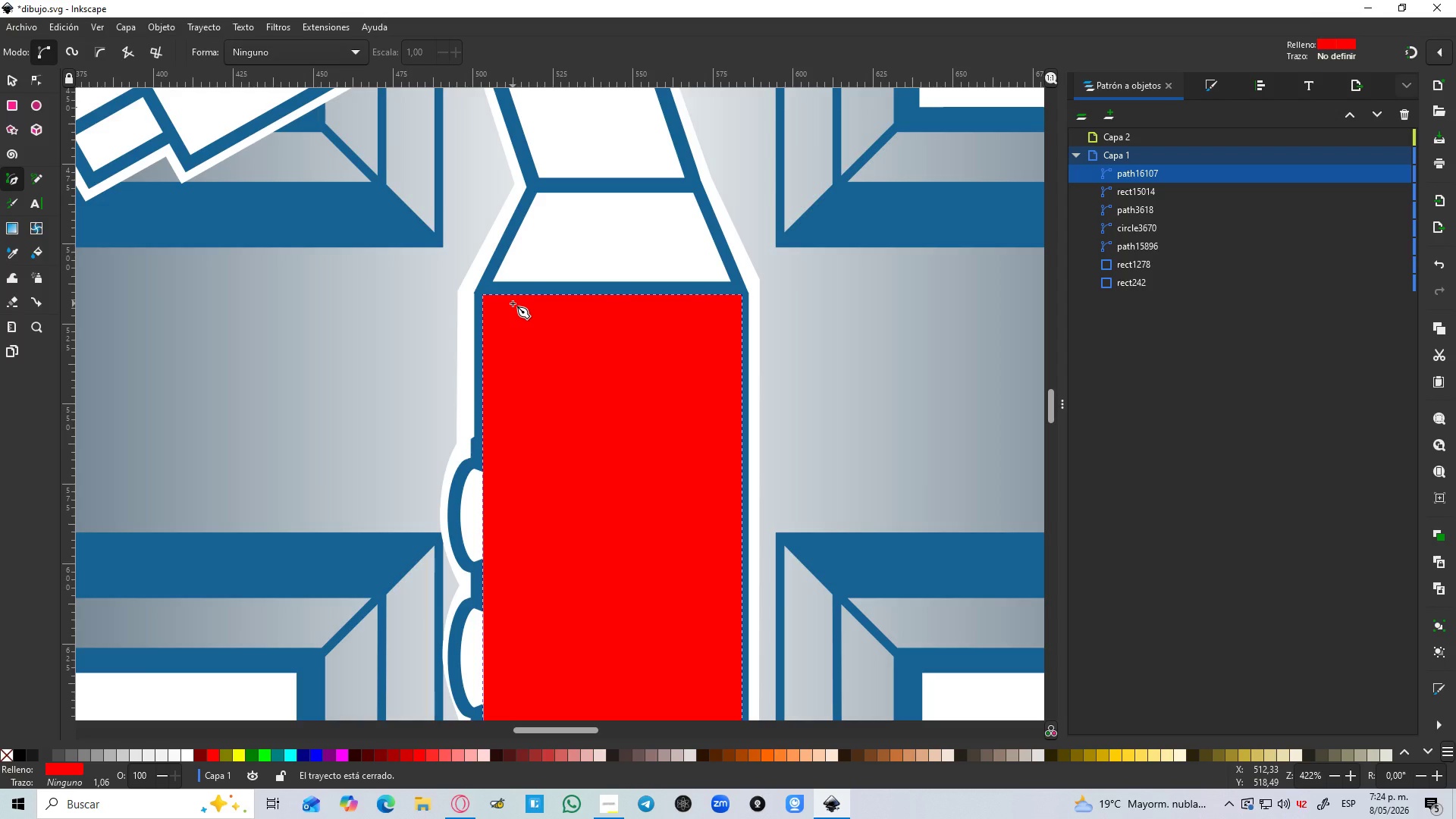 
hold_key(key=ControlLeft, duration=0.56)
scroll: coordinate [513, 303], scroll_direction: down, amount: 2.0
 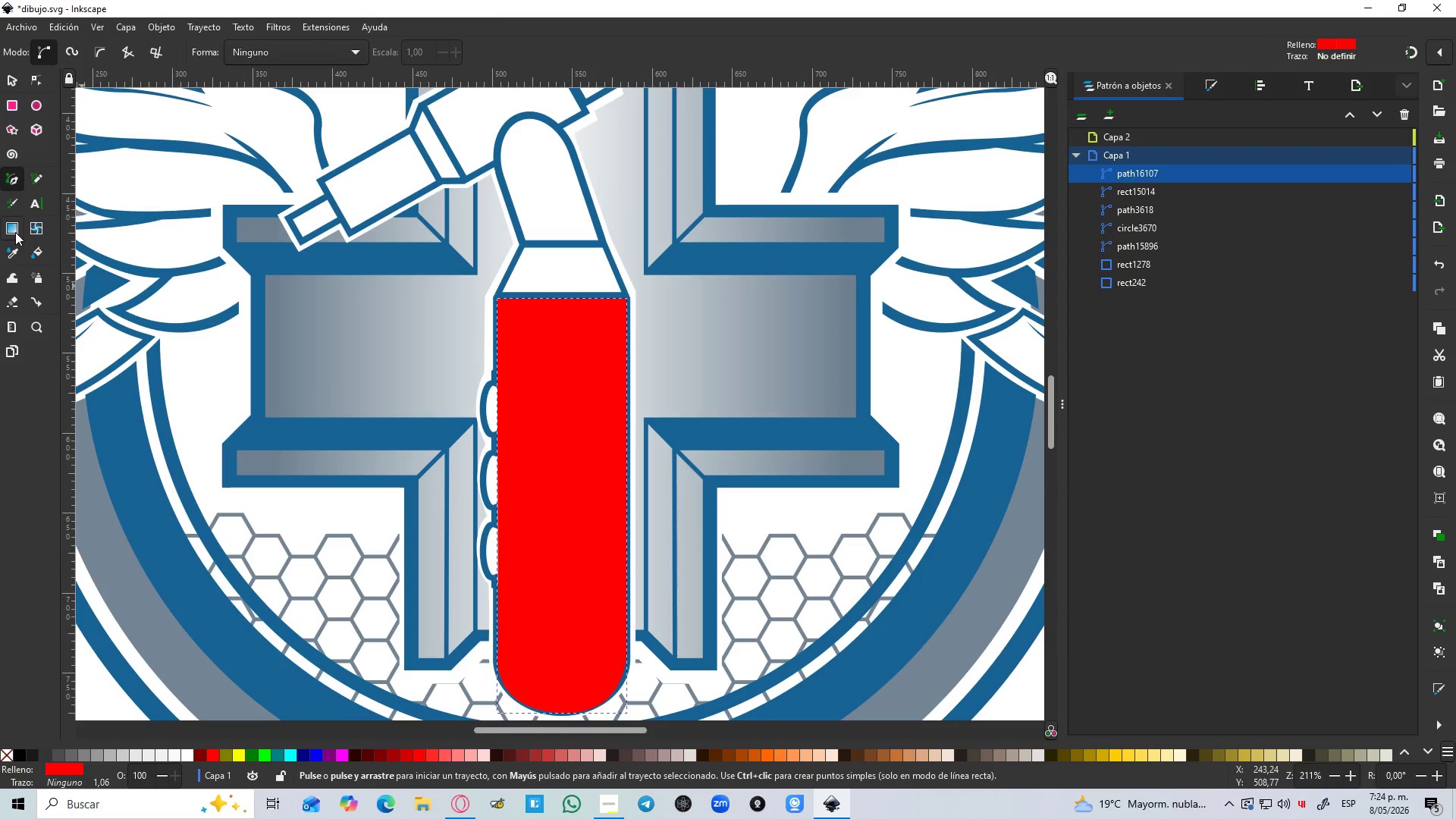 
left_click([15, 232])
 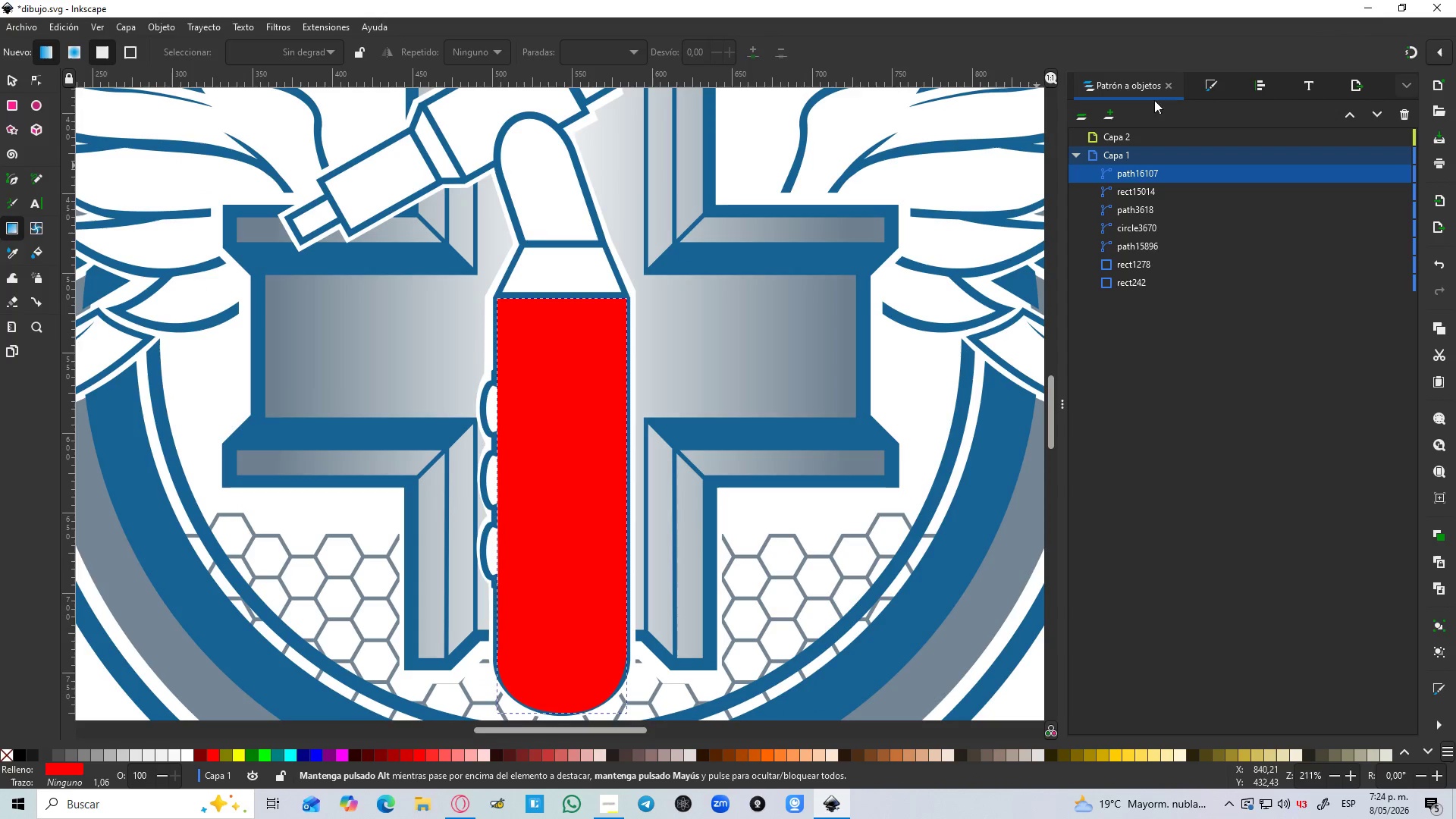 
left_click([1207, 77])
 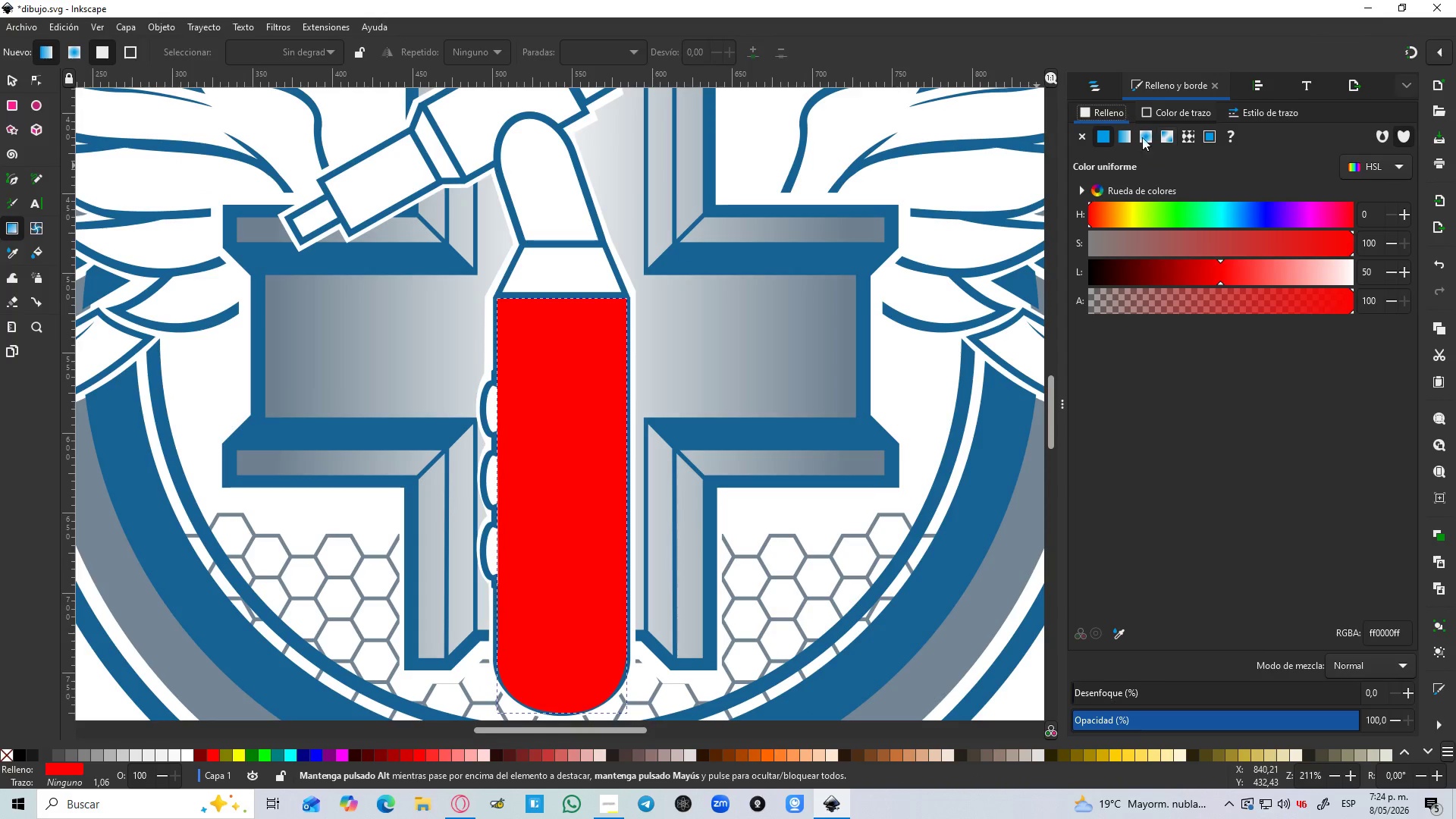 
left_click([1128, 136])
 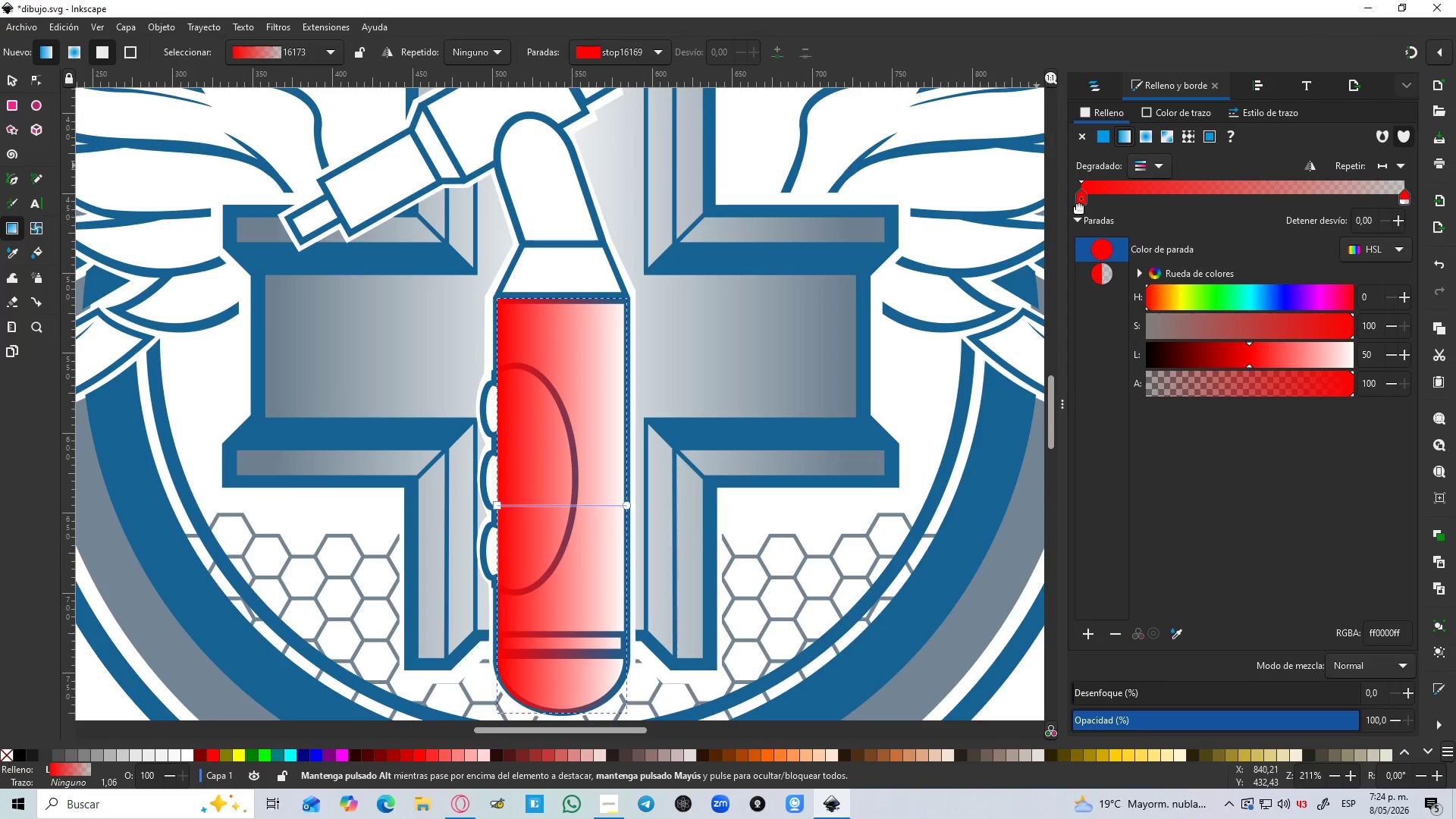 
hold_key(key=ControlLeft, duration=0.62)
scroll: coordinate [573, 328], scroll_direction: down, amount: 3.0
 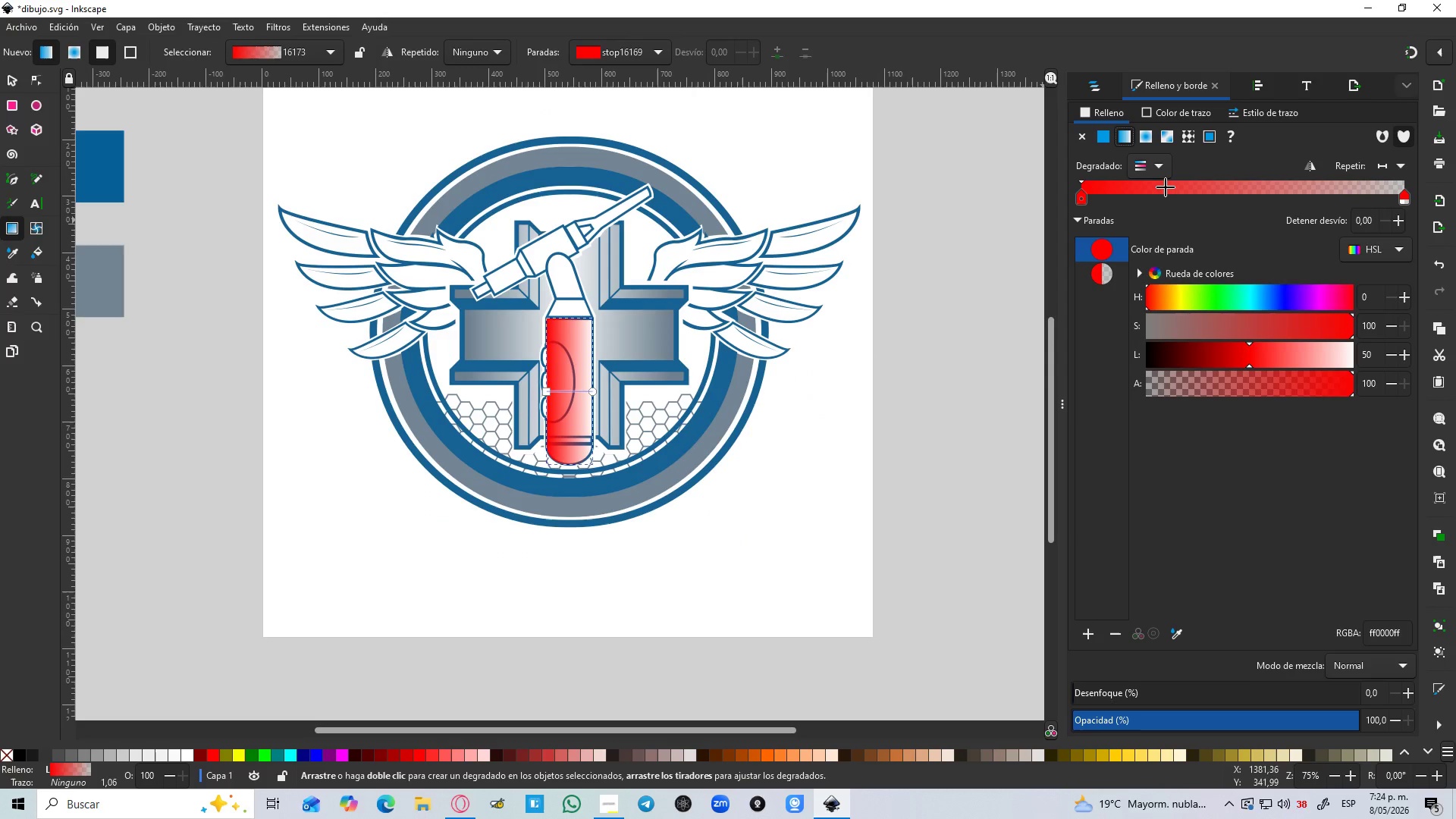 
double_click([1166, 187])
 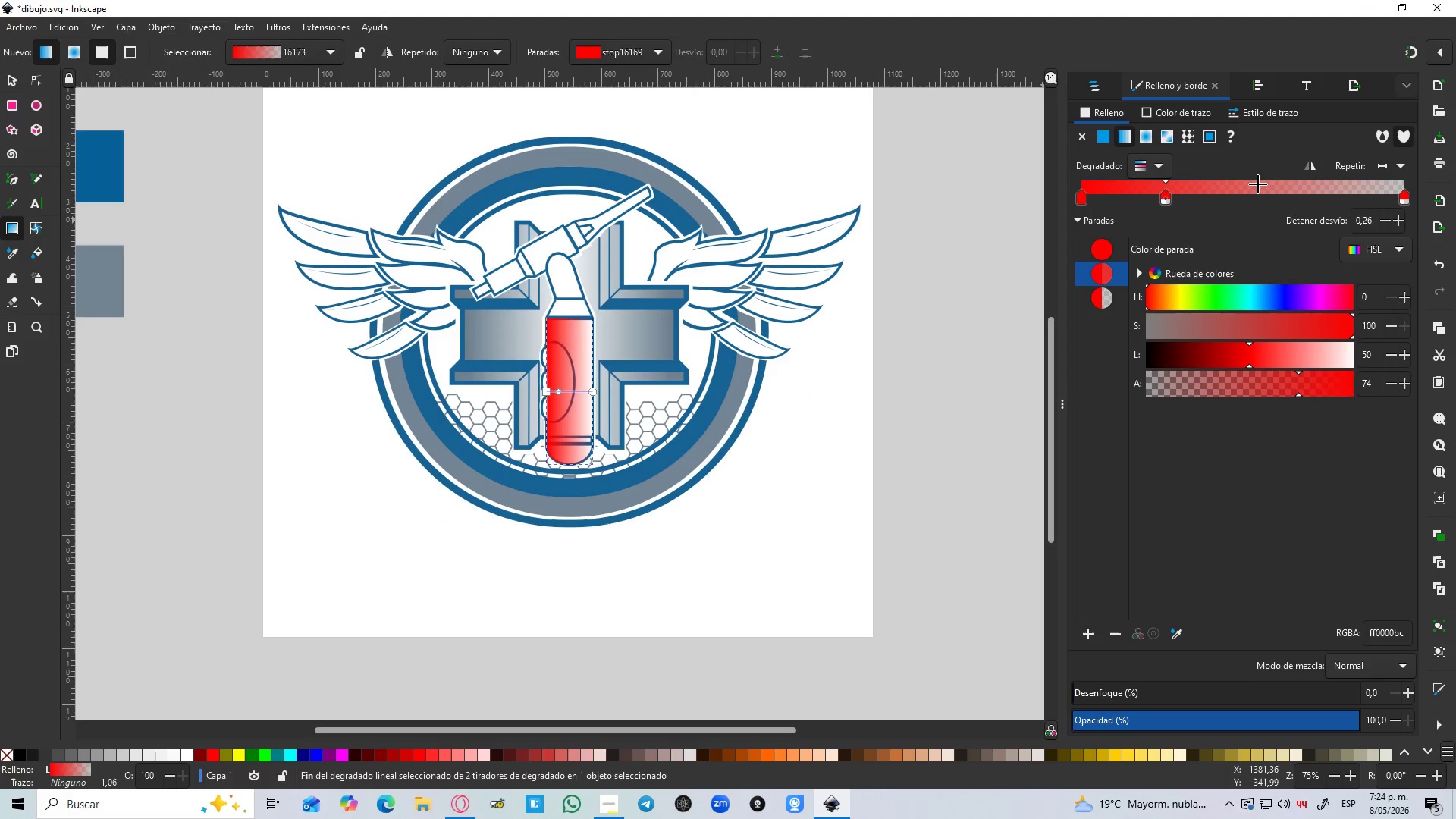 
double_click([1257, 184])
 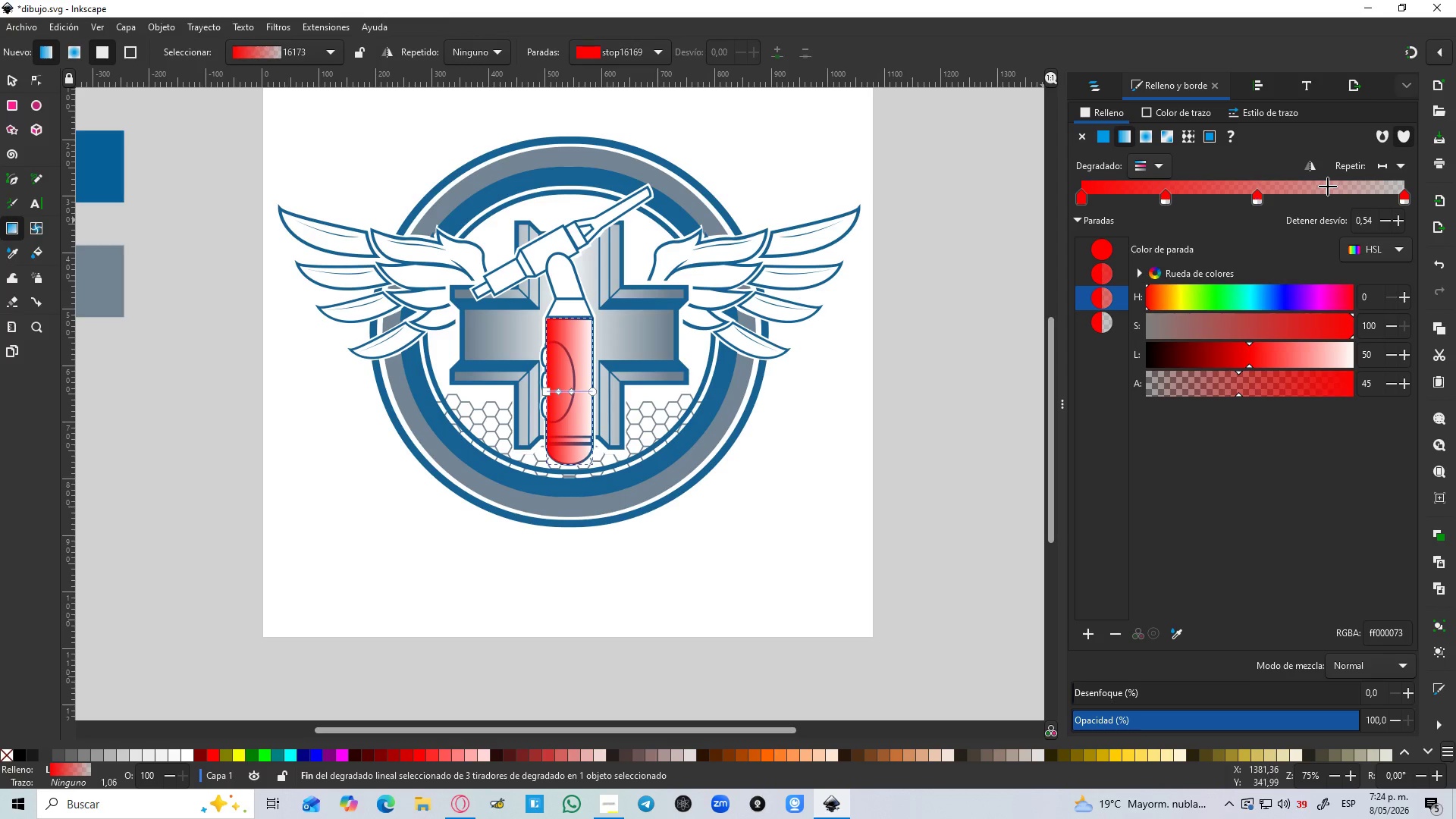 
double_click([1328, 187])
 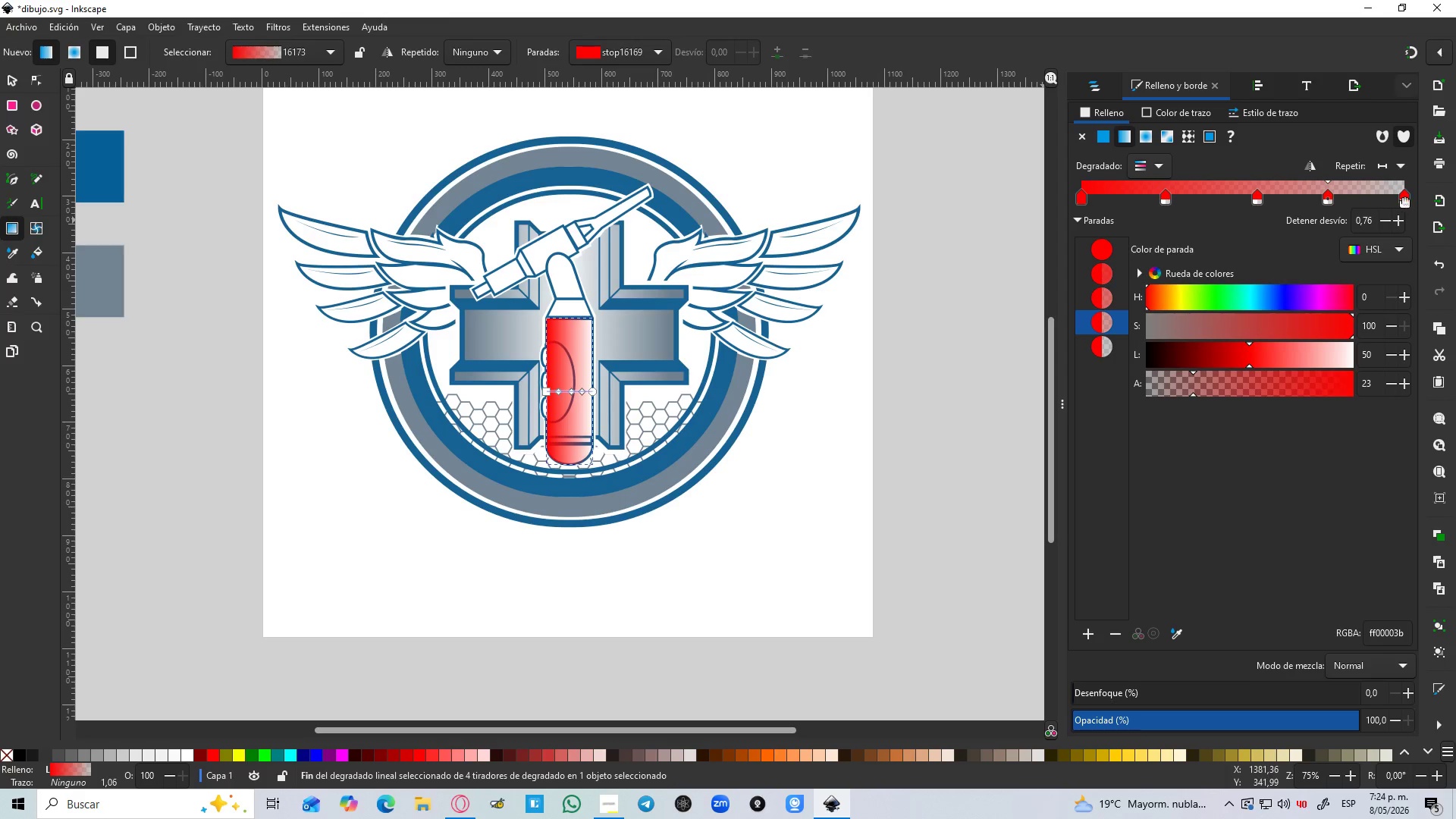 
left_click([1404, 199])
 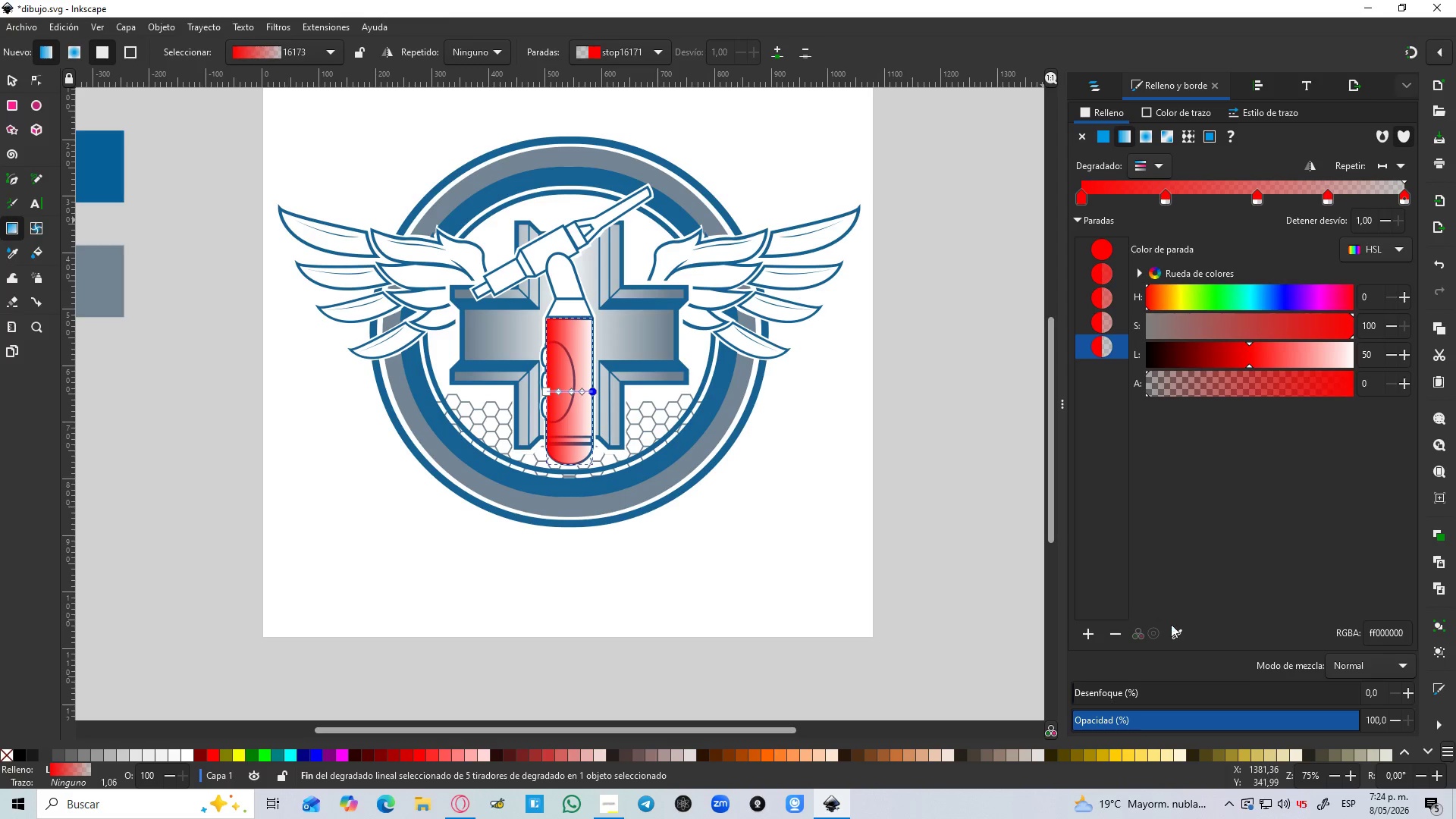 
left_click([1175, 626])
 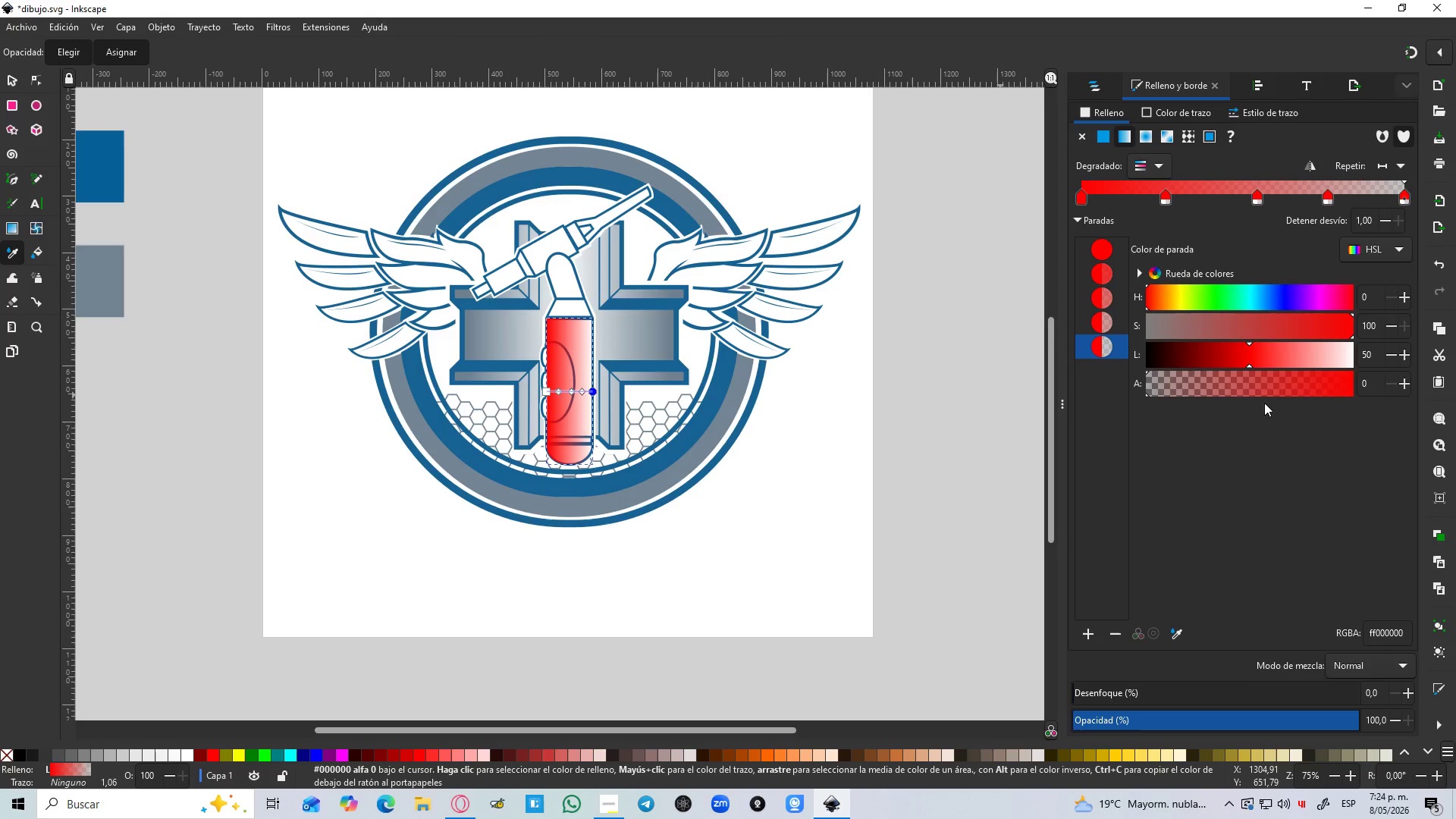 
left_click_drag(start_coordinate=[1320, 347], to_coordinate=[1366, 354])
 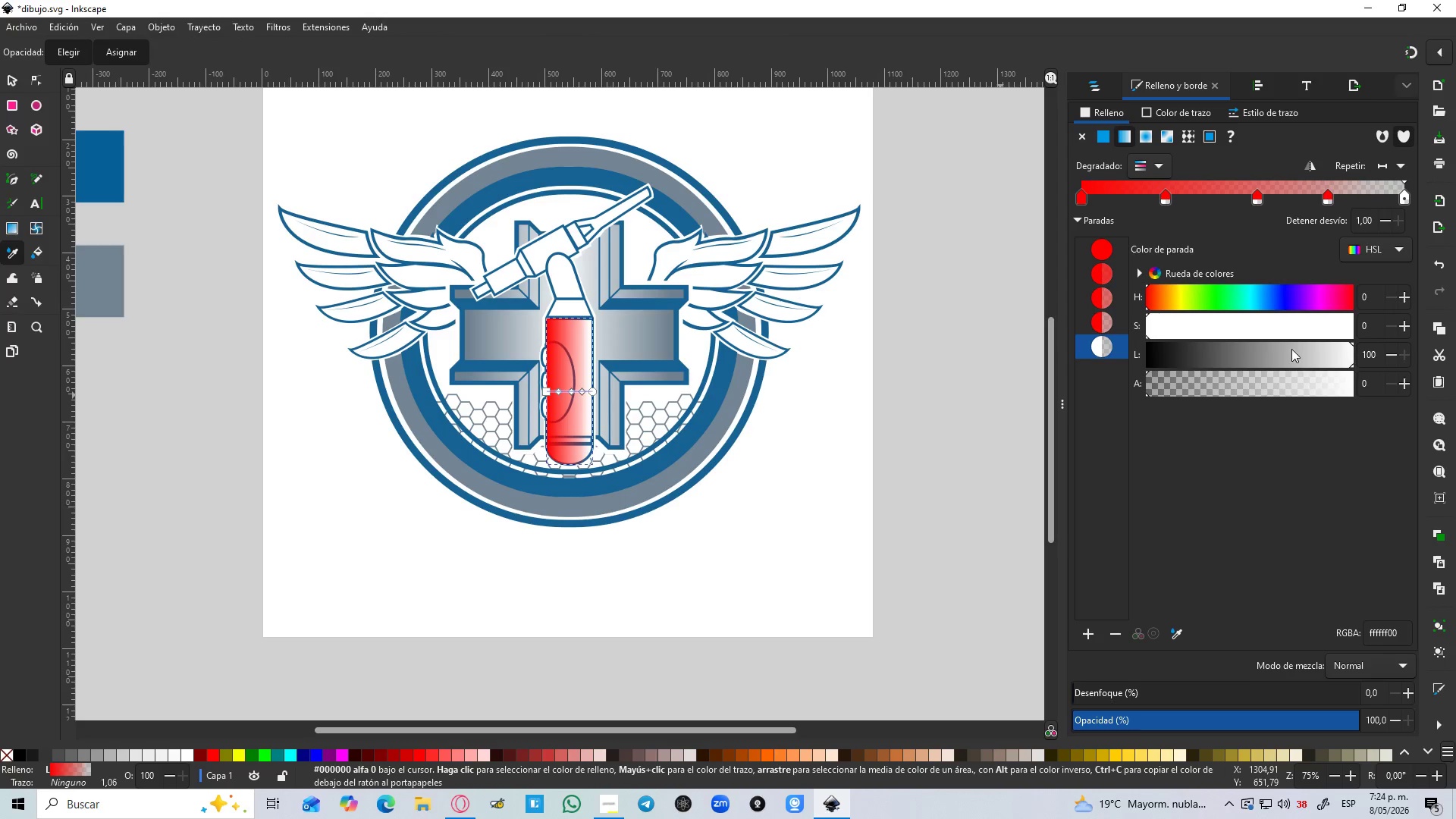 
left_click_drag(start_coordinate=[1232, 334], to_coordinate=[1255, 340])
 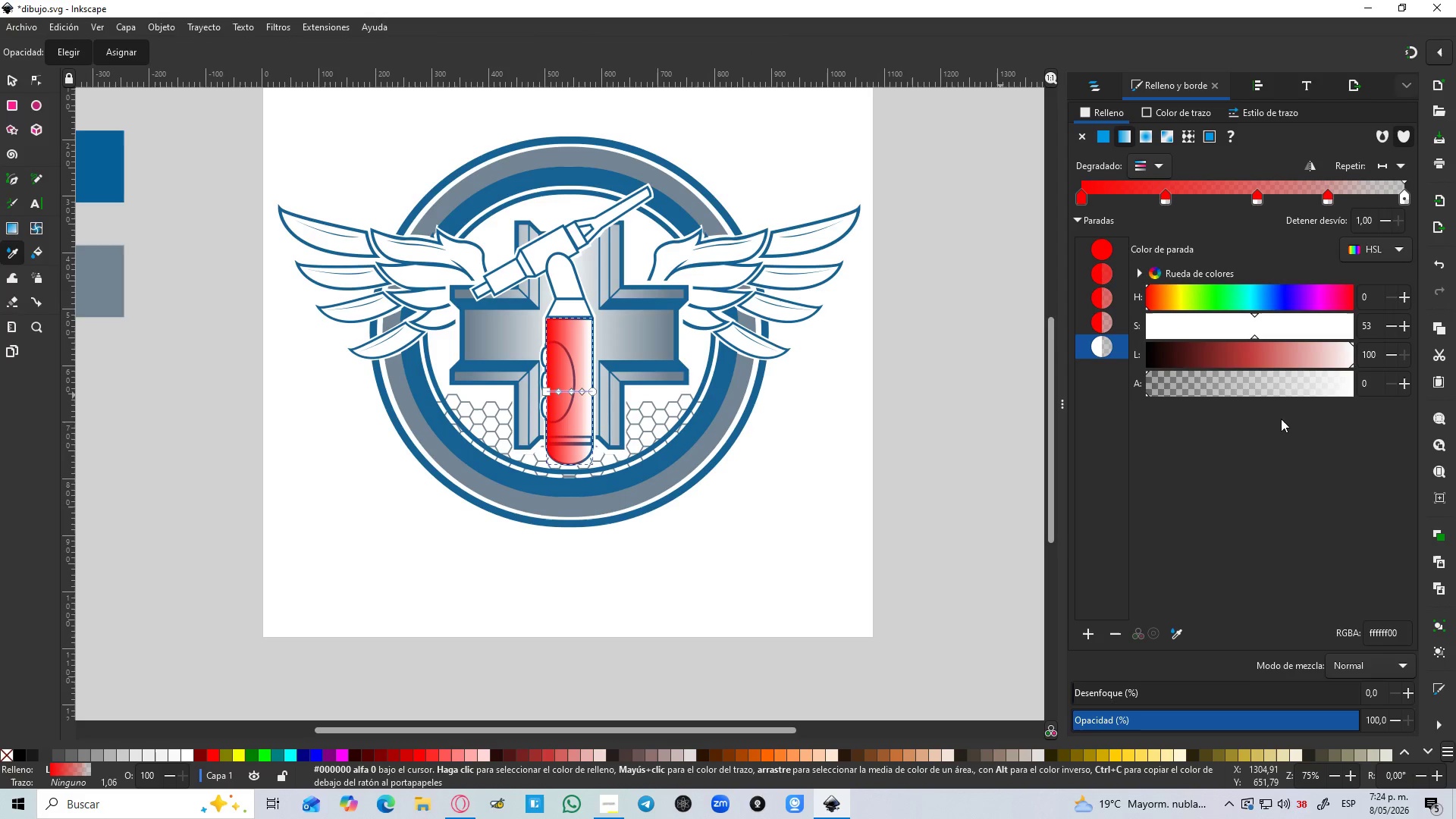 
left_click_drag(start_coordinate=[1263, 385], to_coordinate=[1364, 386])
 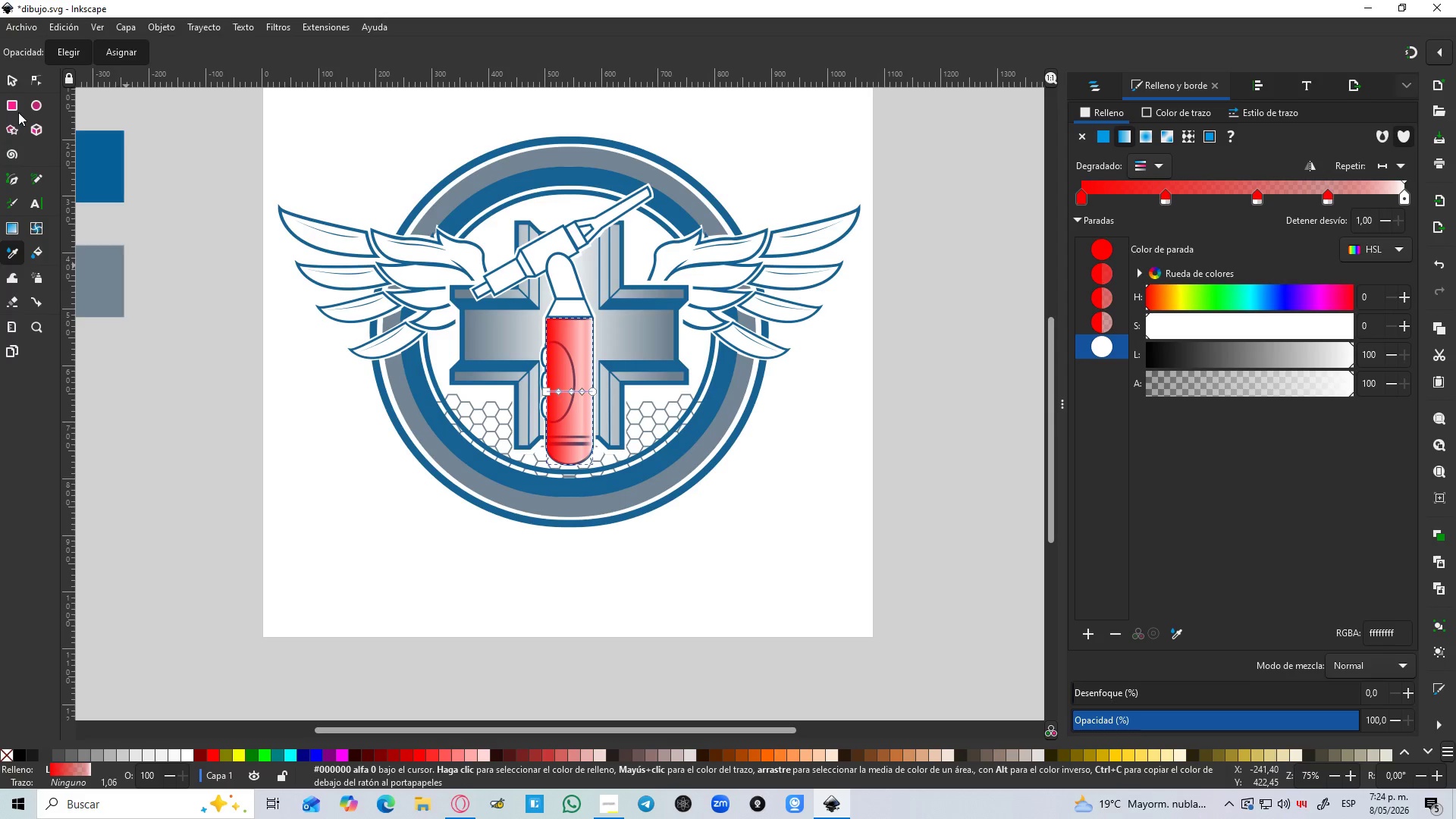 
left_click([18, 110])
 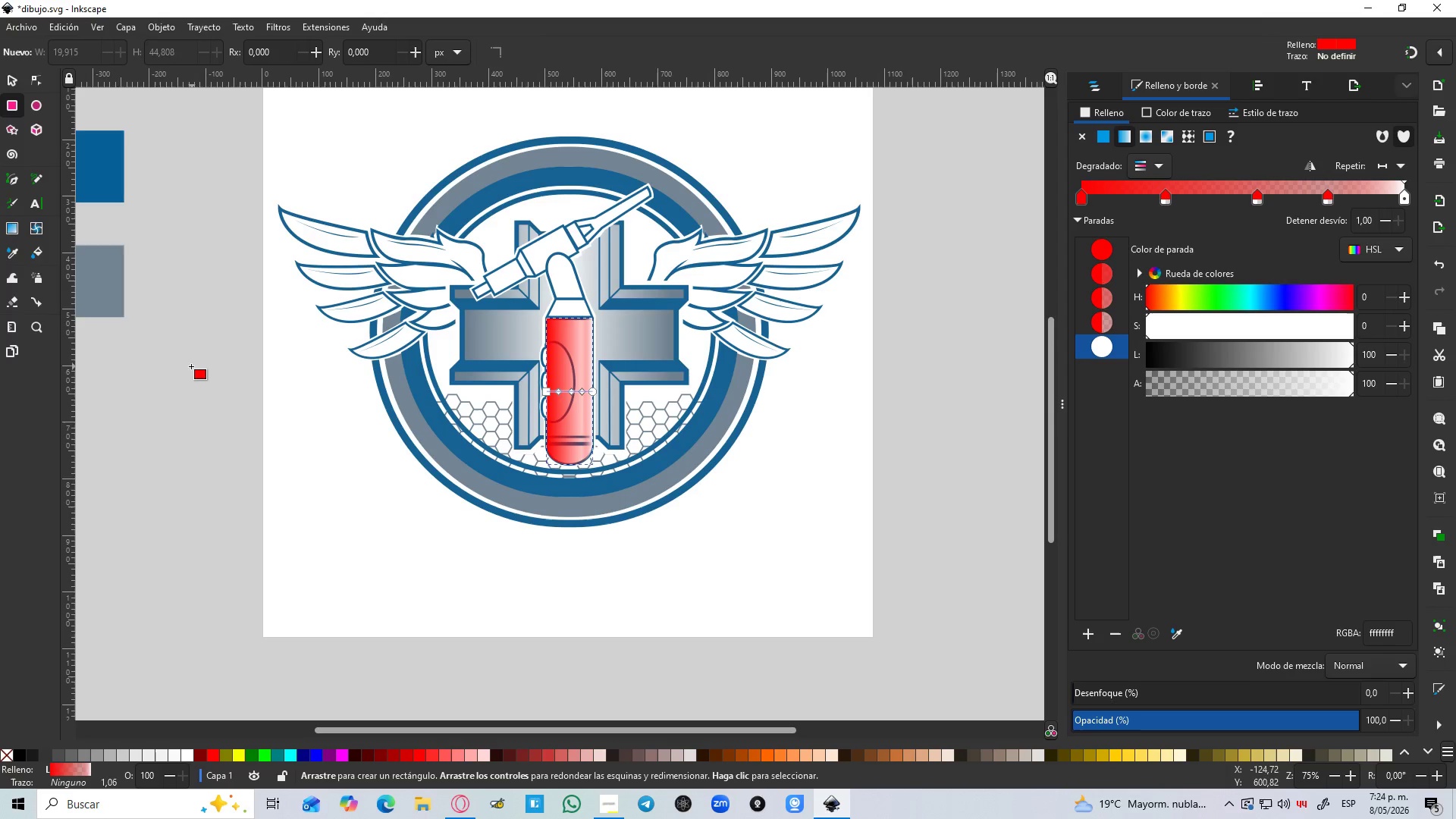 
left_click_drag(start_coordinate=[191, 366], to_coordinate=[256, 430])
 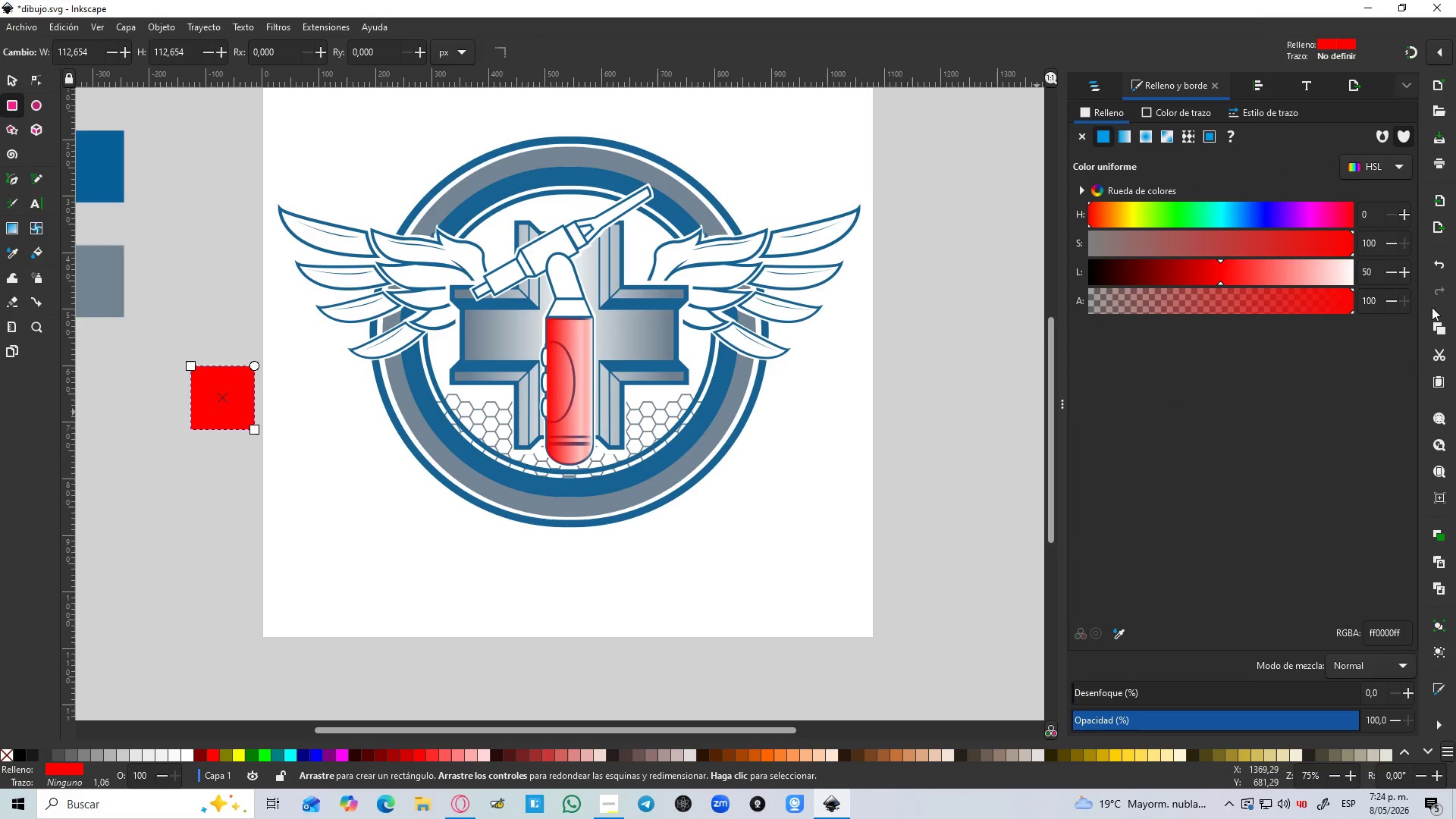 
hold_key(key=ControlLeft, duration=0.89)
 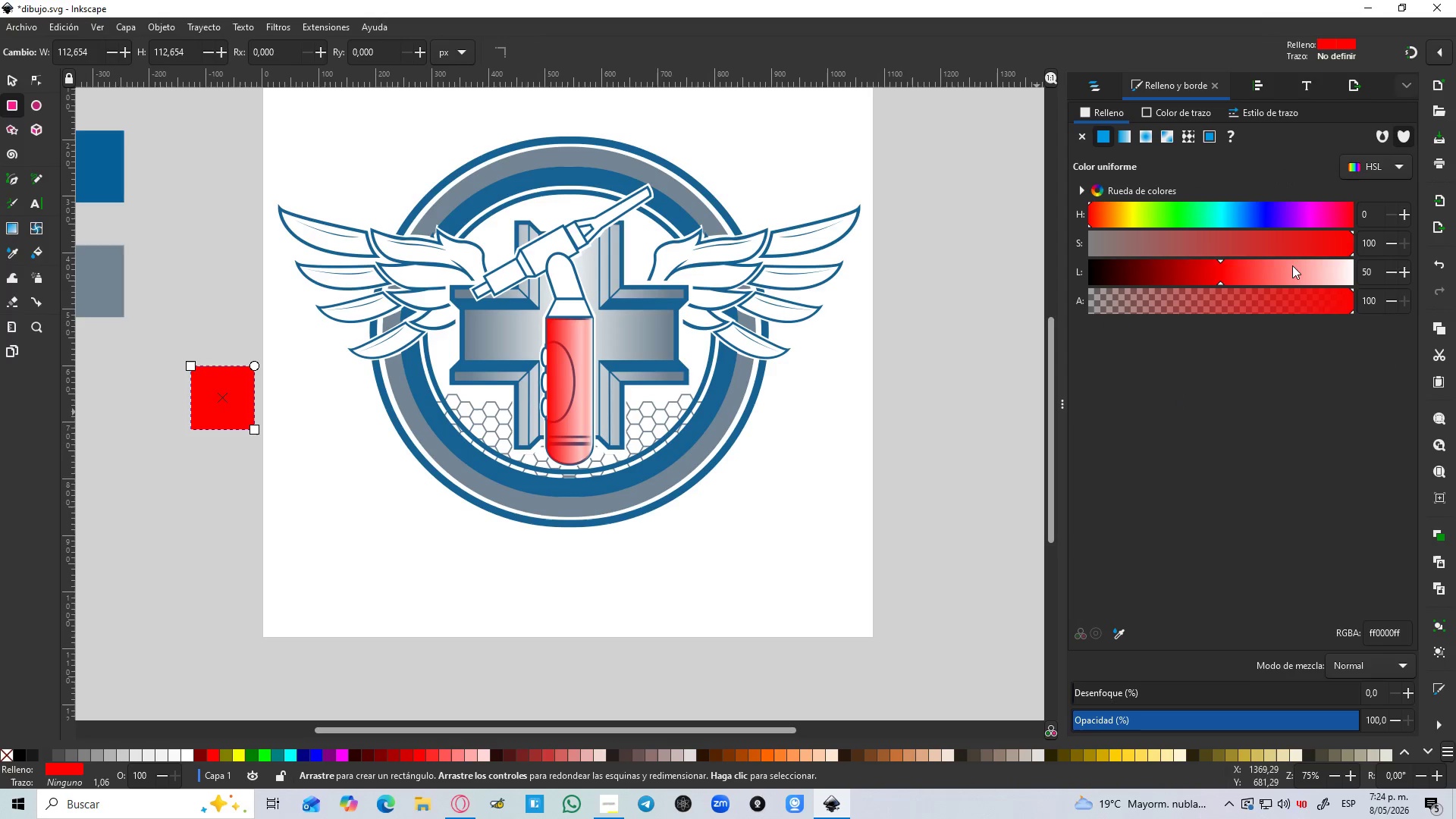 
left_click_drag(start_coordinate=[1281, 271], to_coordinate=[1360, 279])
 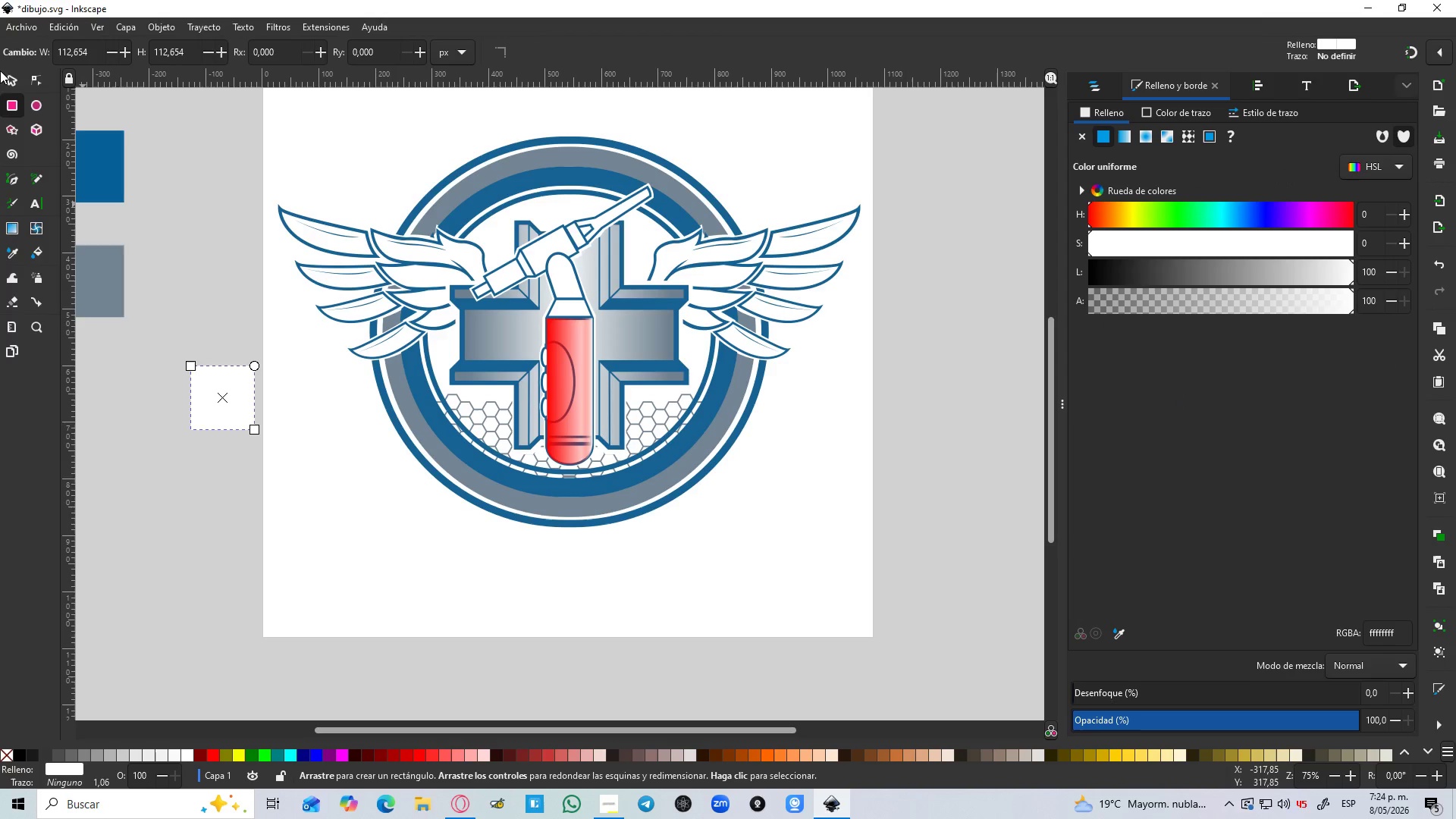 
left_click([6, 85])
 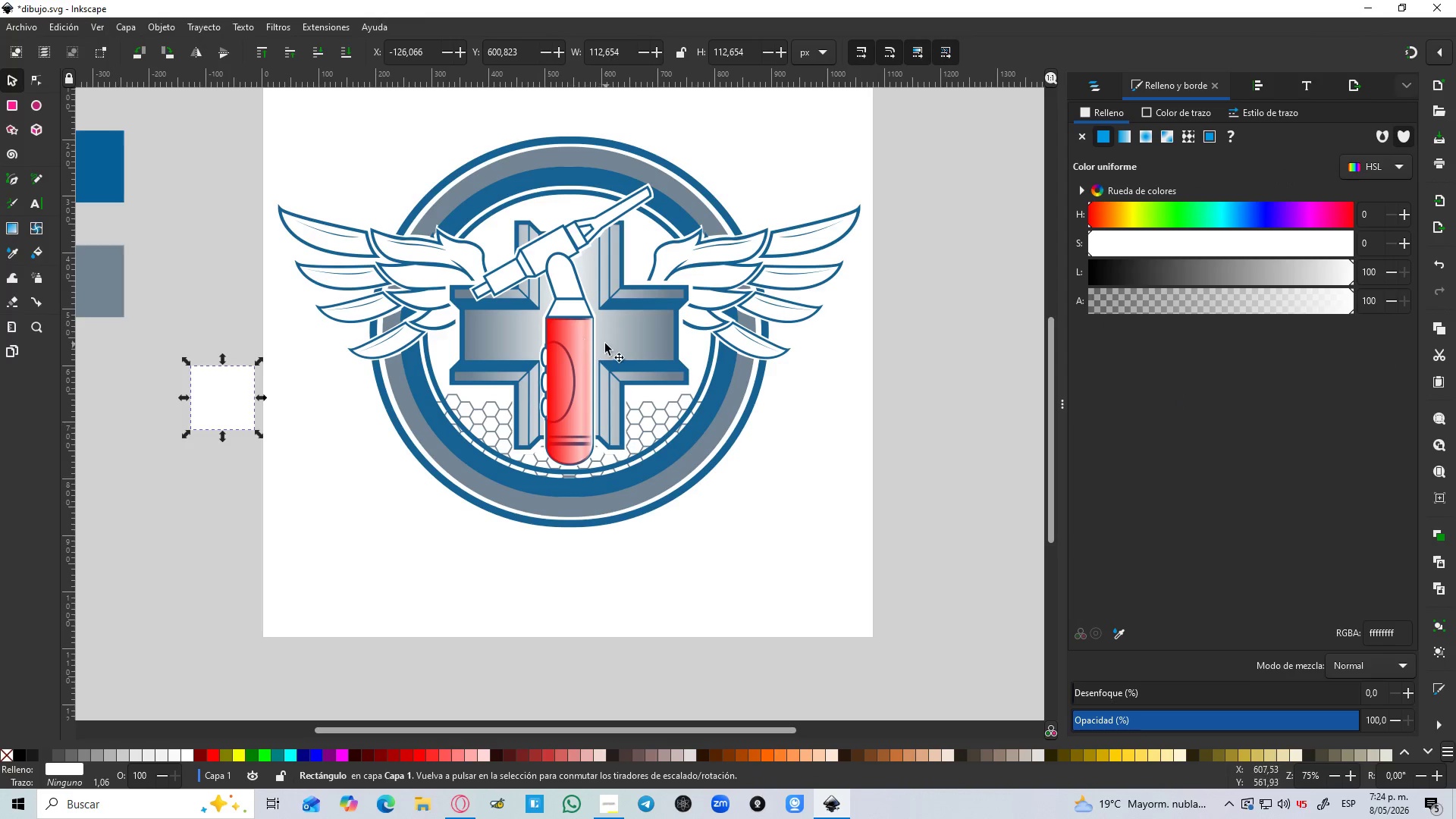 
left_click([582, 340])
 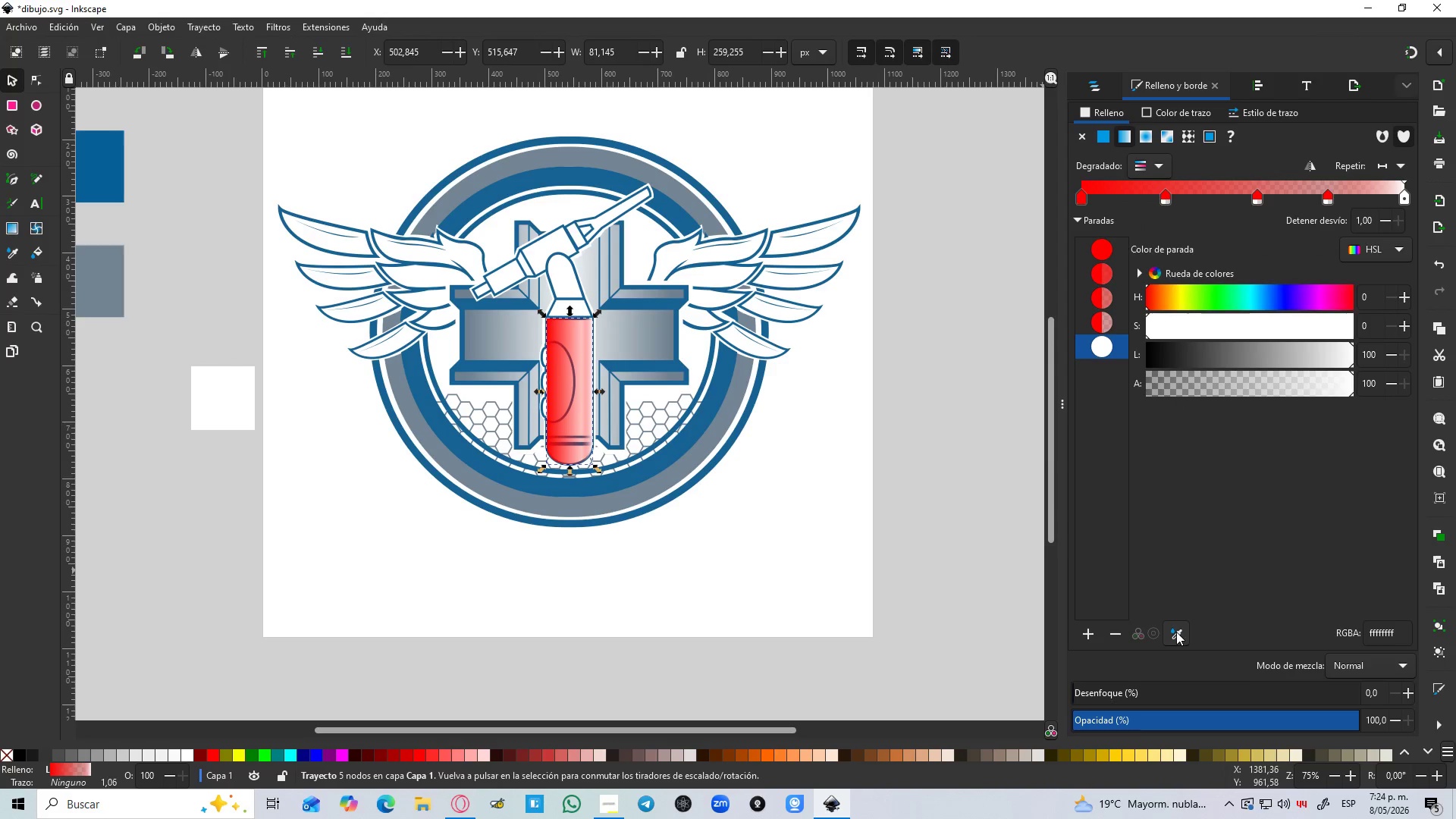 
left_click([1404, 204])
 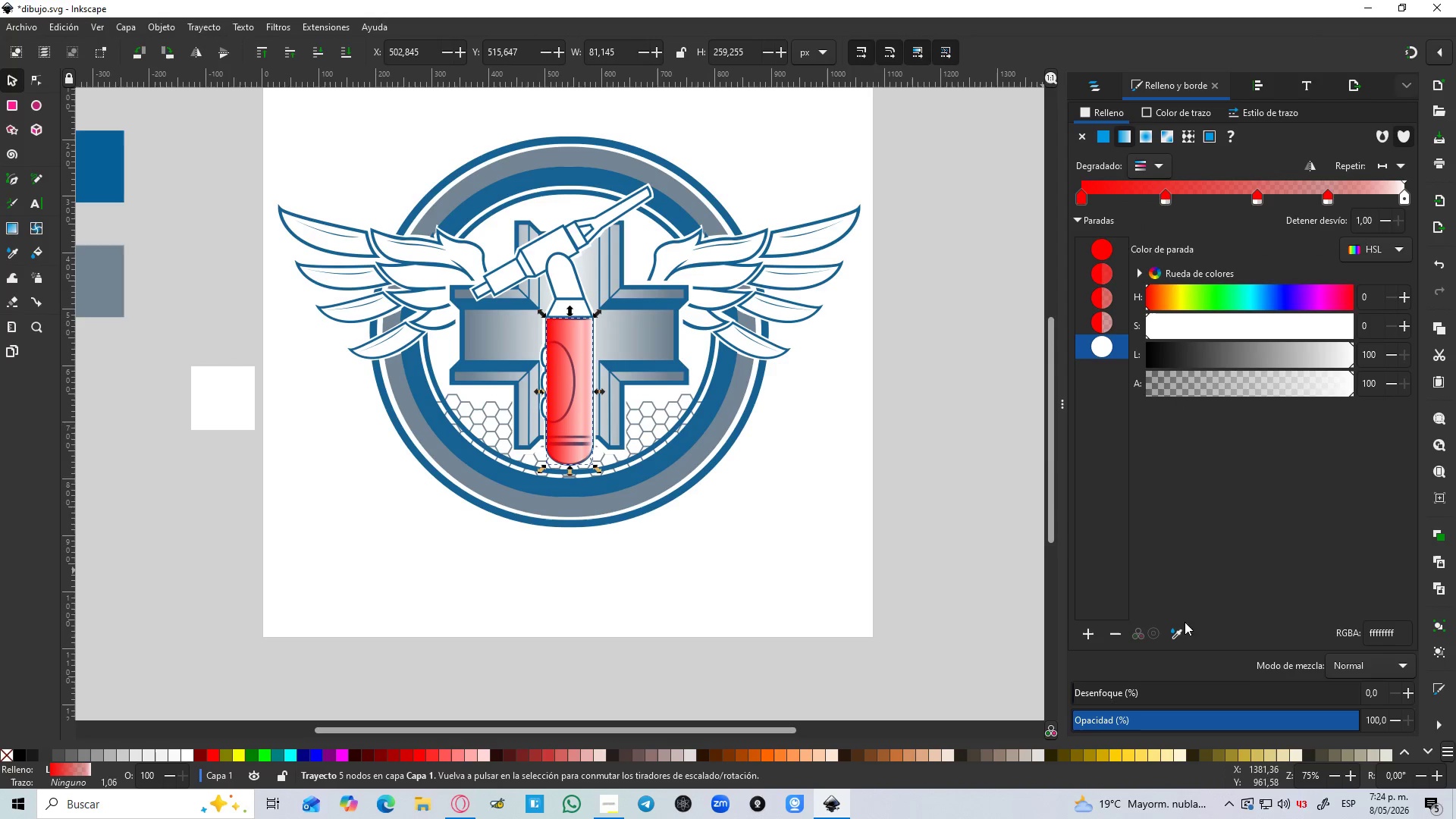 
left_click([1180, 628])
 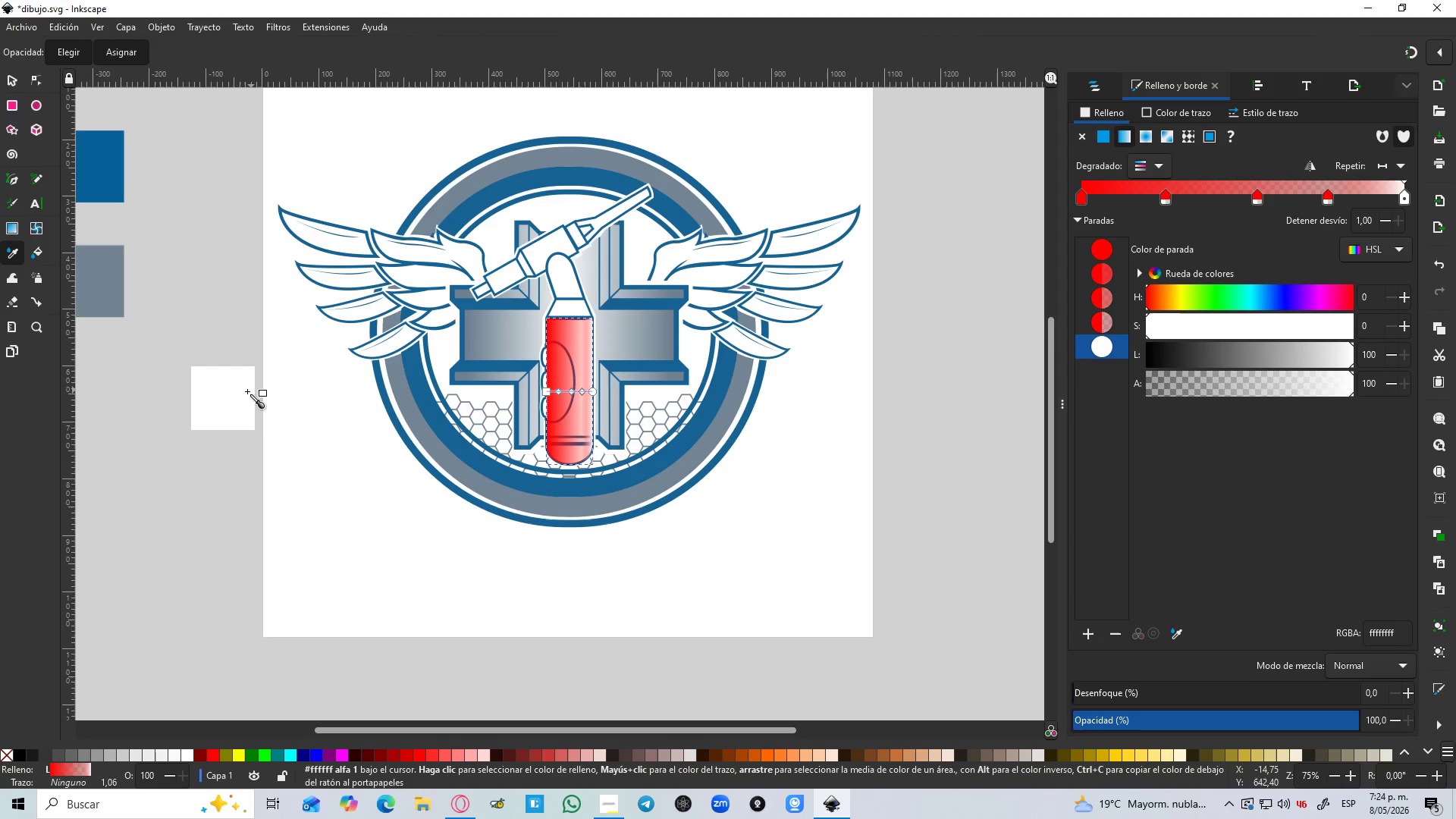 
left_click([237, 400])
 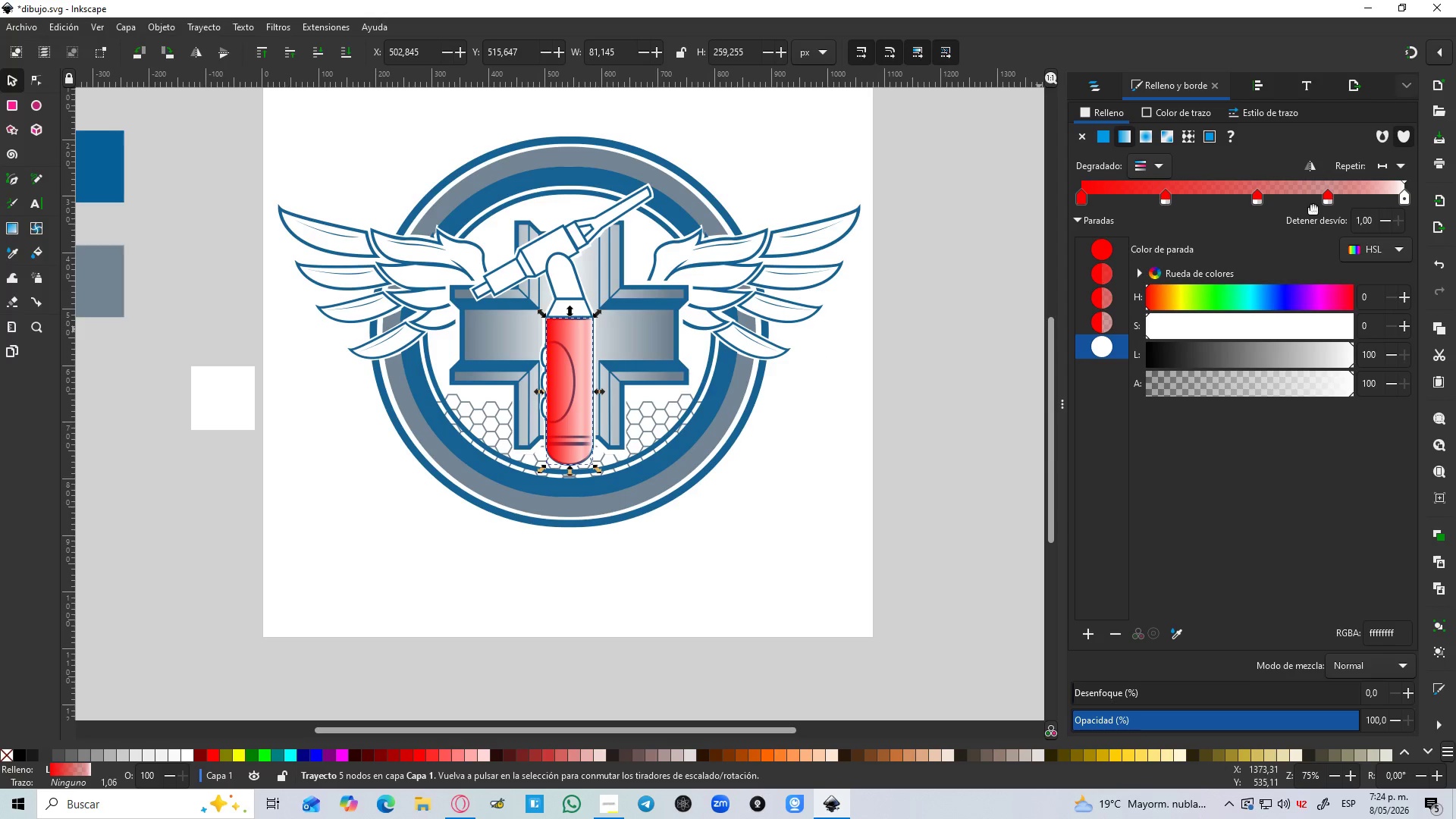 
left_click([1324, 199])
 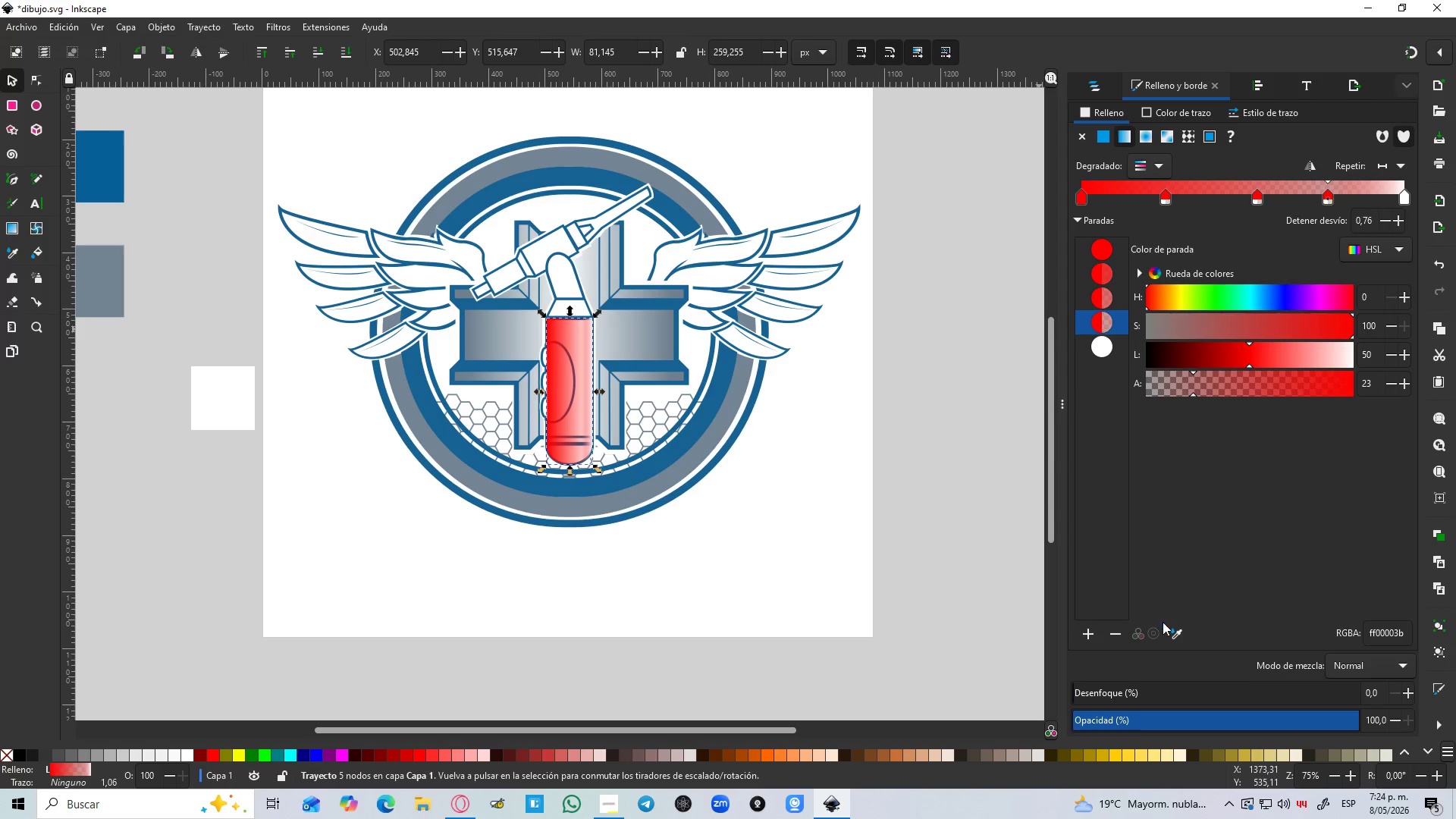 
left_click([1181, 637])
 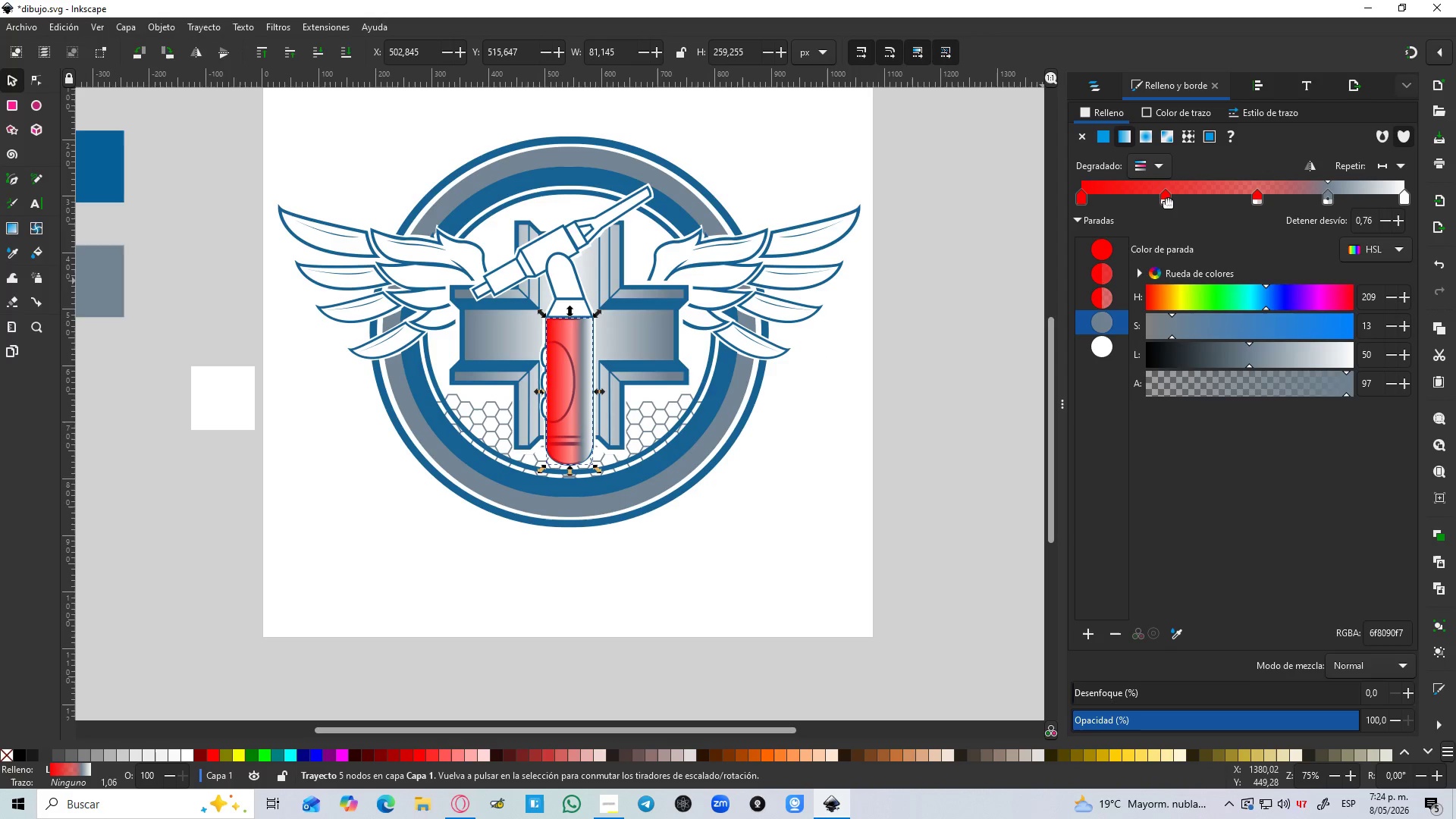 
left_click([1258, 200])
 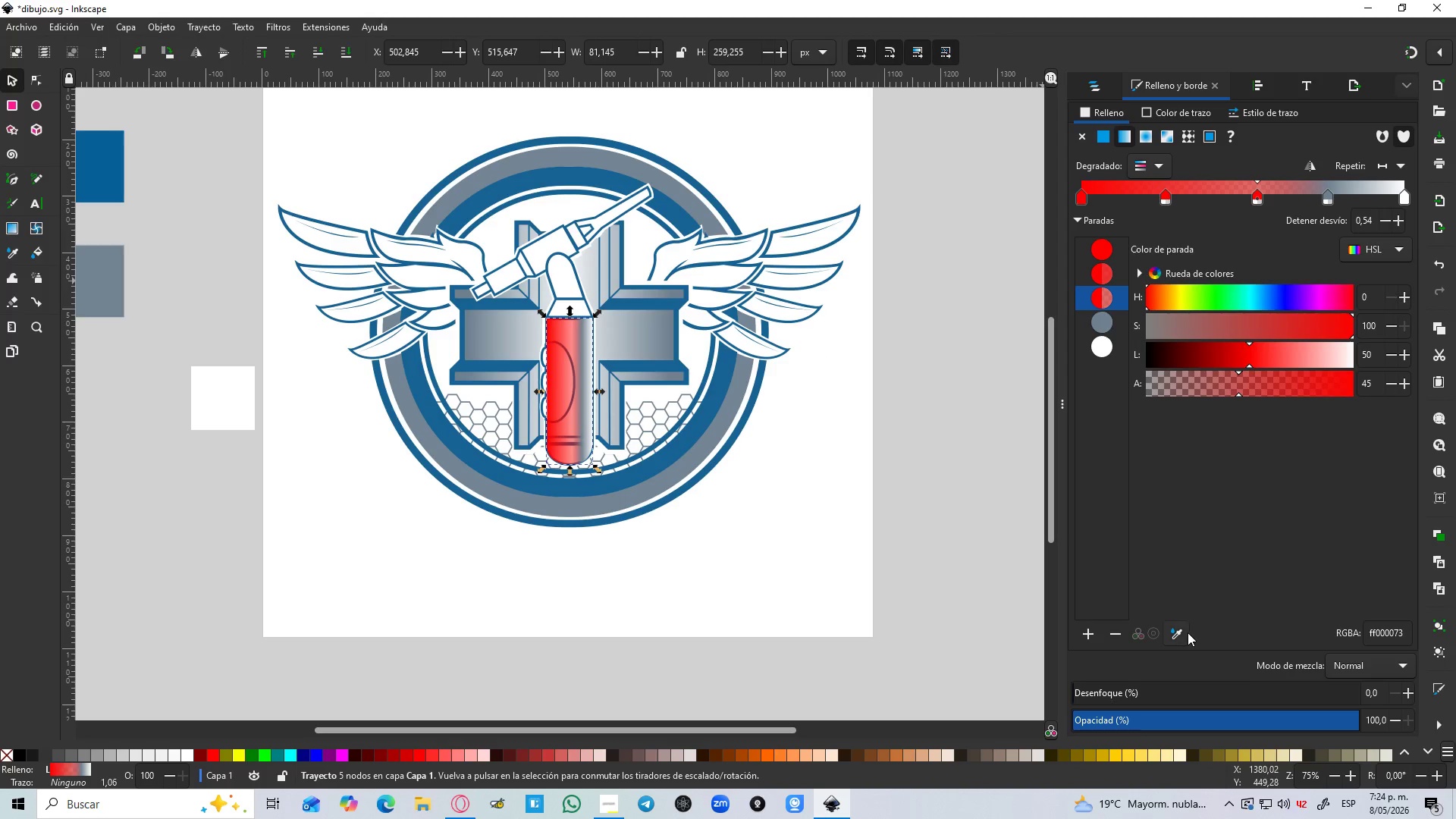 
left_click([1185, 632])
 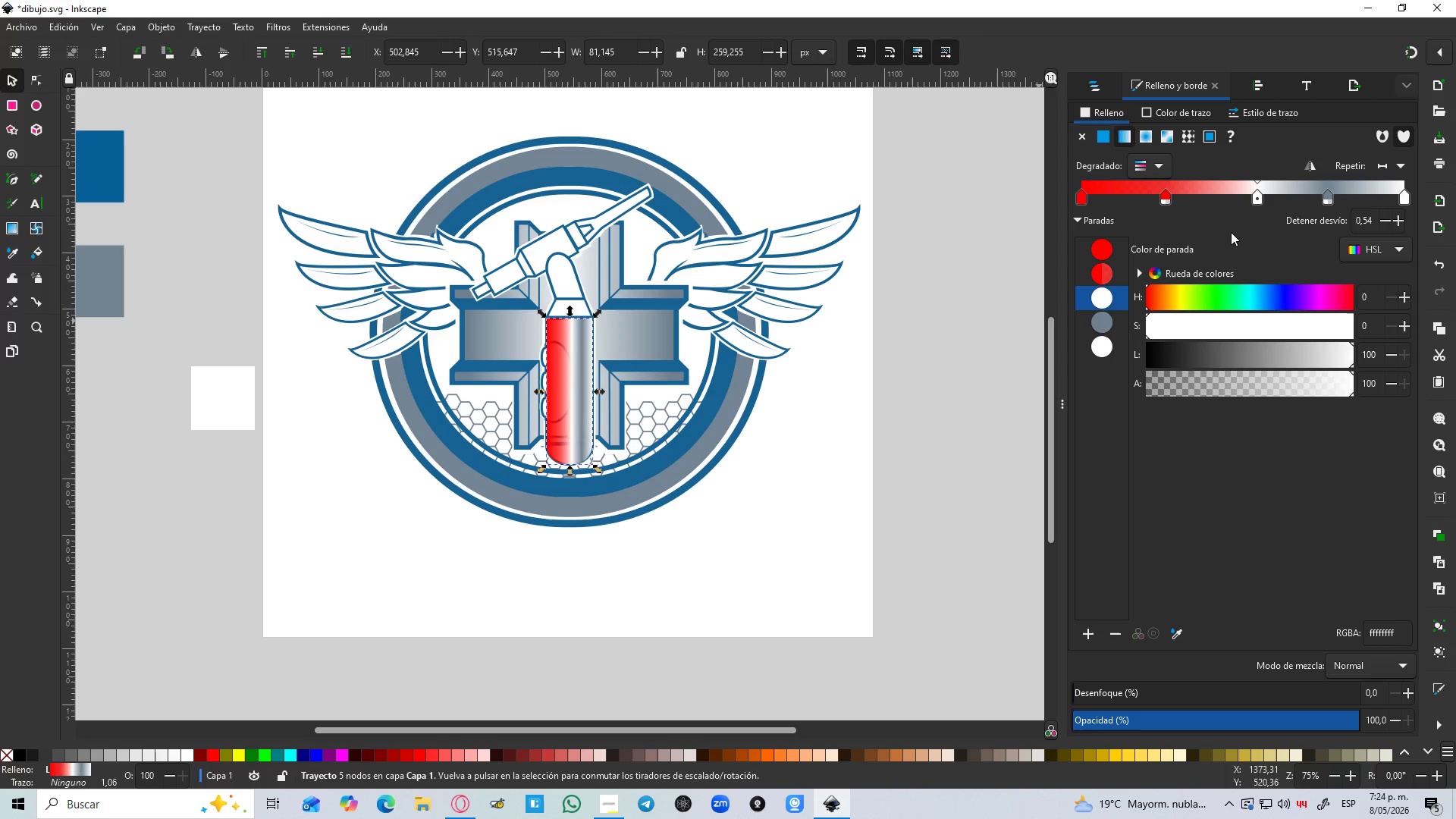 
left_click([1170, 202])
 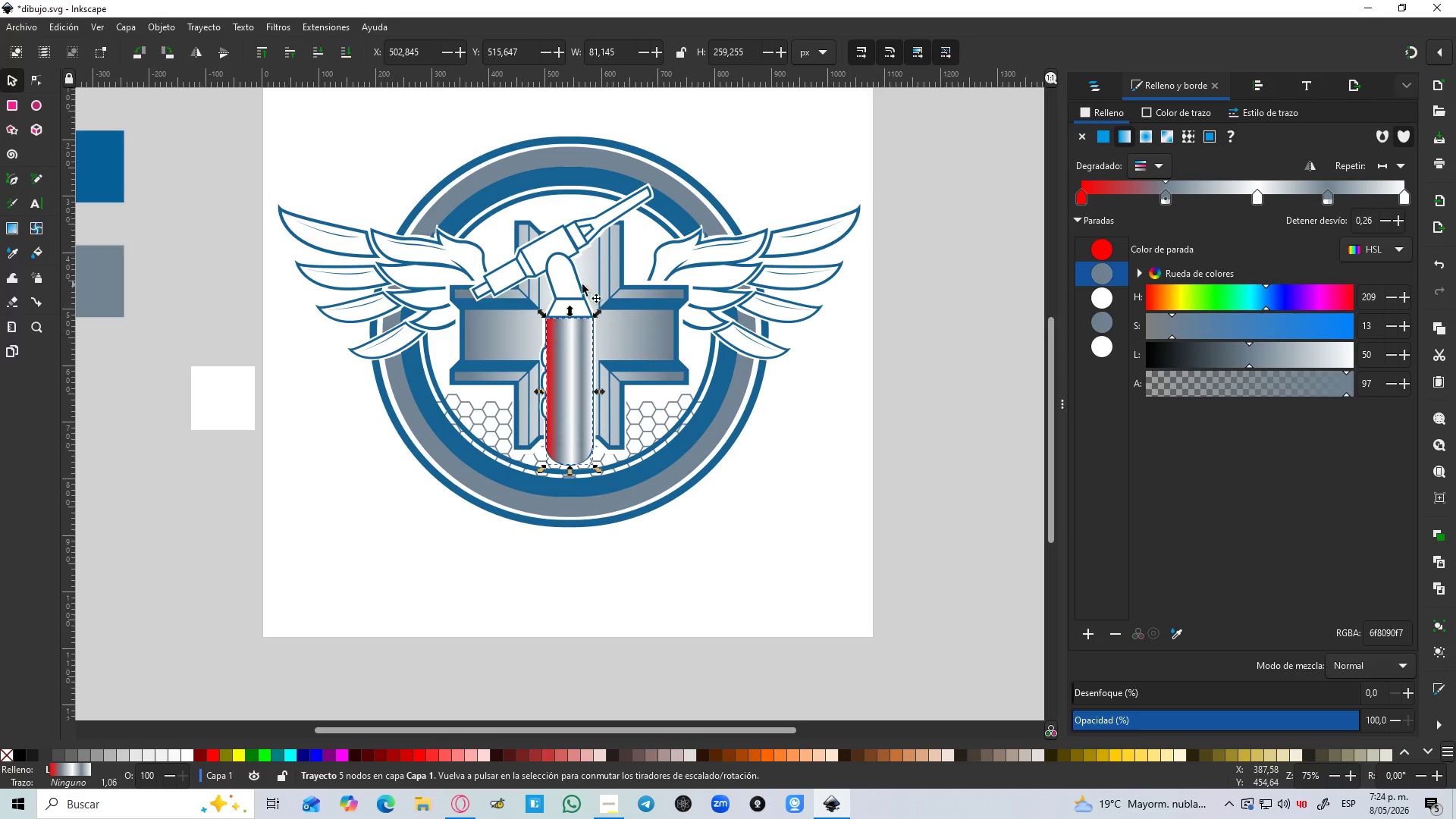 
left_click([1080, 203])
 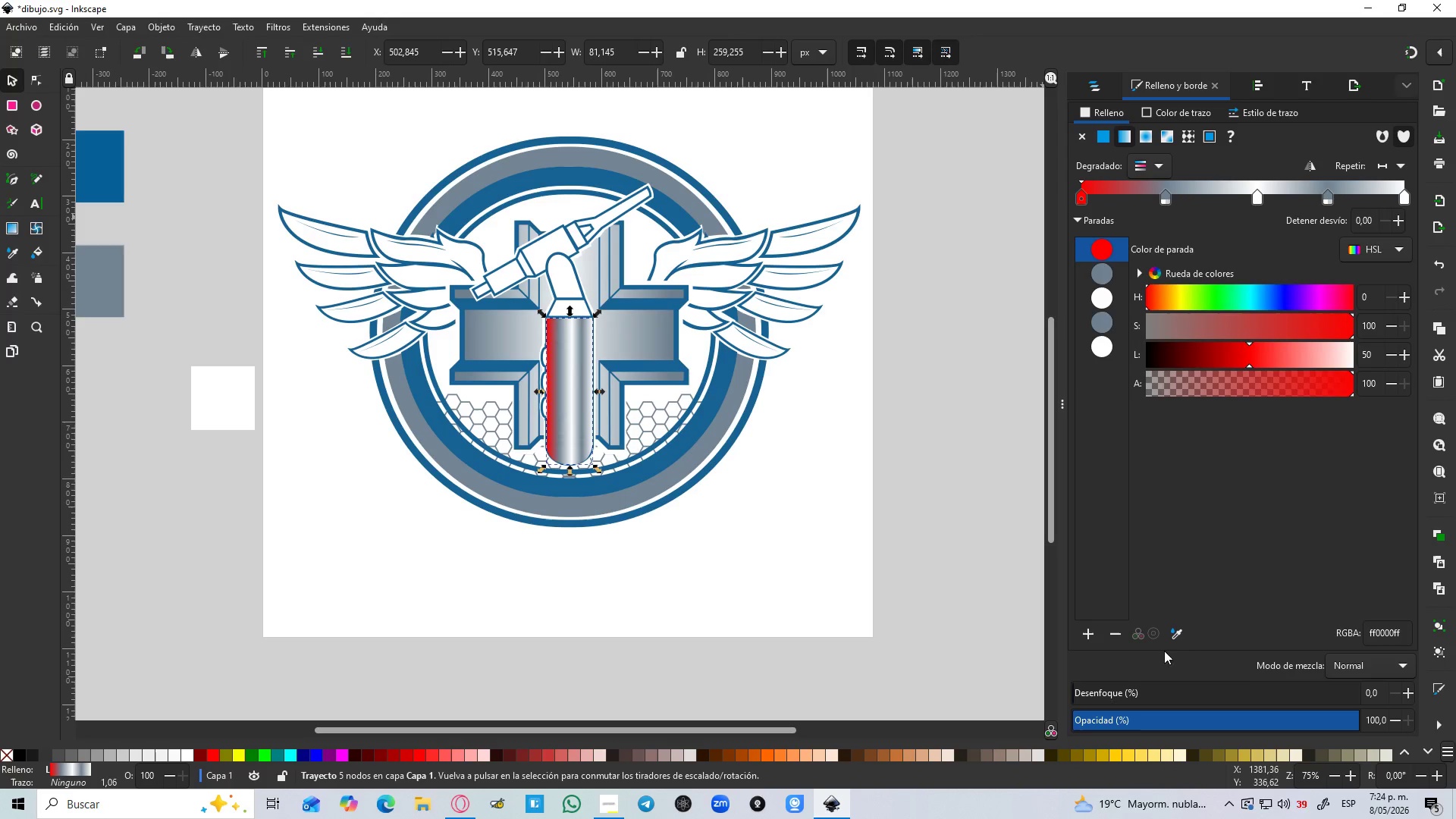 
left_click([1180, 632])
 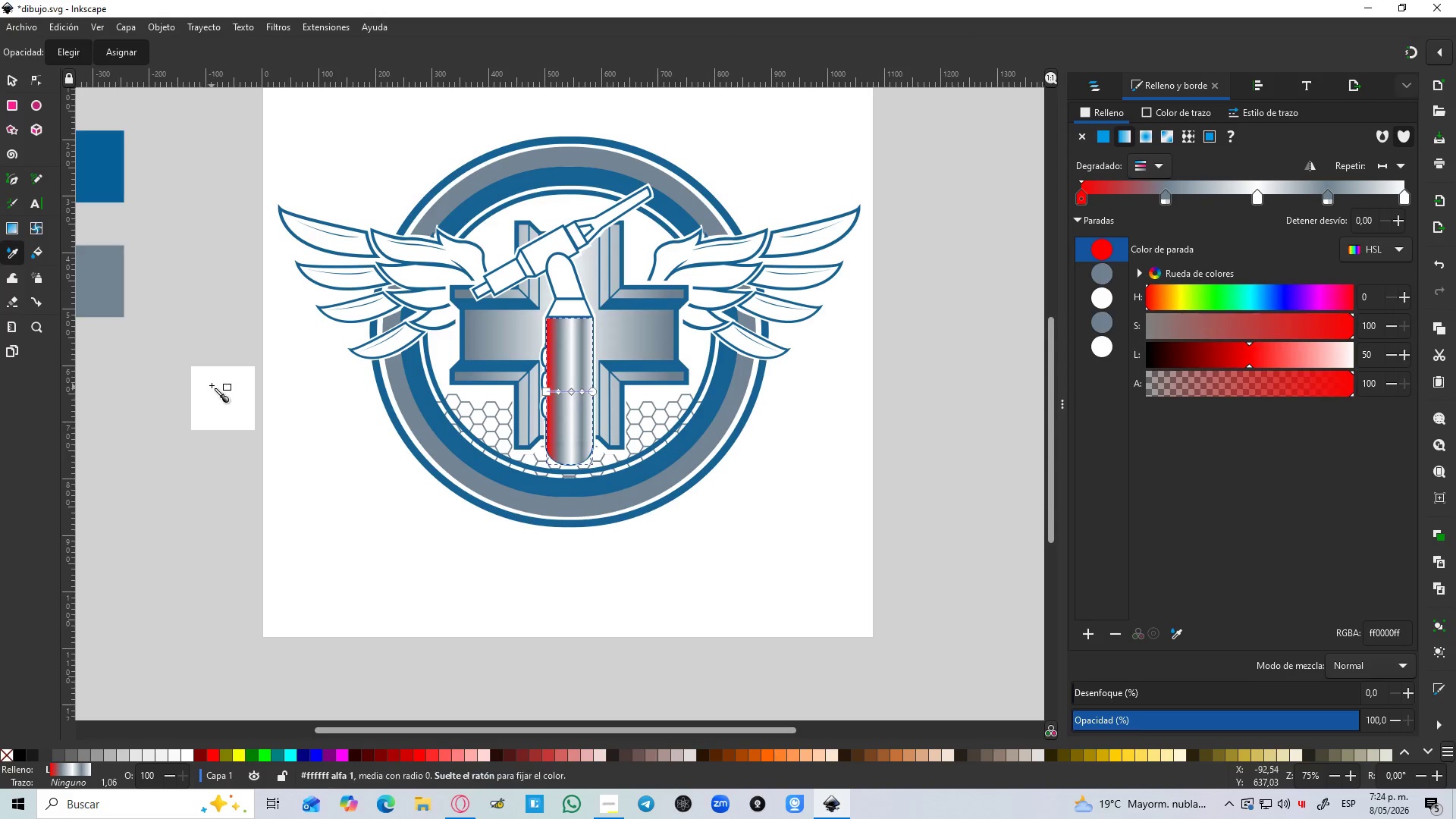 
hold_key(key=ControlLeft, duration=0.77)
scroll: coordinate [551, 345], scroll_direction: up, amount: 3.0
 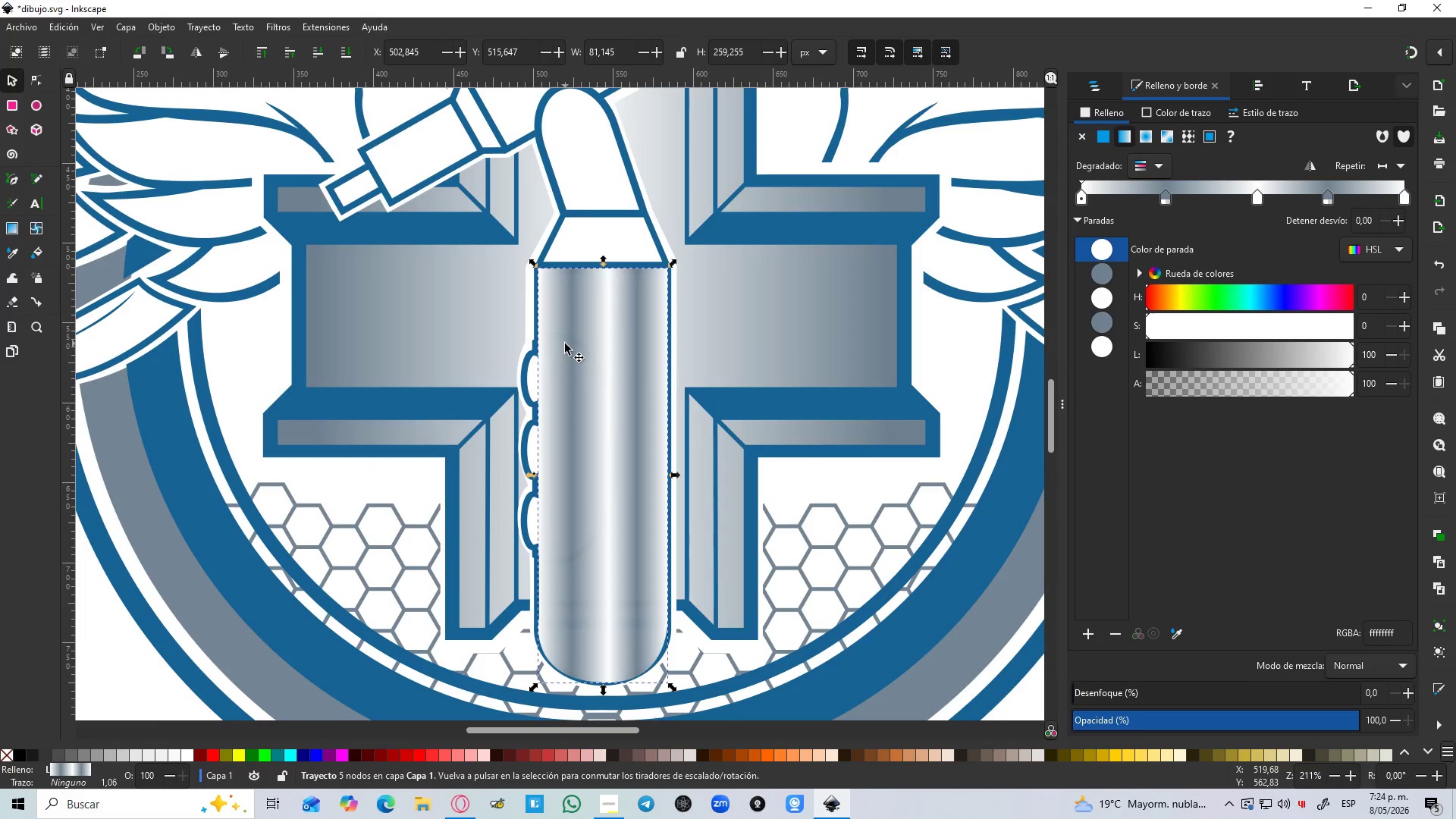 
hold_key(key=ControlLeft, duration=0.55)
scroll: coordinate [565, 344], scroll_direction: up, amount: 1.0
 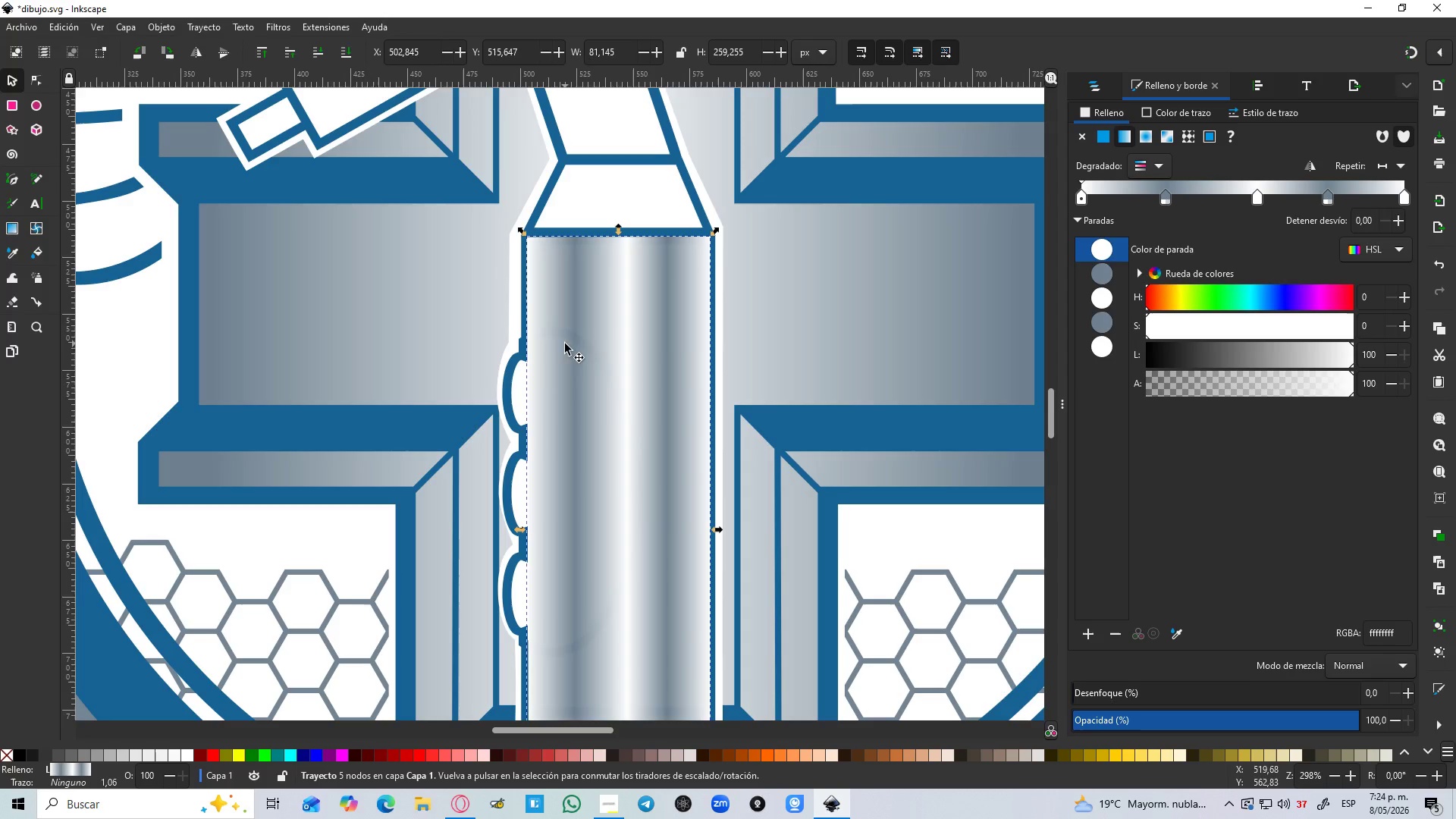 
left_click([7, 233])
 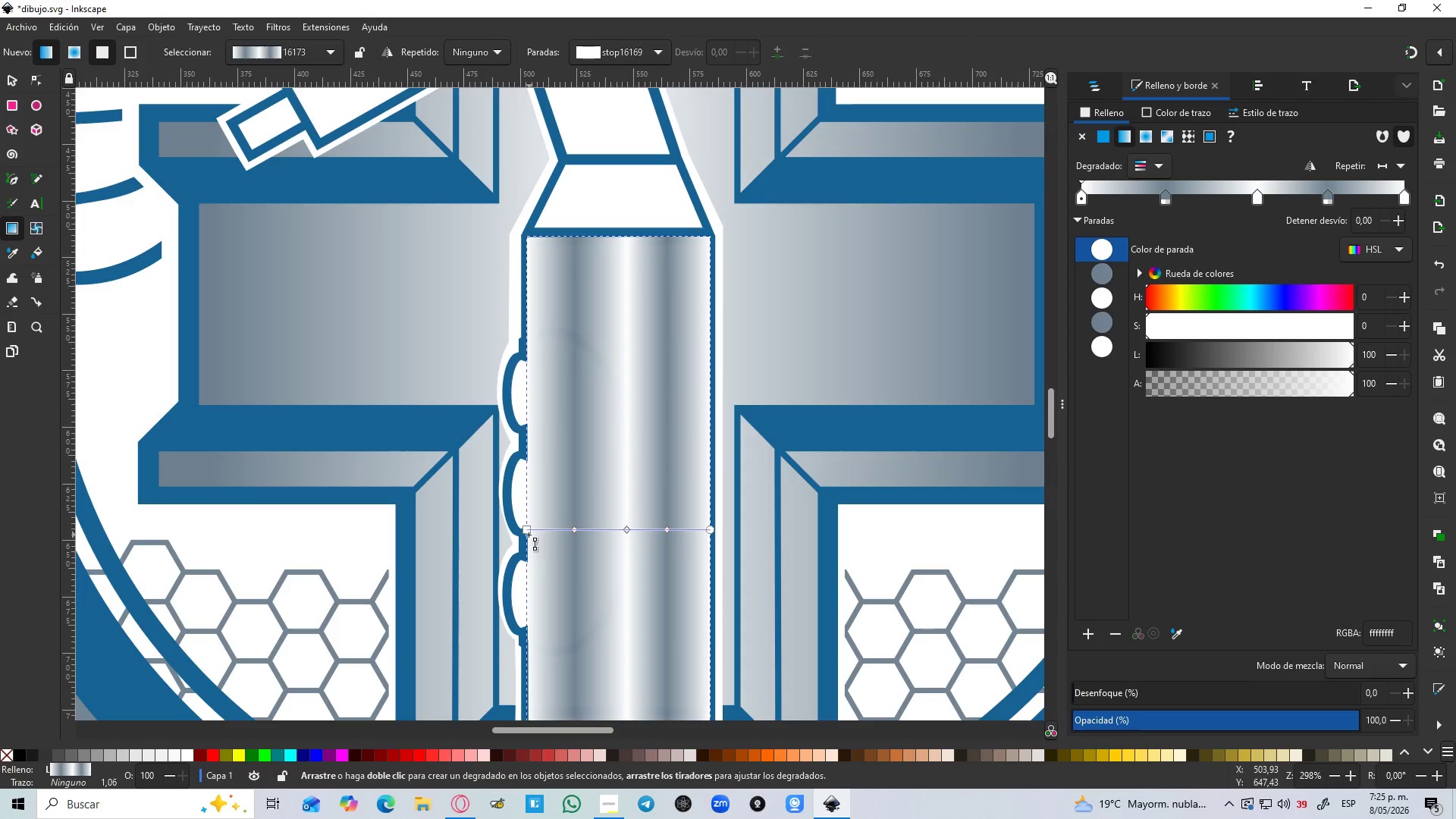 
left_click_drag(start_coordinate=[528, 532], to_coordinate=[489, 529])
 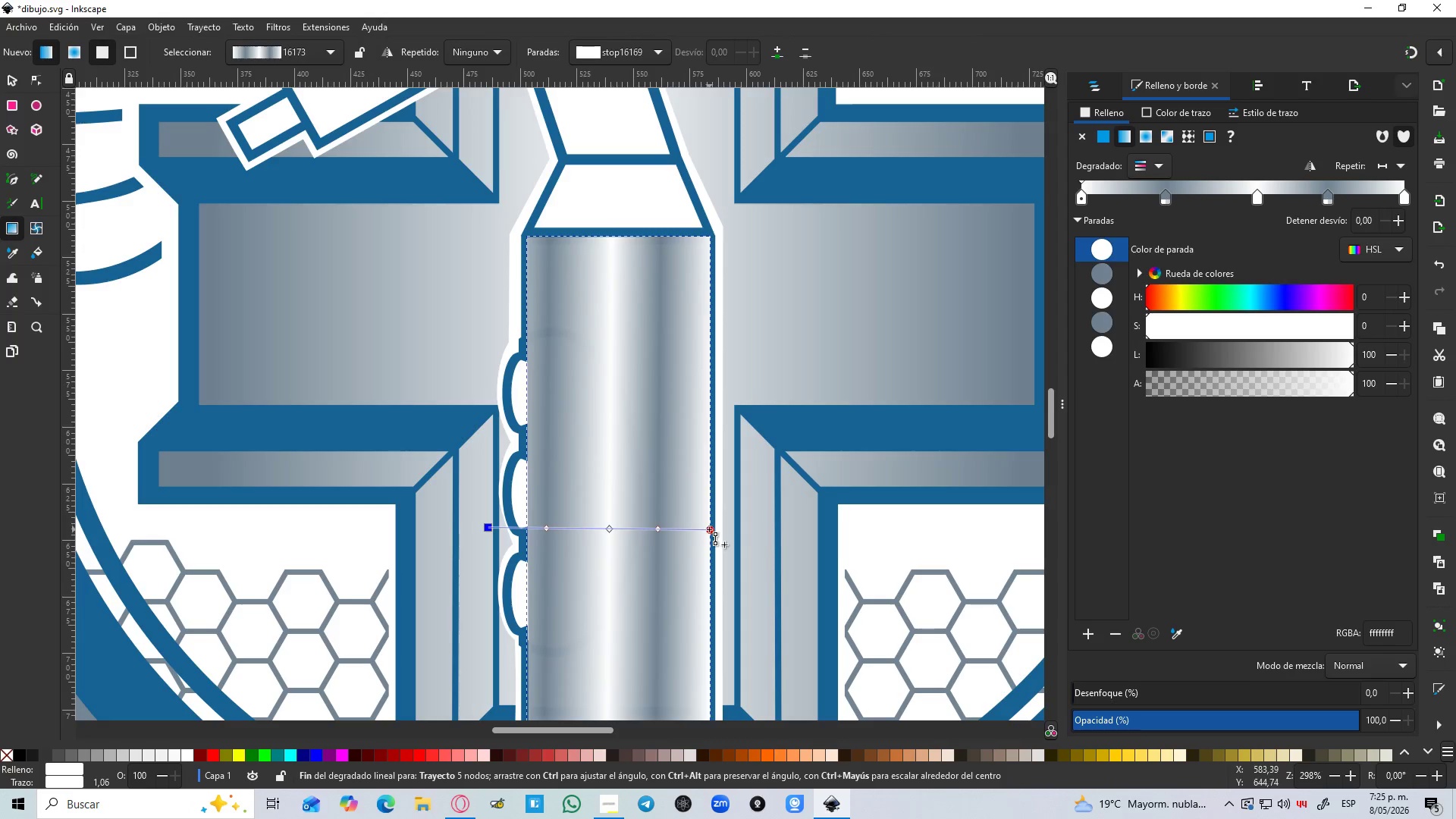 
left_click_drag(start_coordinate=[709, 529], to_coordinate=[798, 532])
 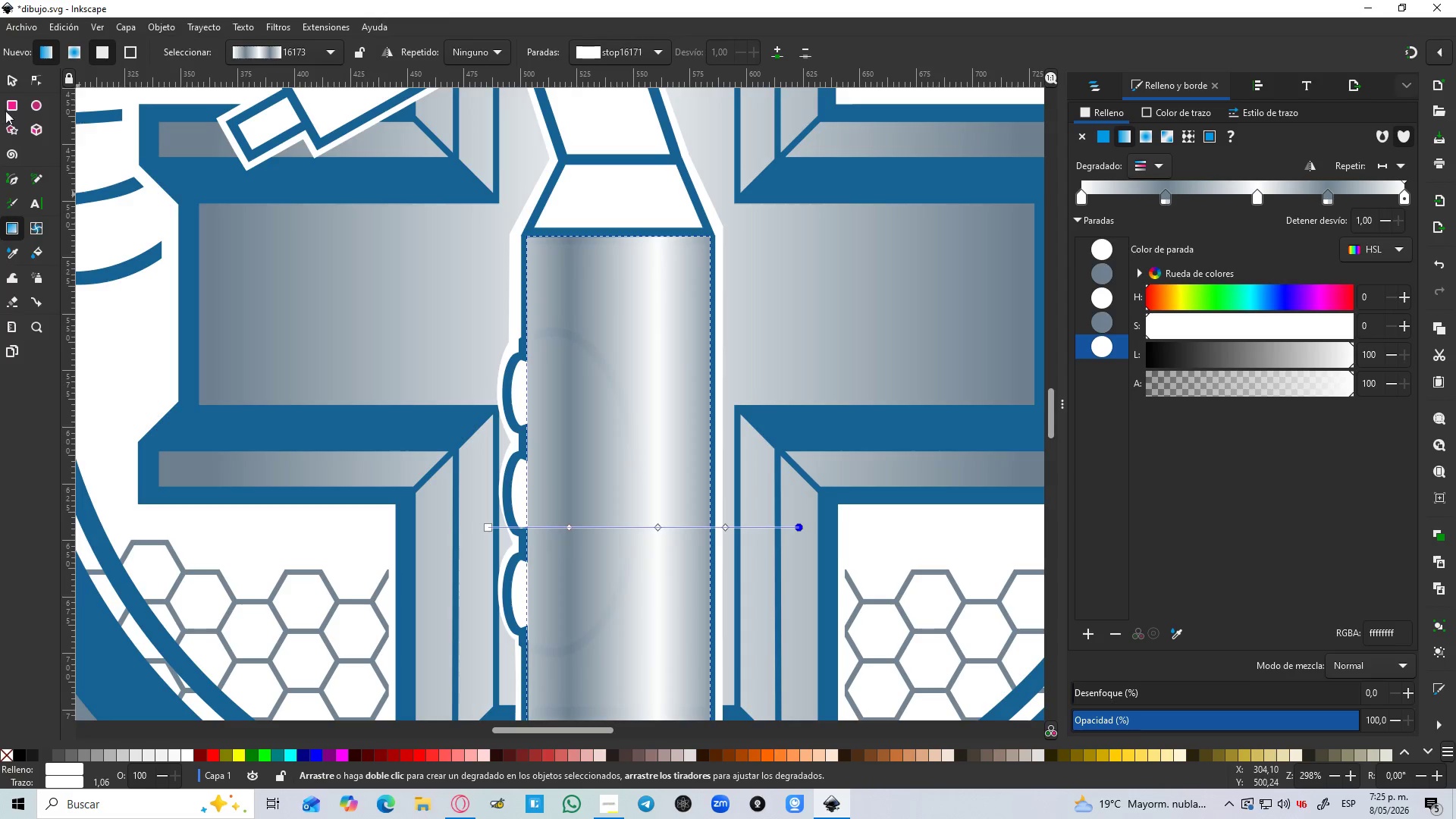 
hold_key(key=ControlLeft, duration=1.5)
 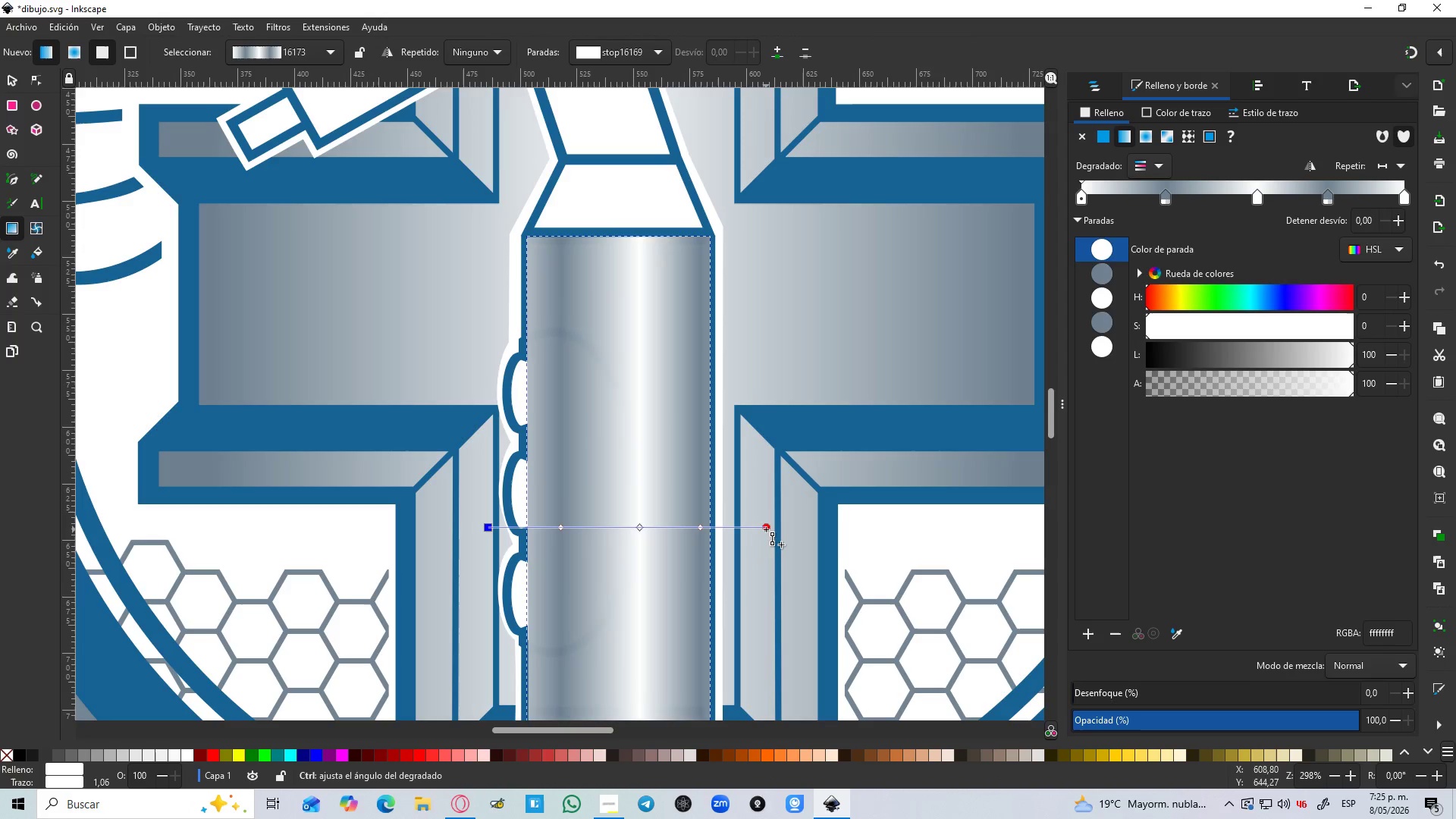 
hold_key(key=ControlLeft, duration=1.5)
 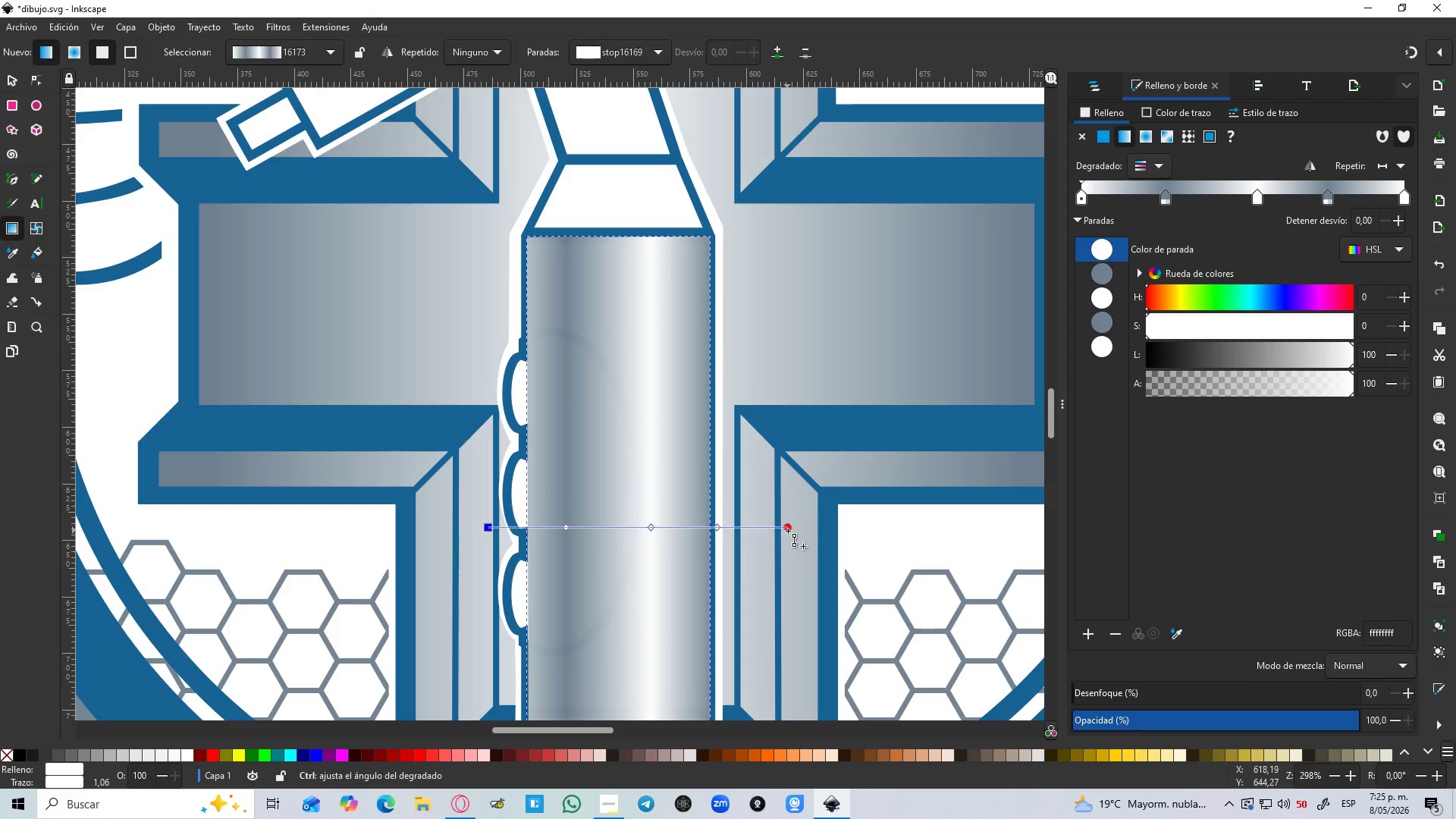 
hold_key(key=ControlLeft, duration=1.09)
 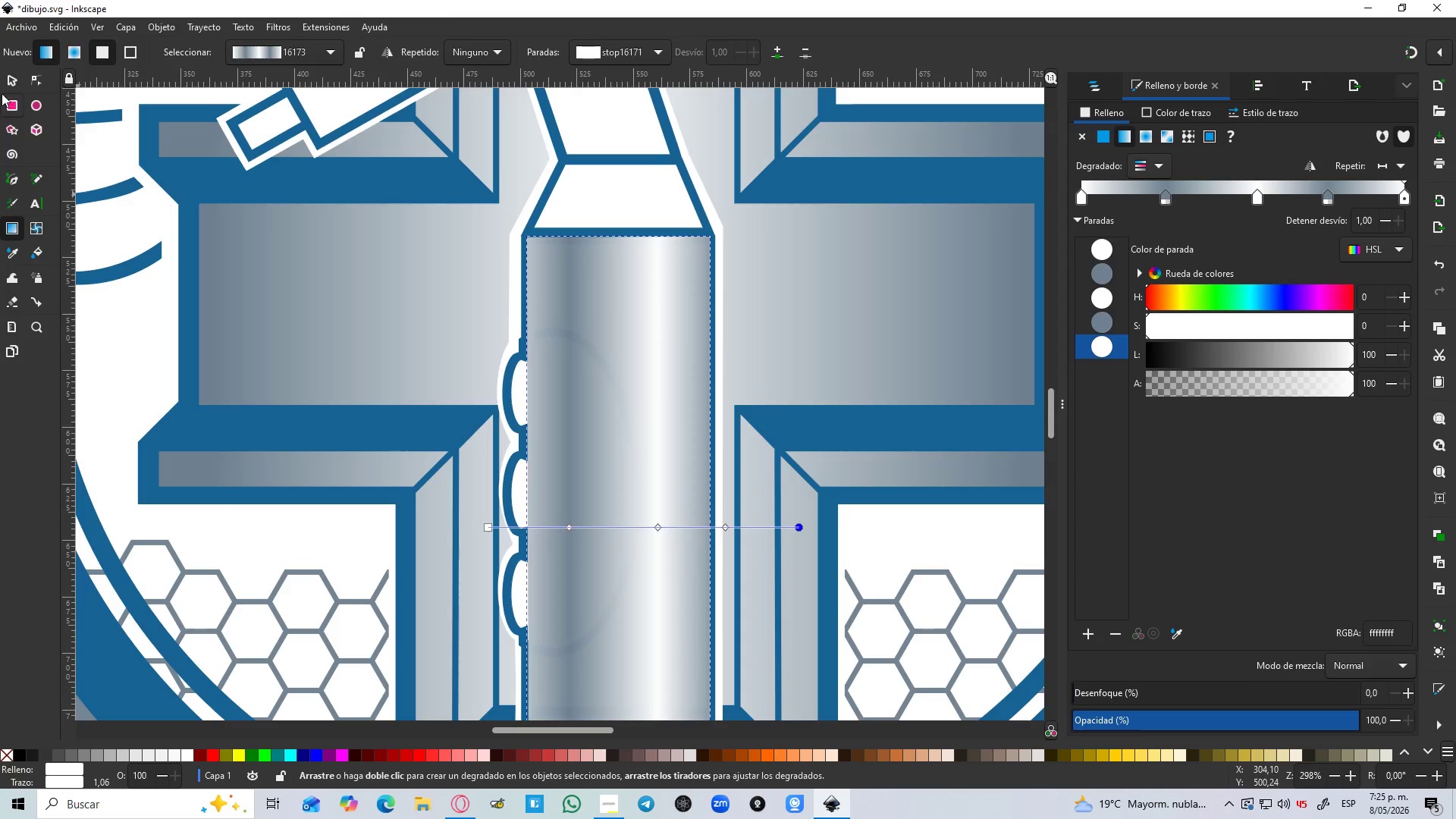 
left_click([3, 81])
 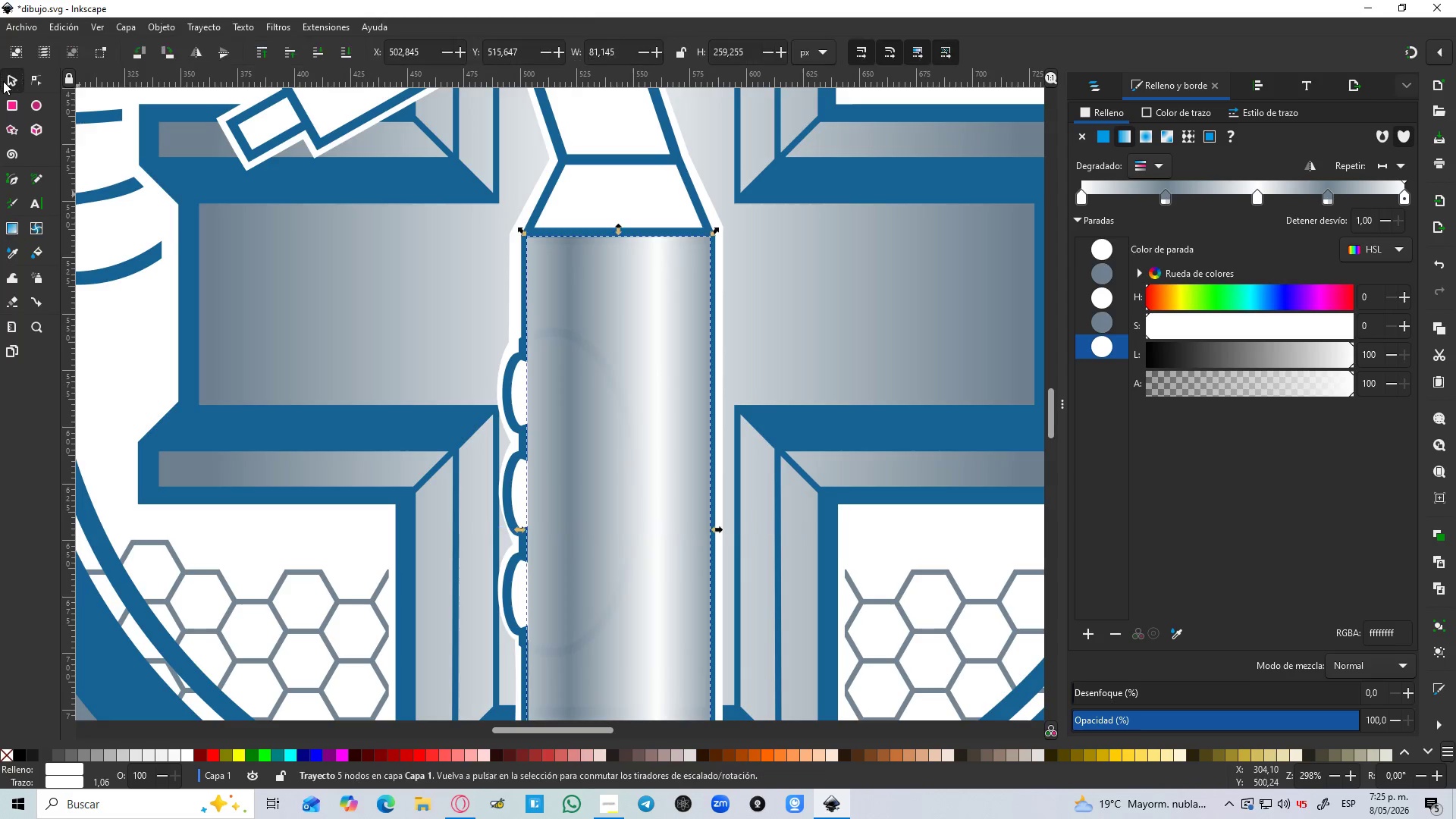 
hold_key(key=ControlLeft, duration=0.69)
scroll: coordinate [139, 174], scroll_direction: down, amount: 3.0
 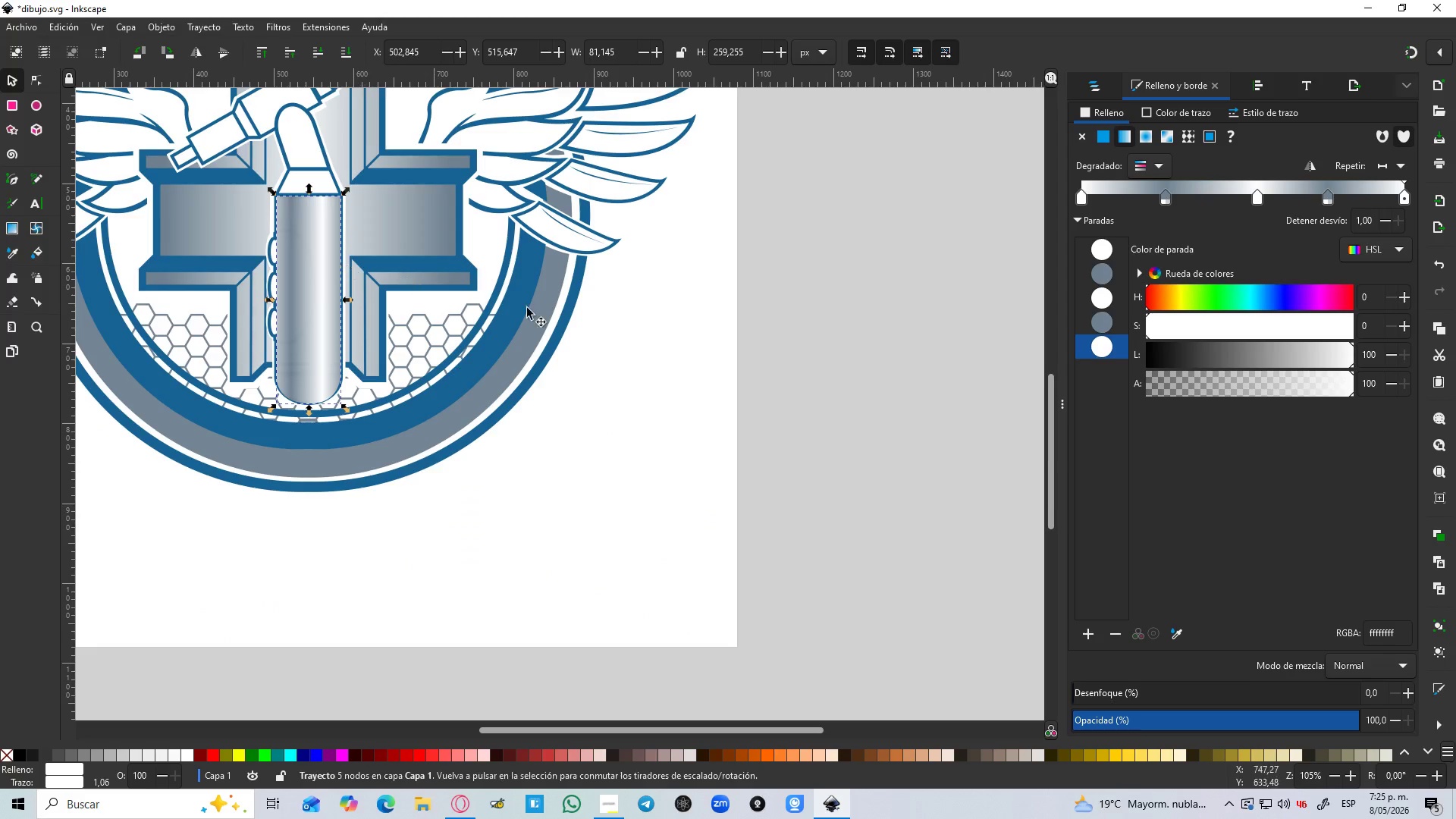 
left_click([662, 356])
 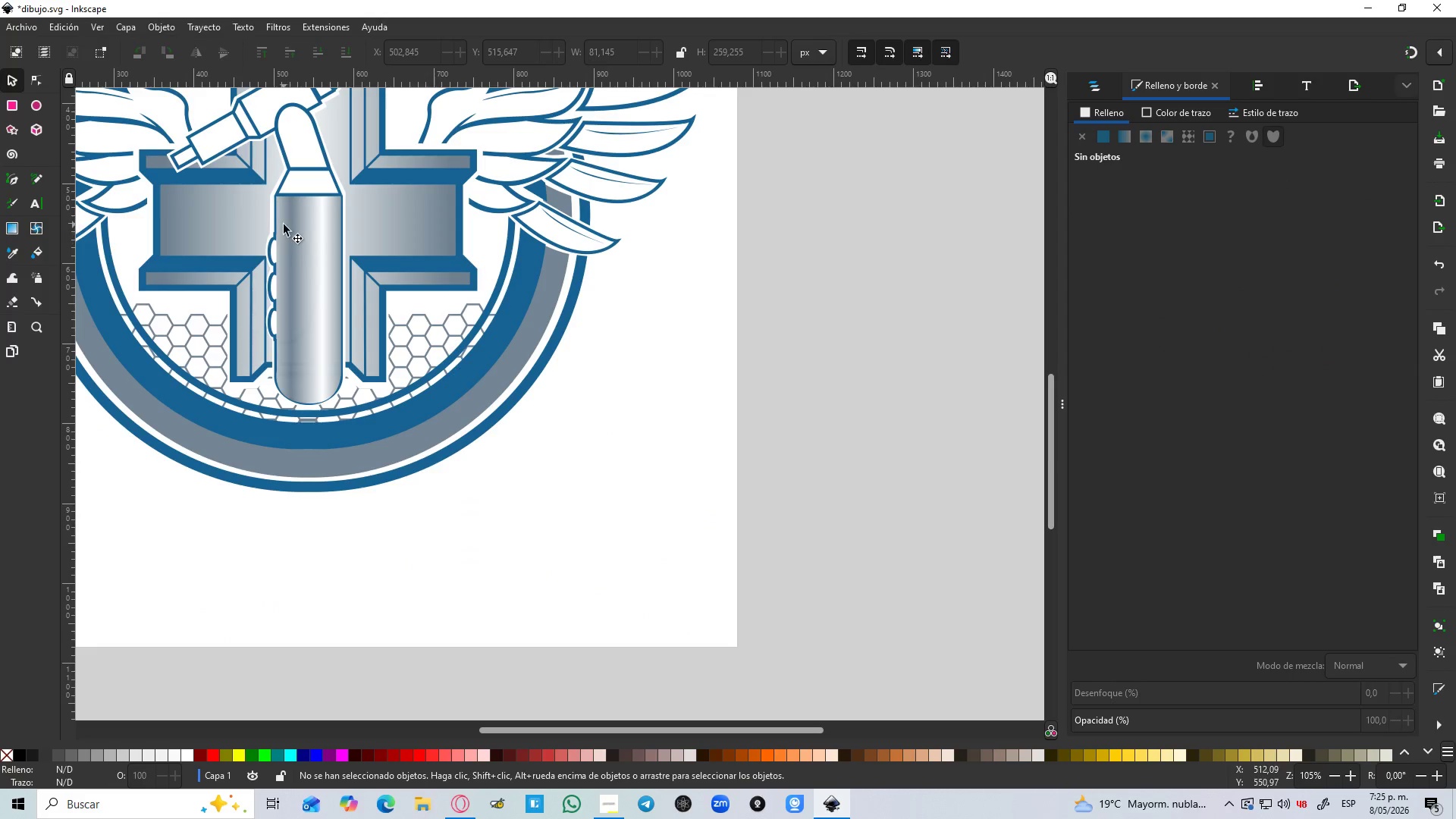 
scroll: coordinate [284, 224], scroll_direction: up, amount: 2.0
 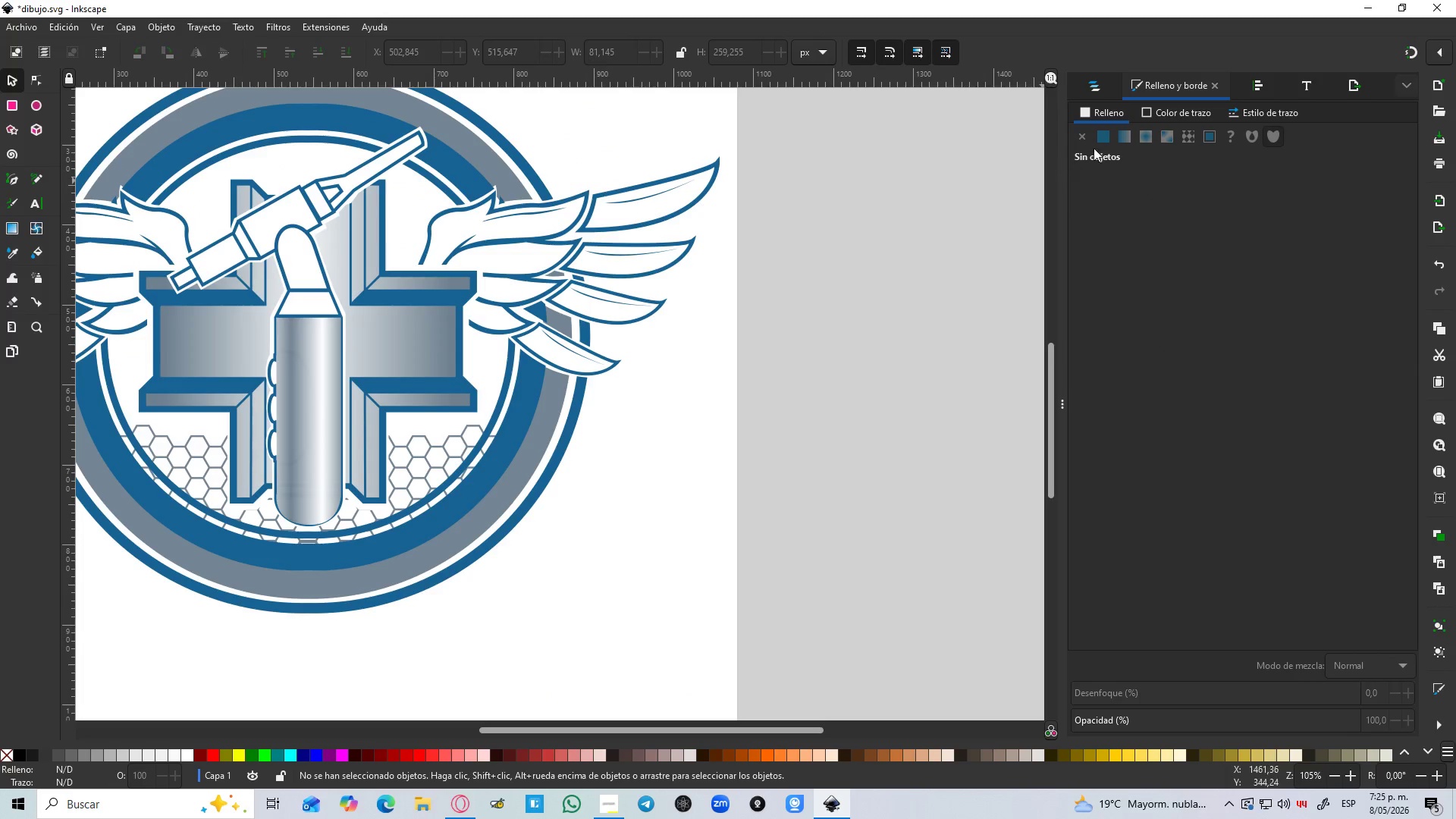 
left_click([1100, 85])
 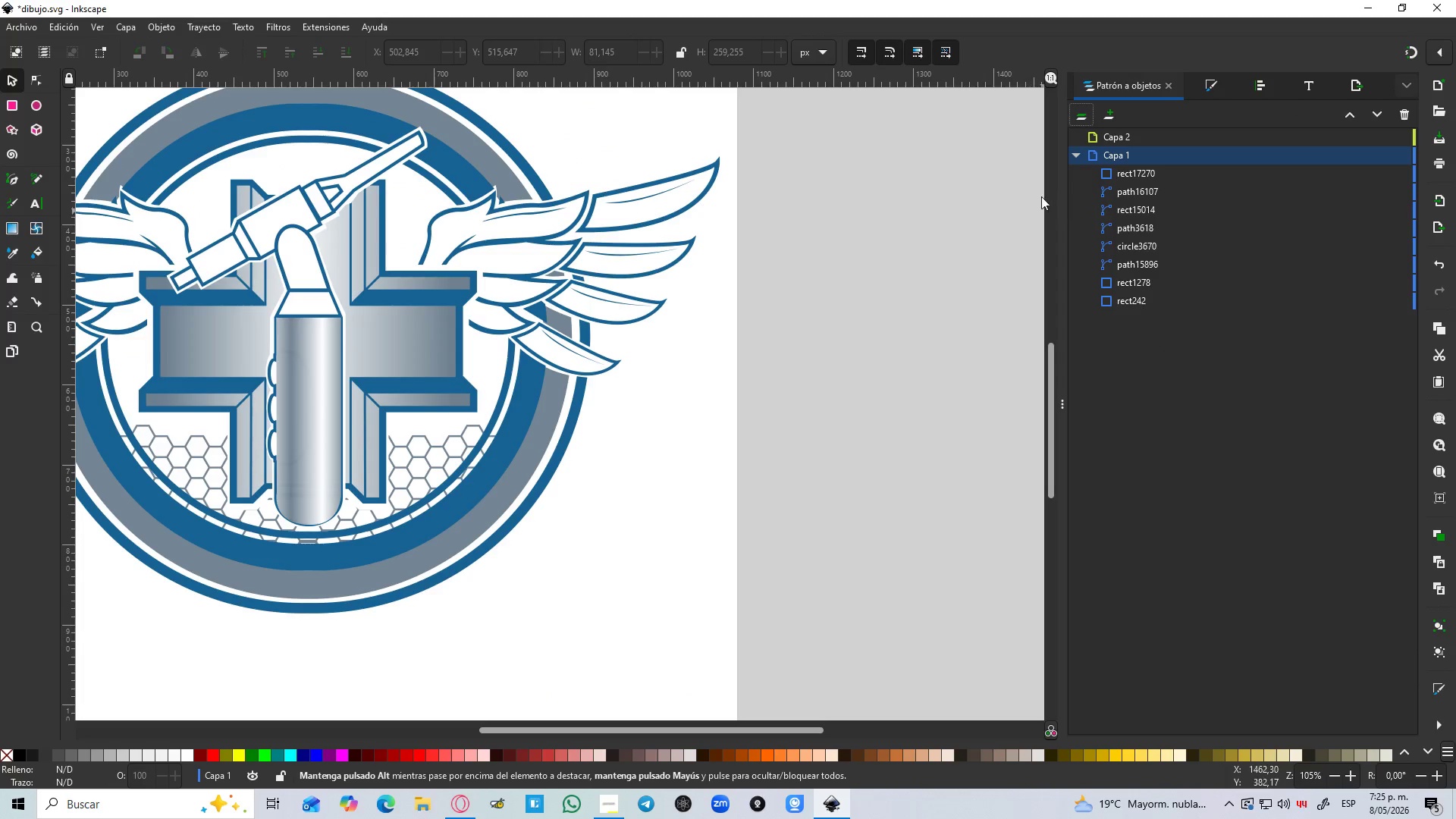 
left_click([299, 390])
 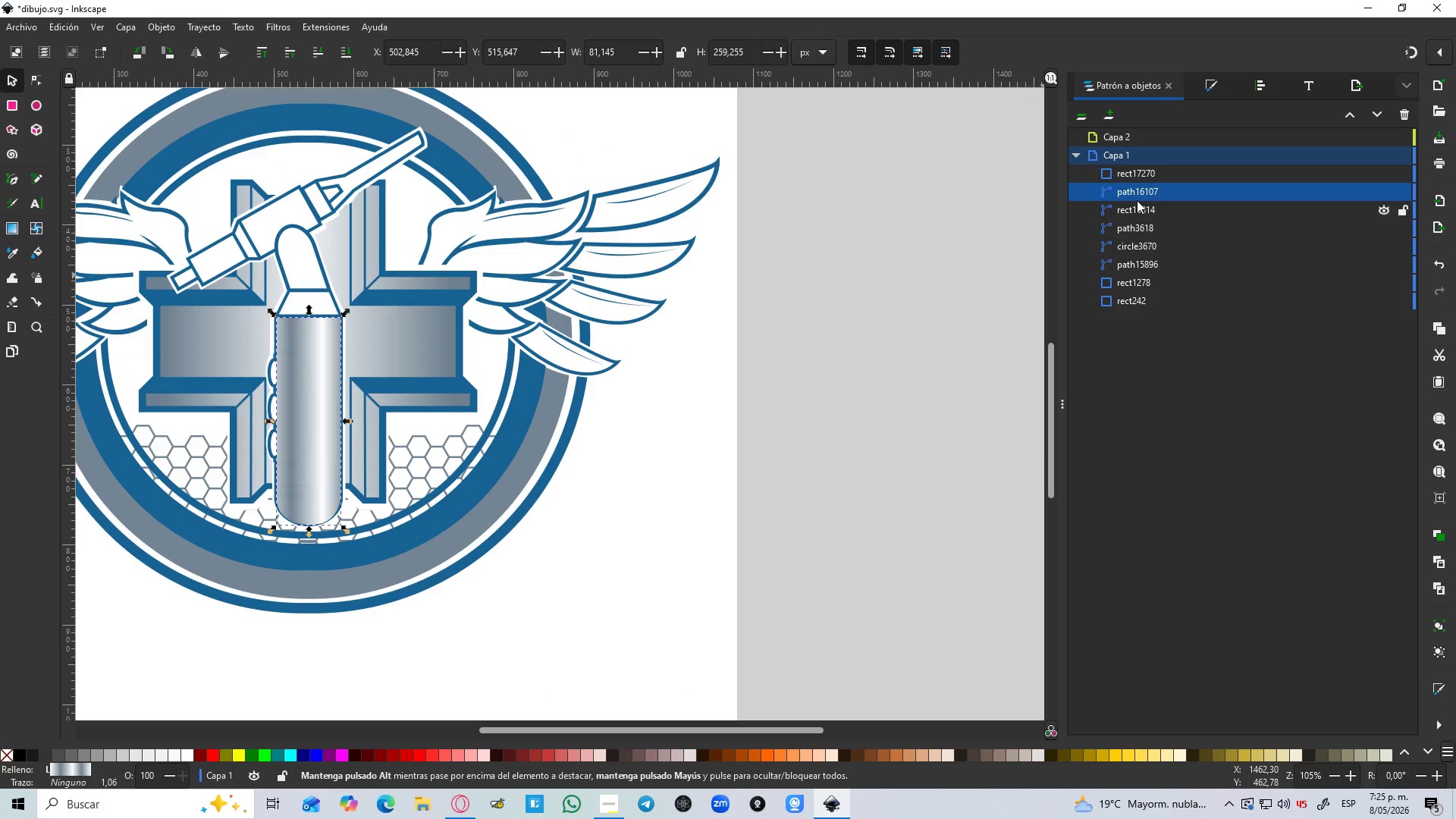 
left_click_drag(start_coordinate=[1141, 191], to_coordinate=[1164, 271])
 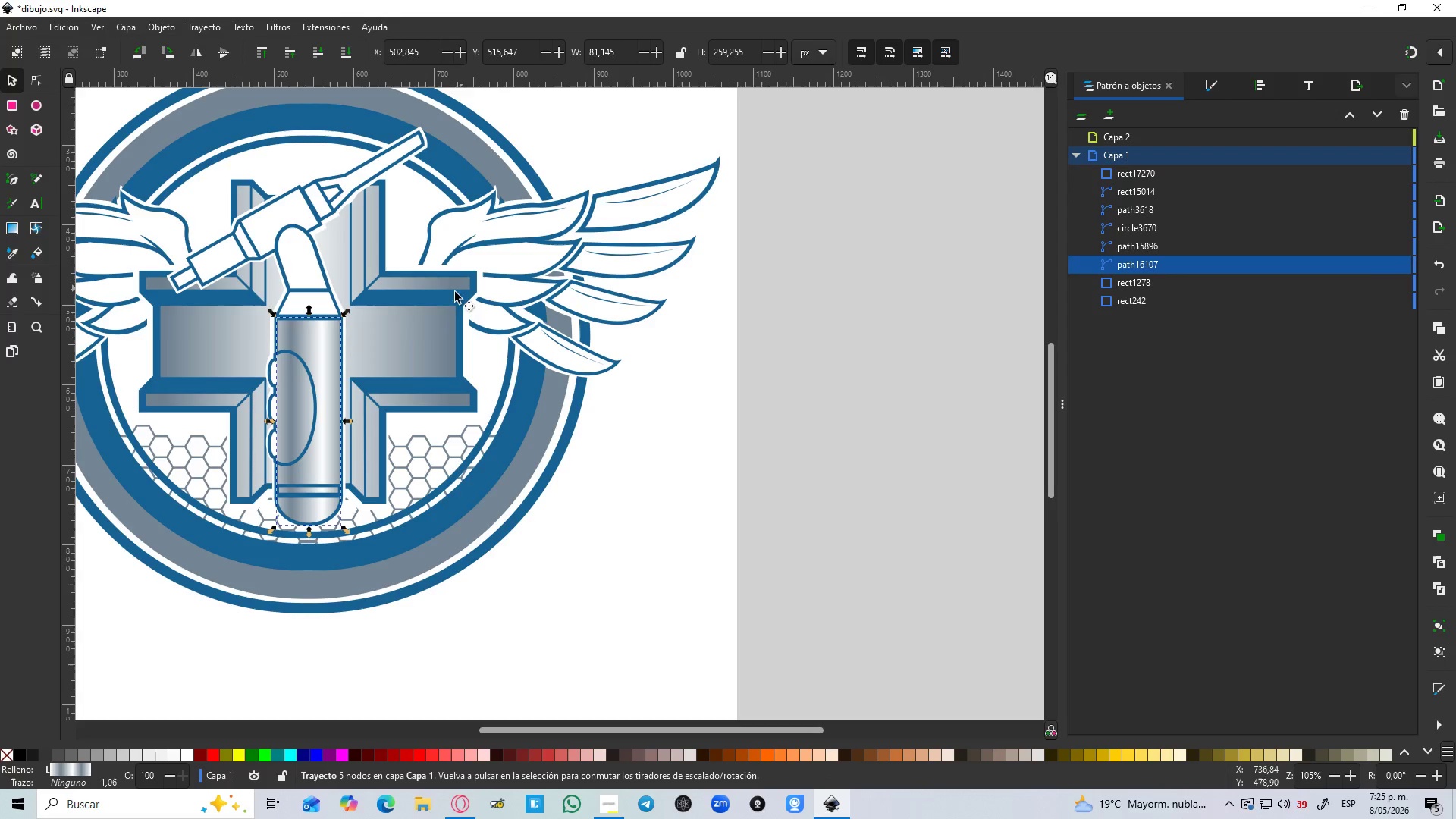 
left_click([436, 302])
 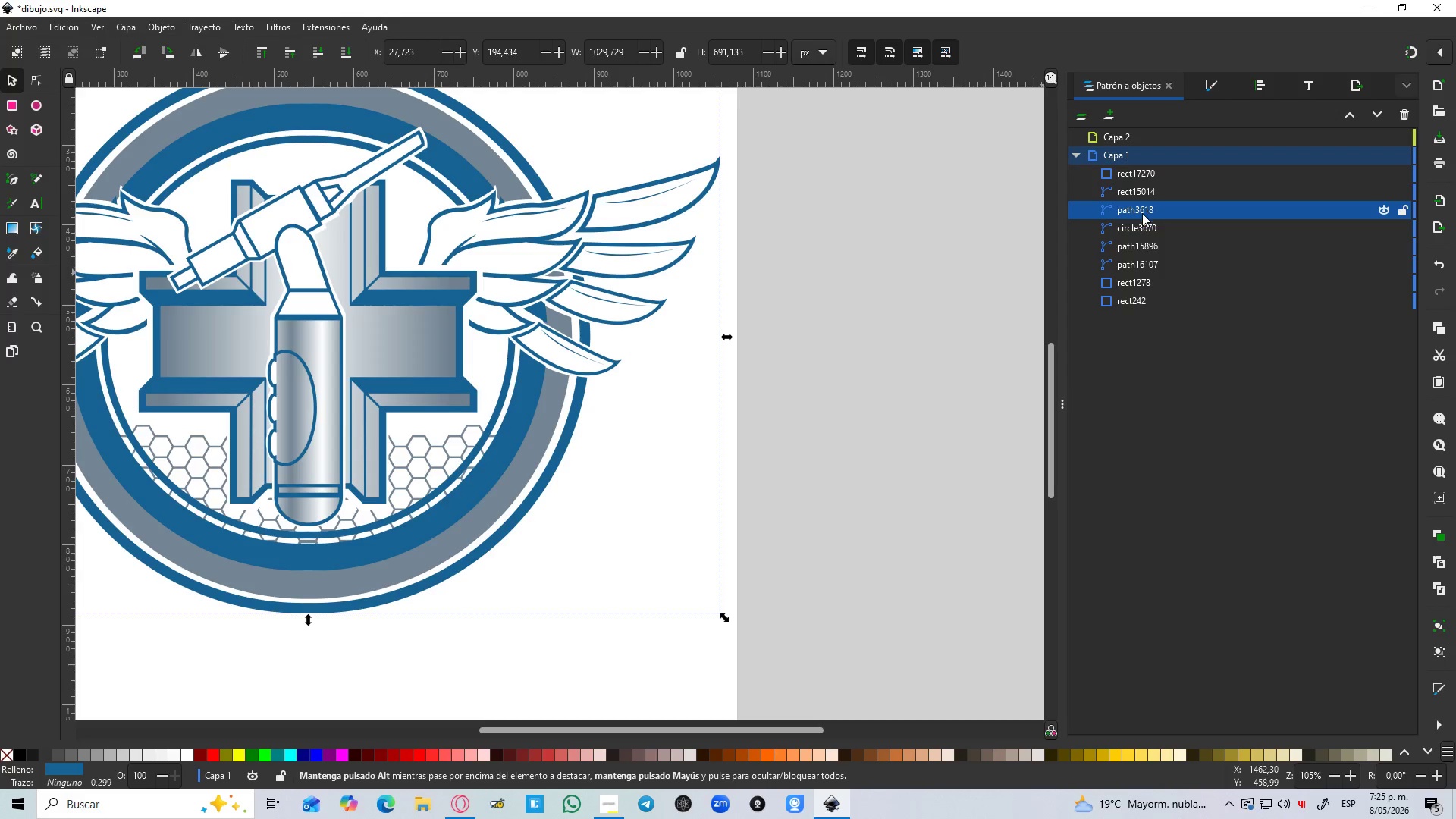 
double_click([1142, 213])
 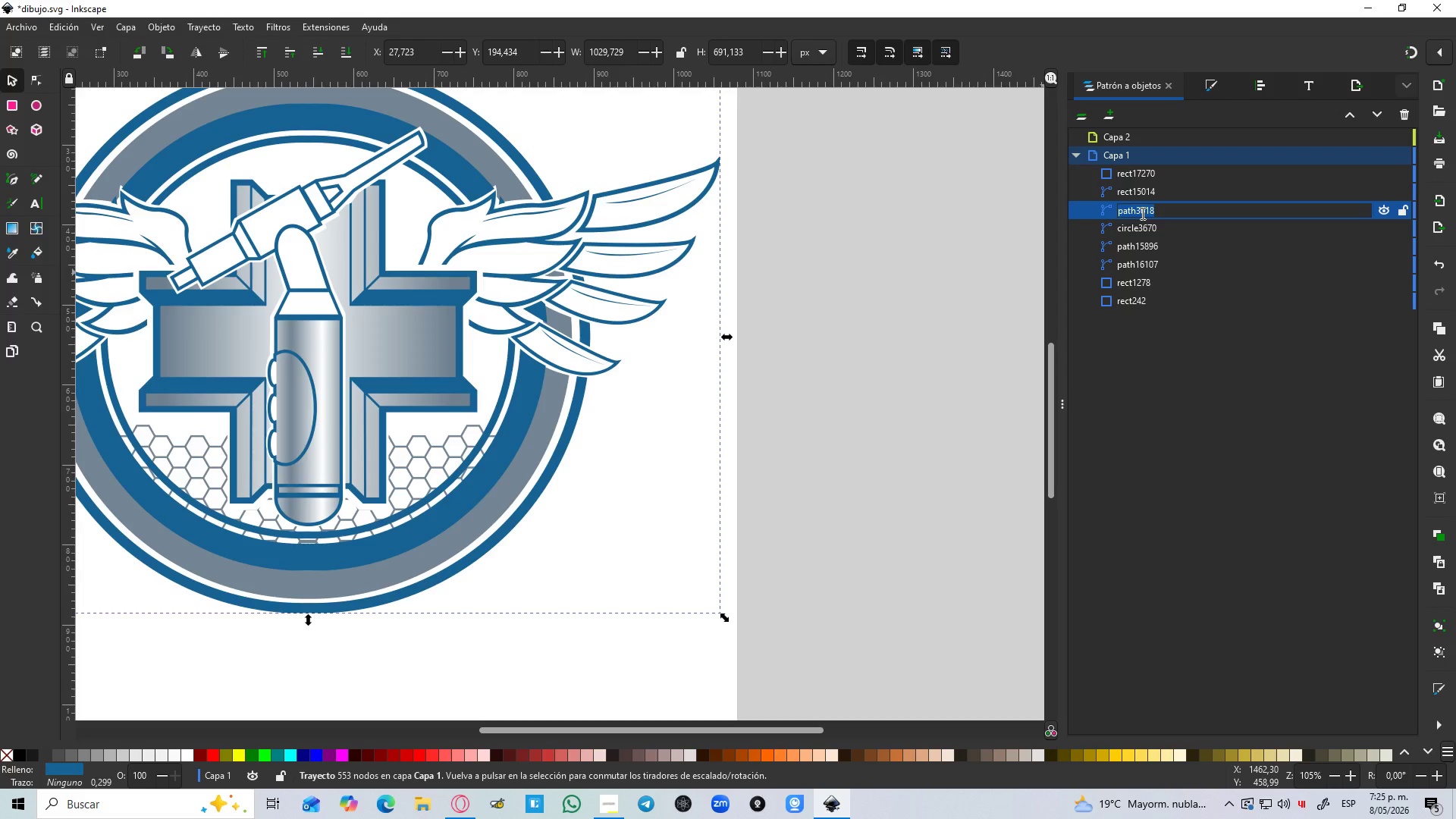 
type(outline)
 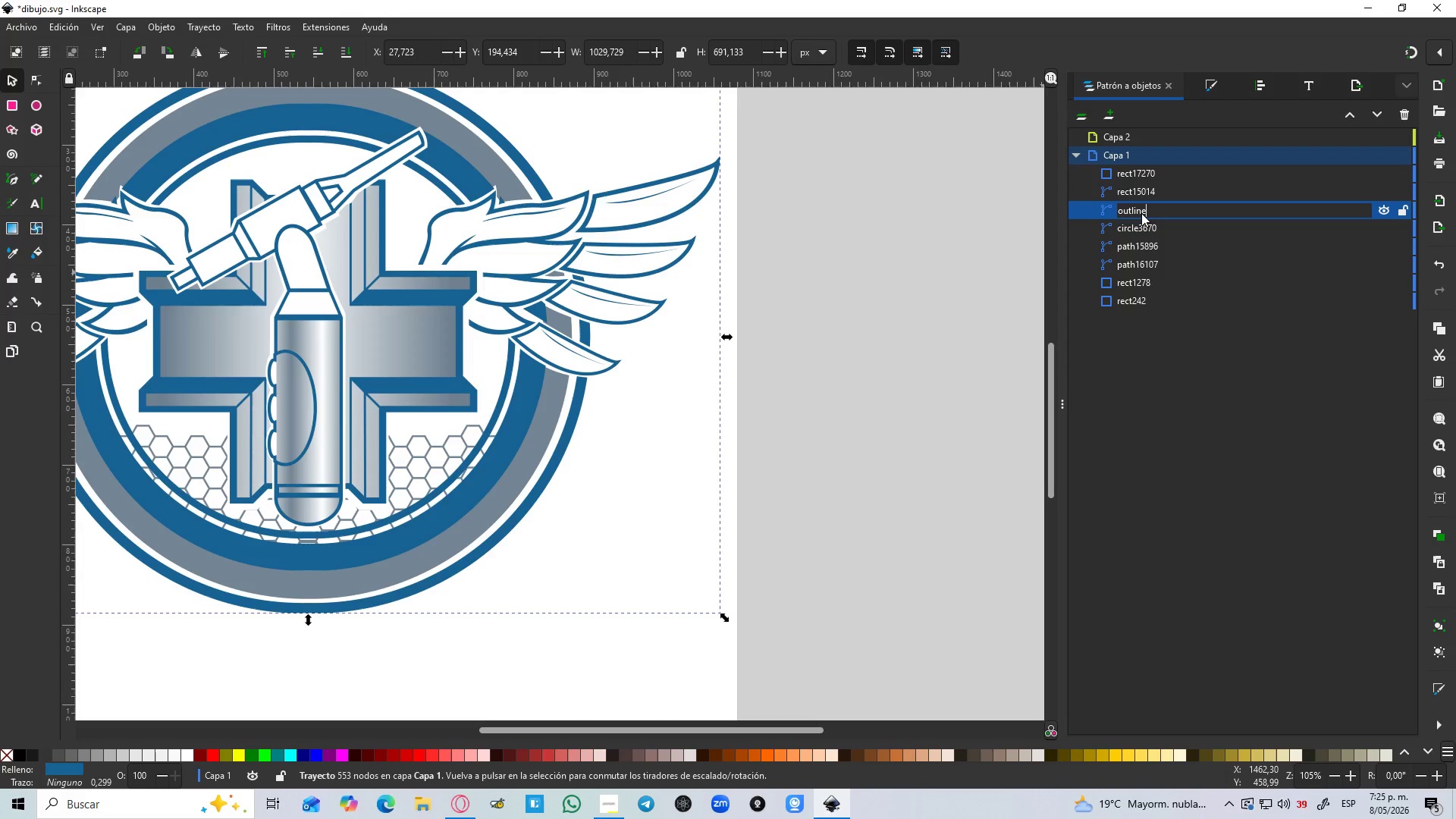 
key(Enter)
 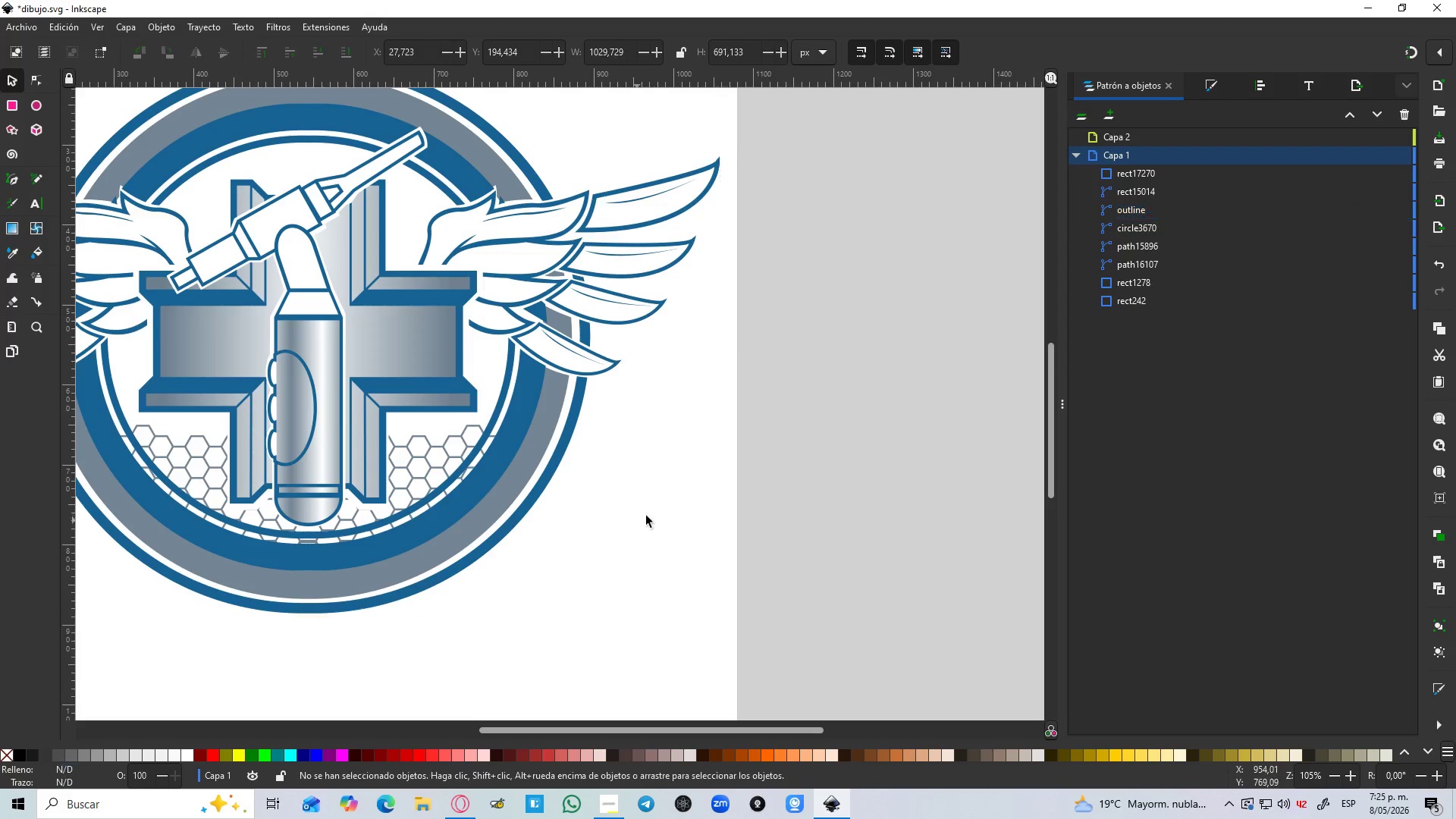 
hold_key(key=Space, duration=0.55)
 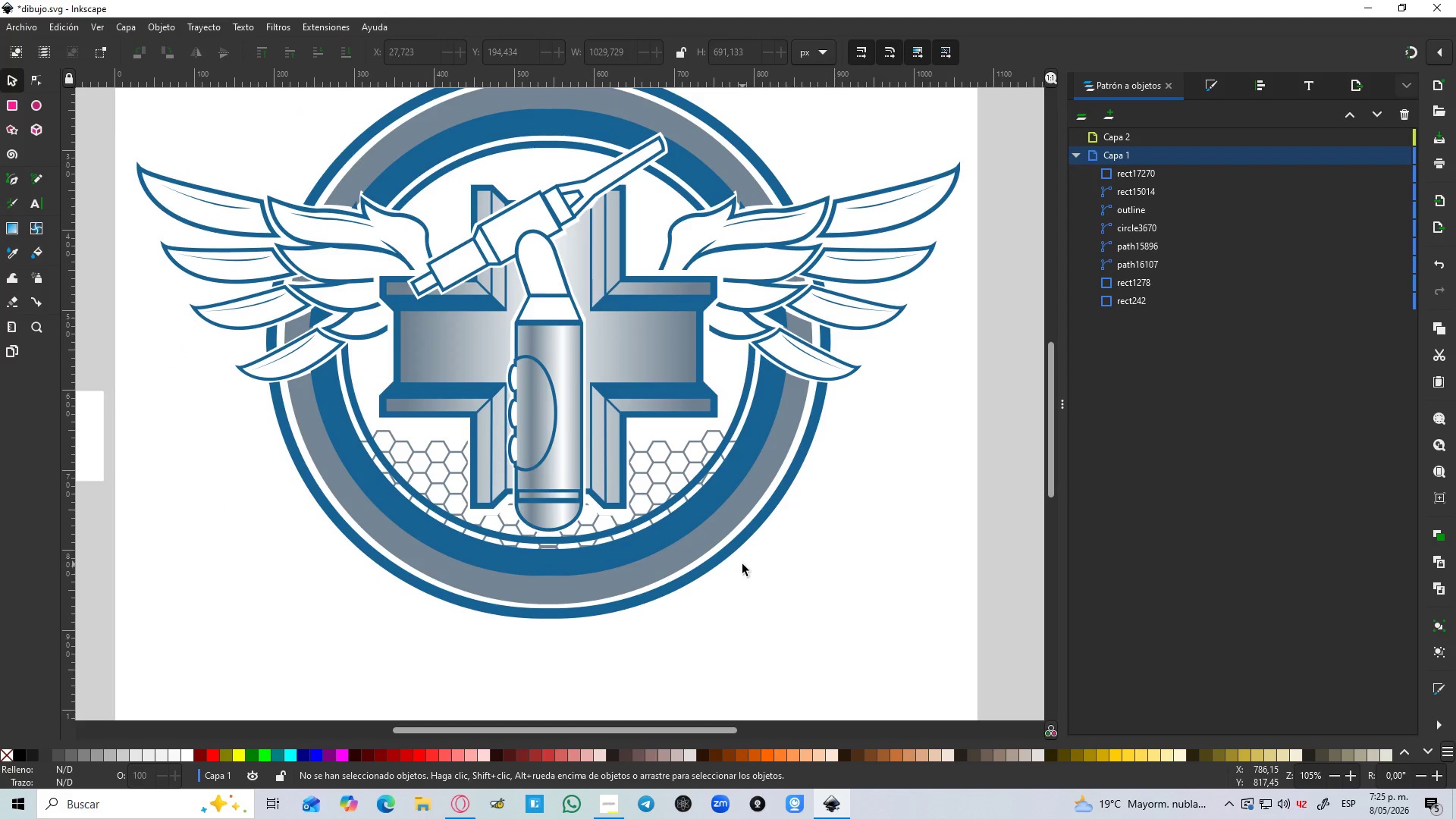 
wait(18.49)
 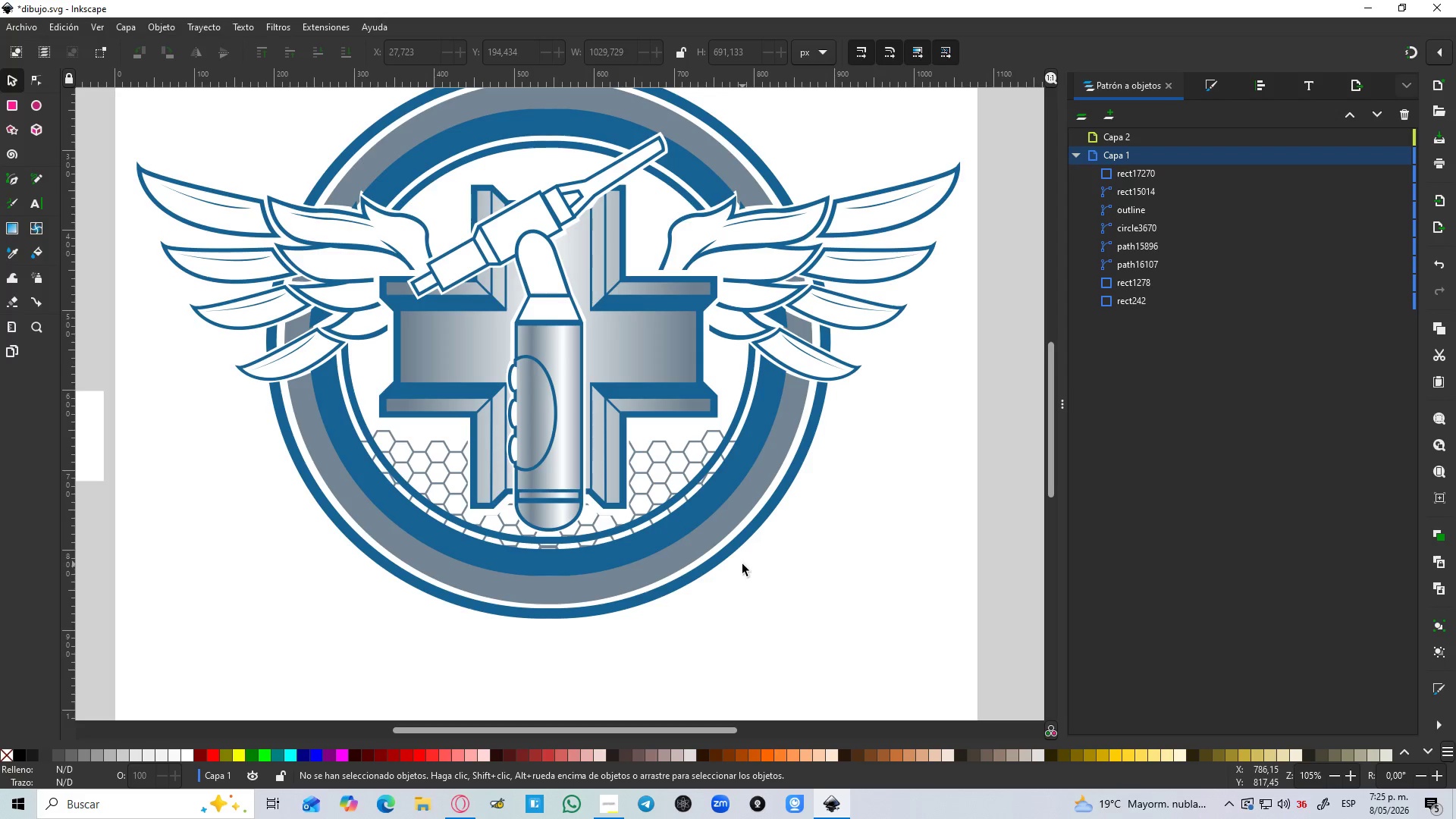 
left_click([1116, 167])
 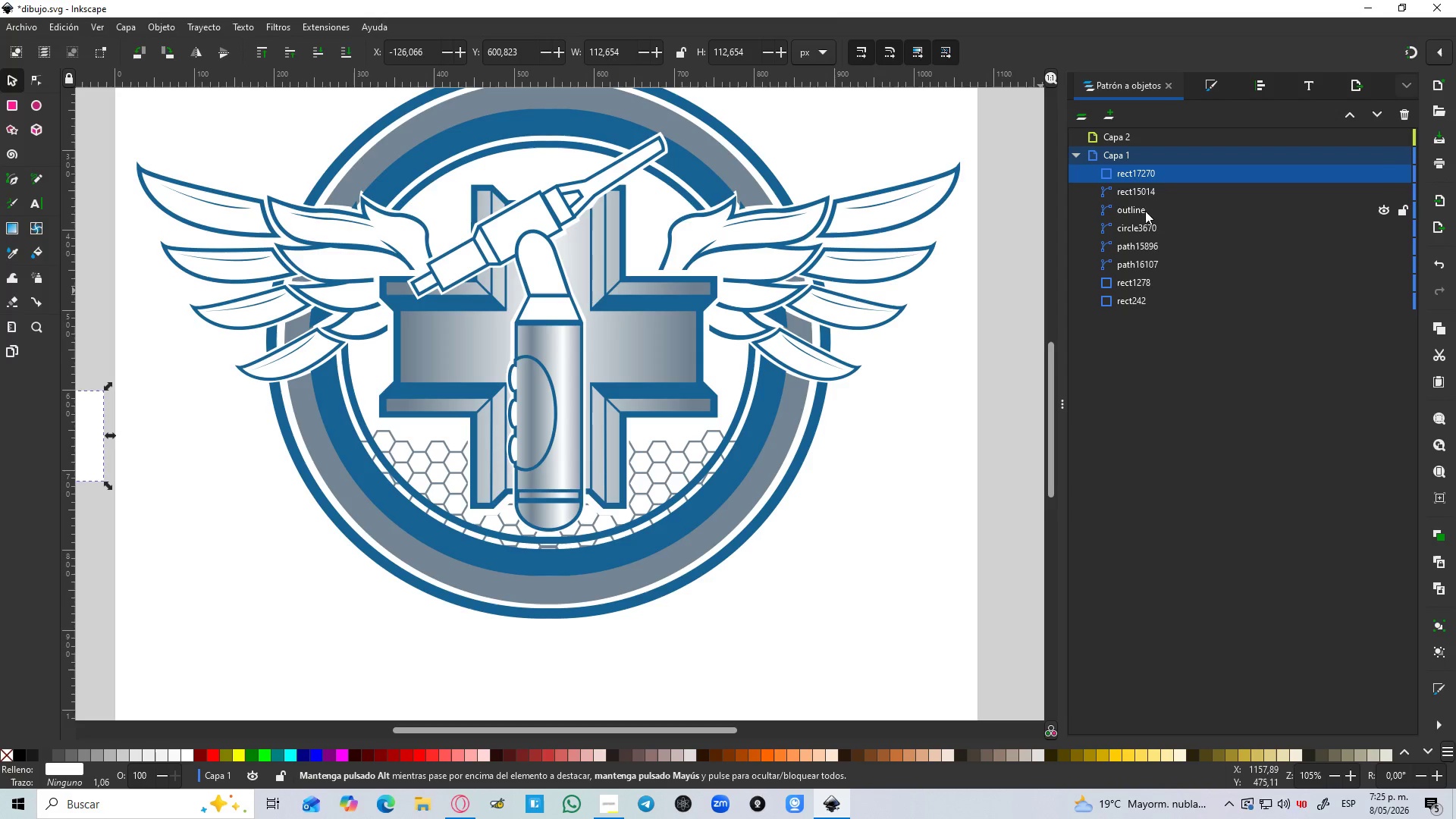 
left_click_drag(start_coordinate=[1149, 174], to_coordinate=[1185, 271])
 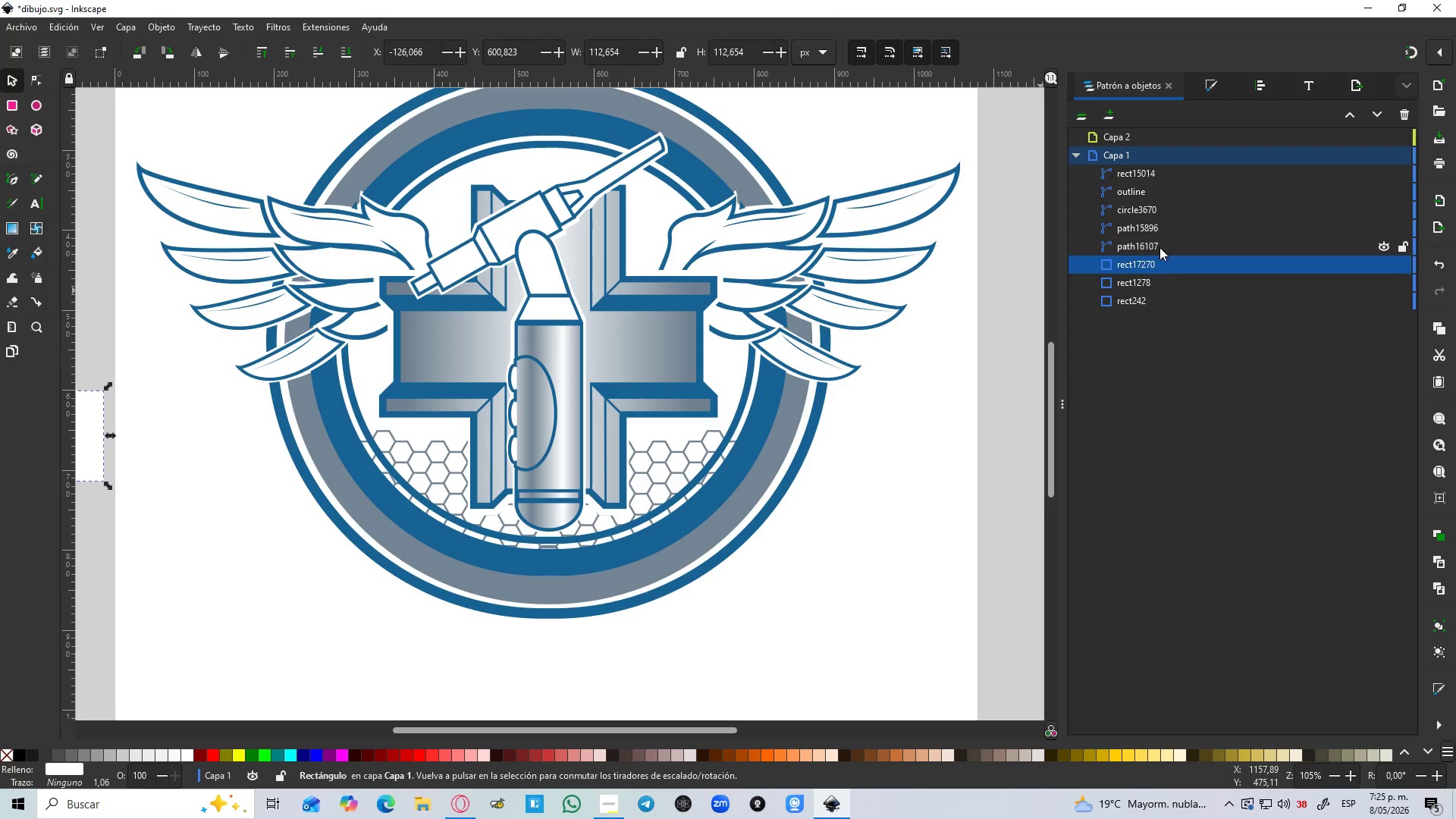 
left_click([1159, 247])
 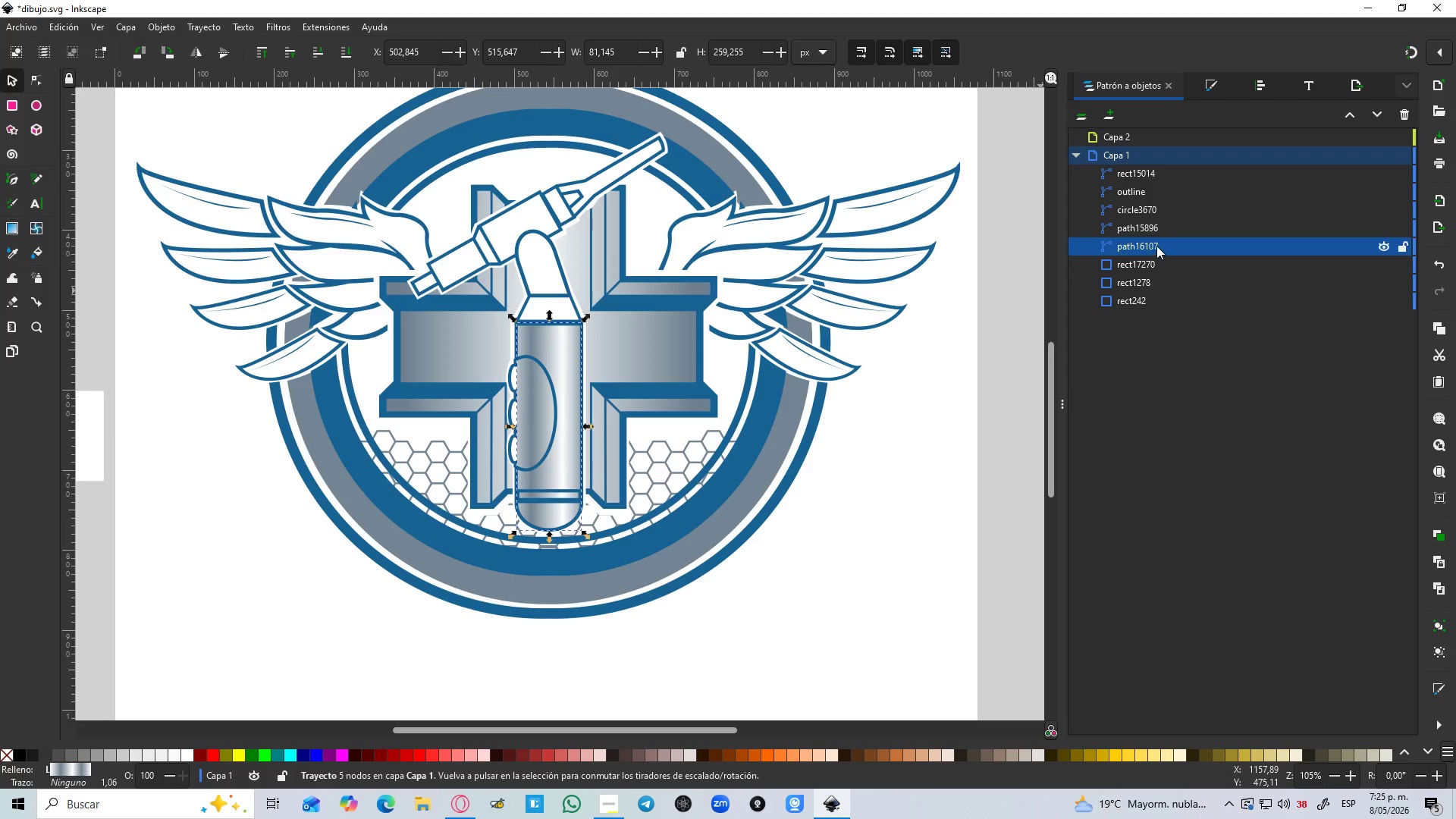 
left_click([1147, 232])
 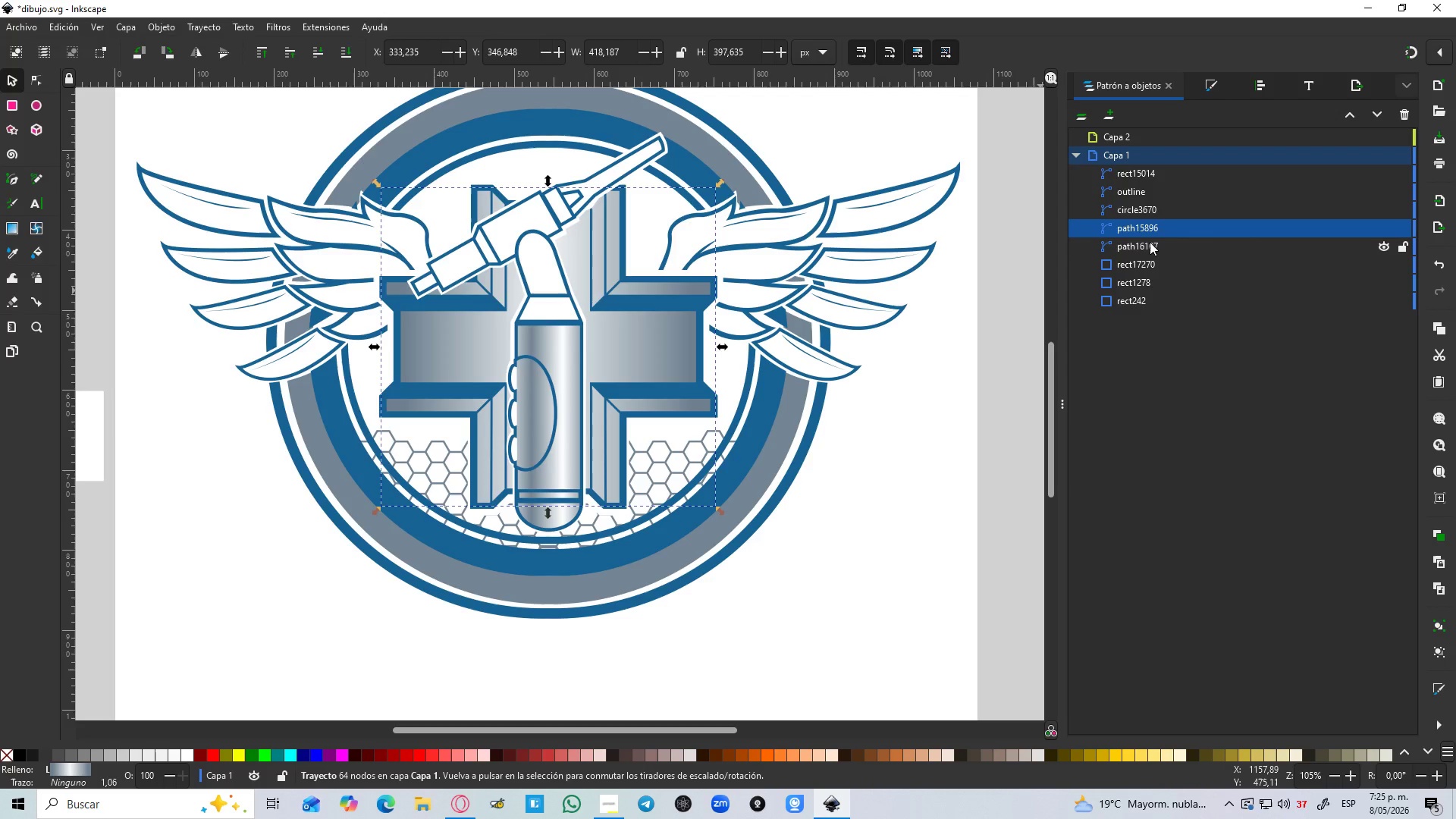 
left_click([1141, 207])
 